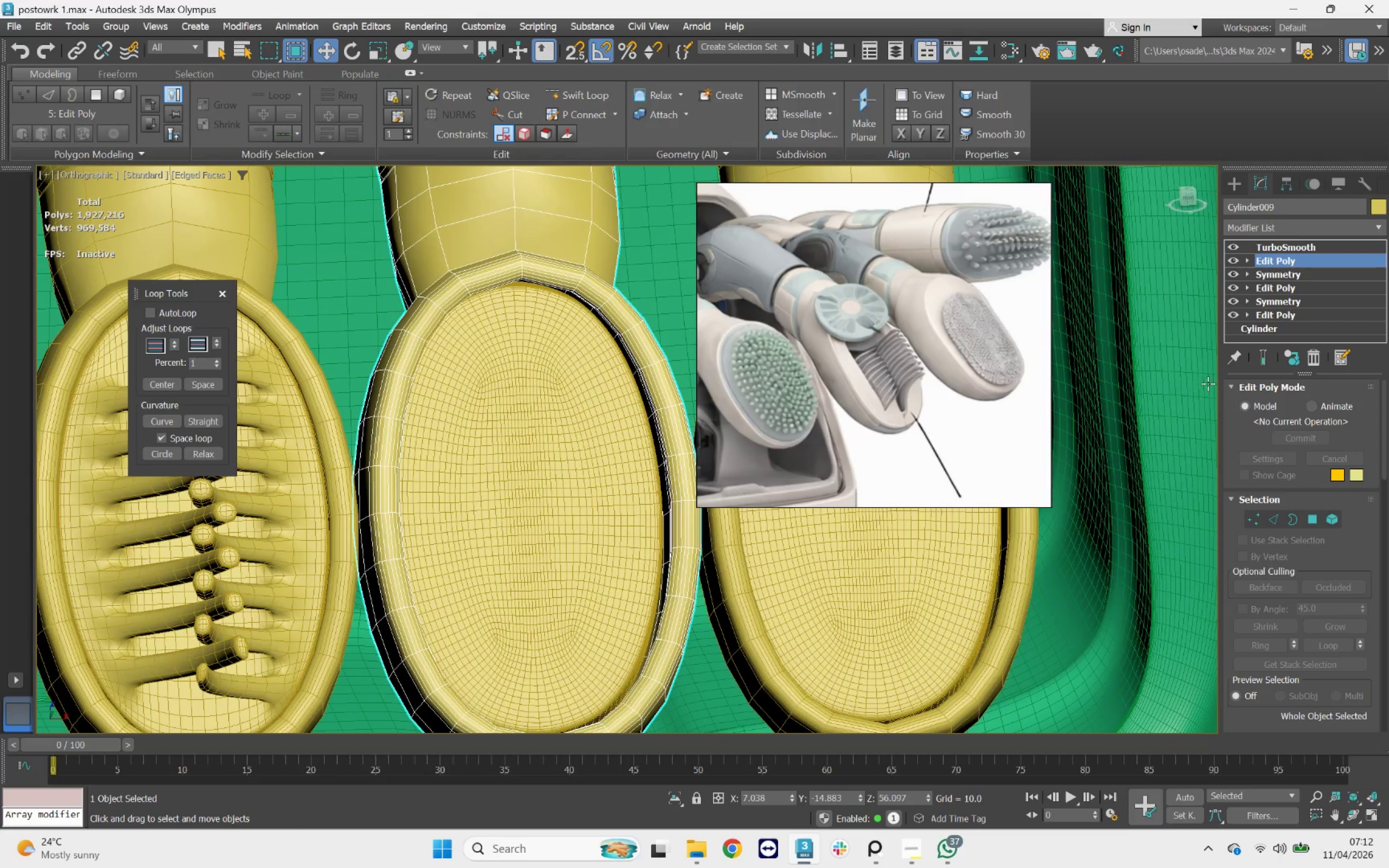 
left_click([1289, 362])
 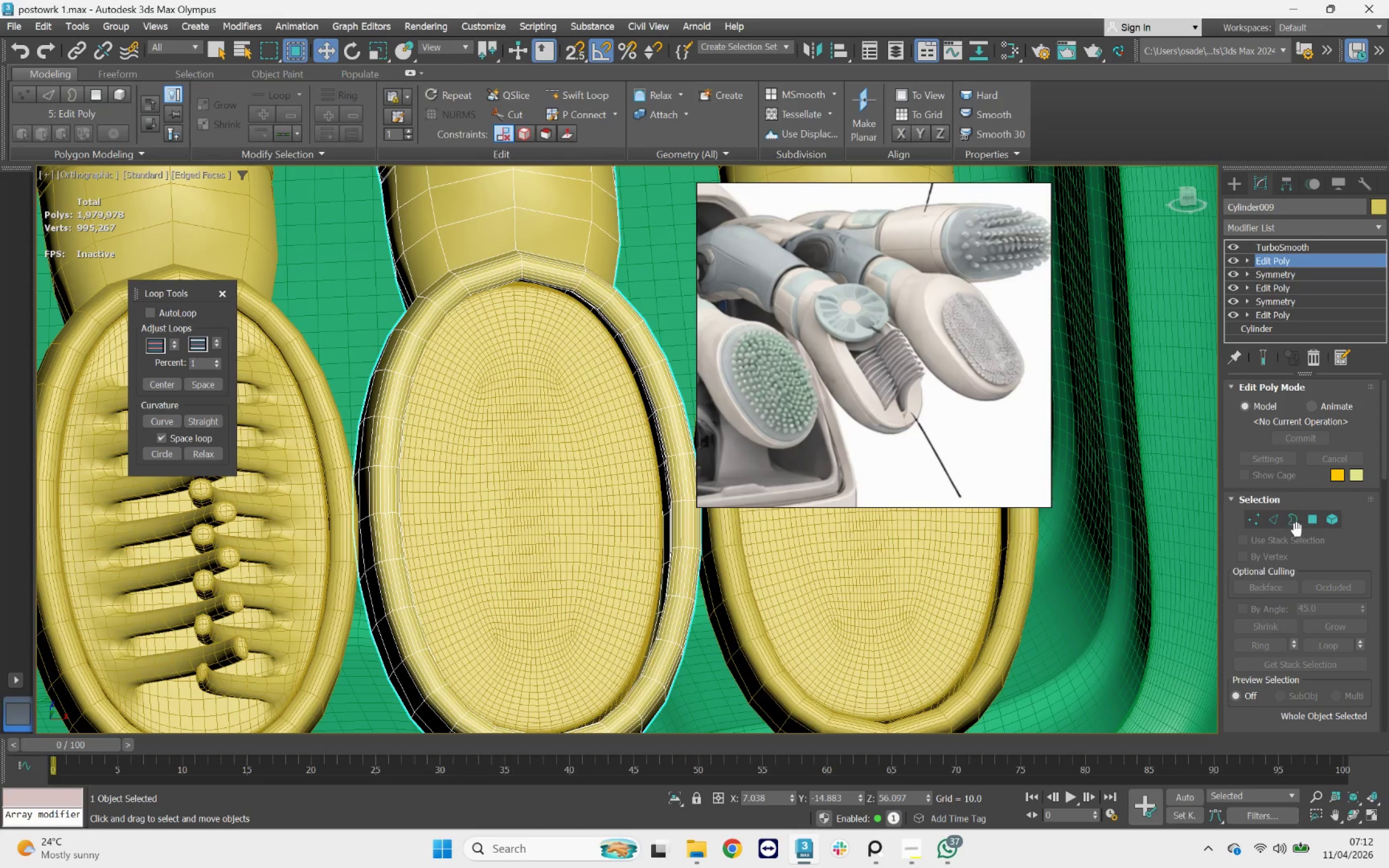 
left_click([1276, 521])
 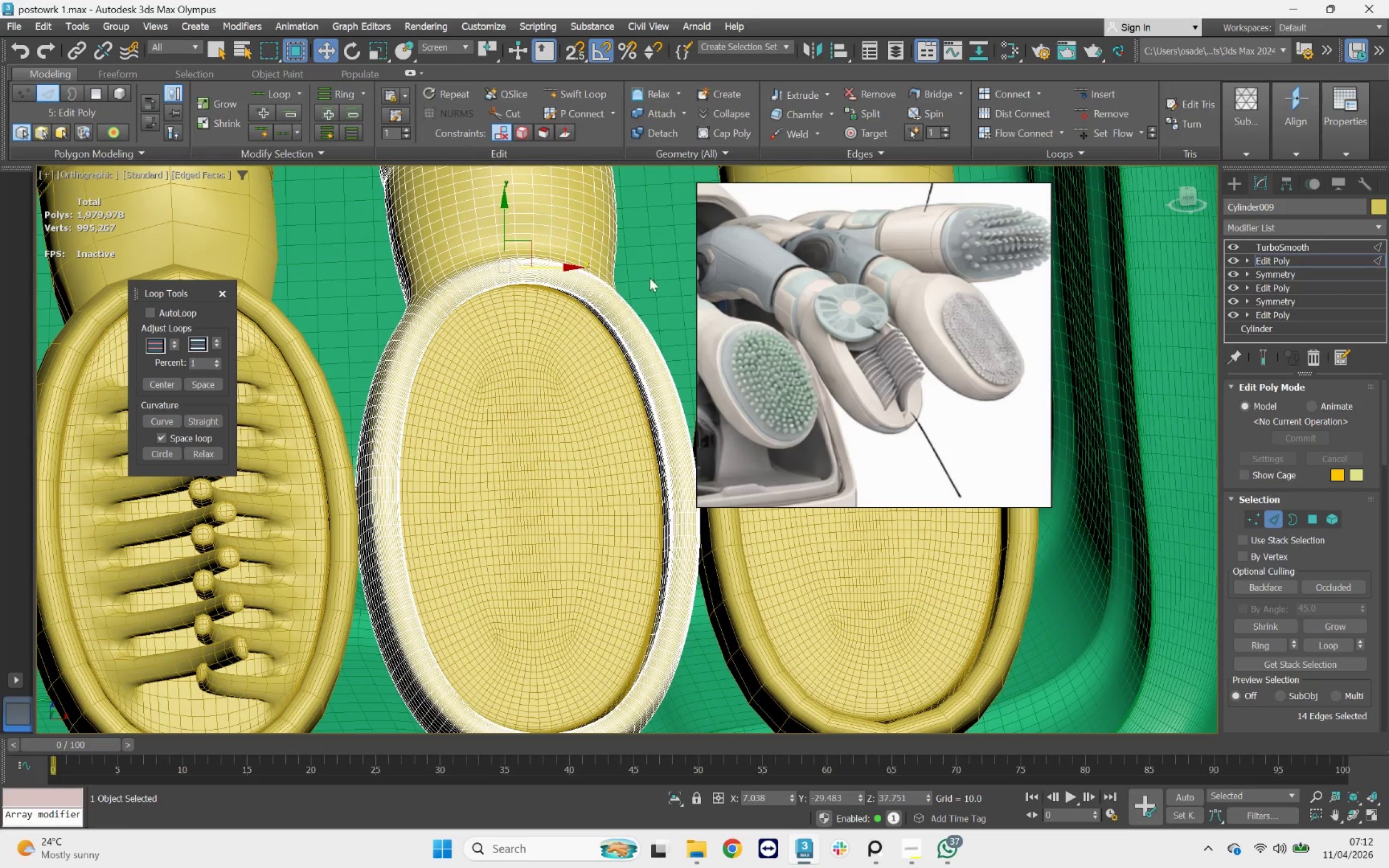 
scroll: coordinate [563, 301], scroll_direction: up, amount: 6.0
 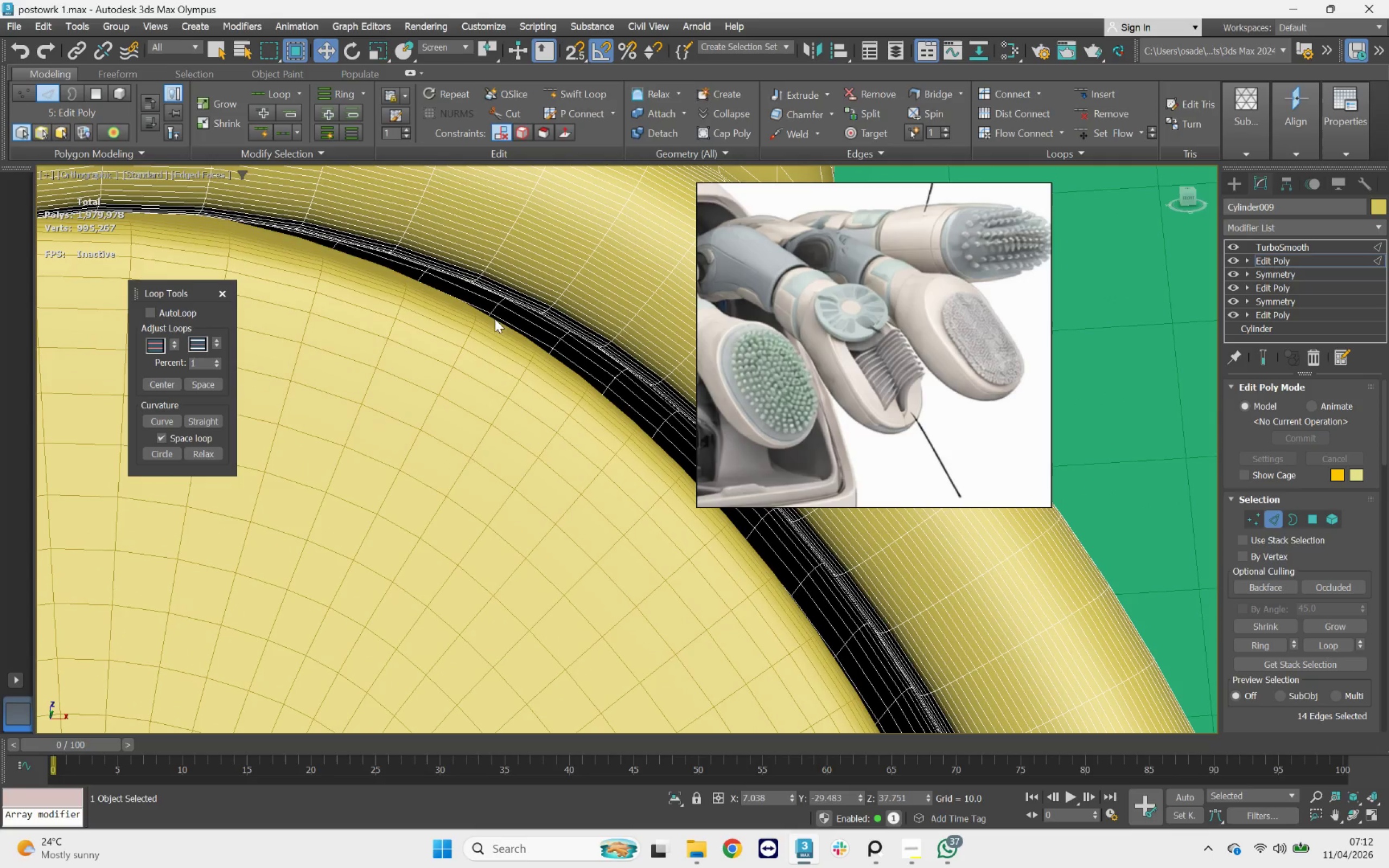 
scroll: coordinate [506, 334], scroll_direction: down, amount: 5.0
 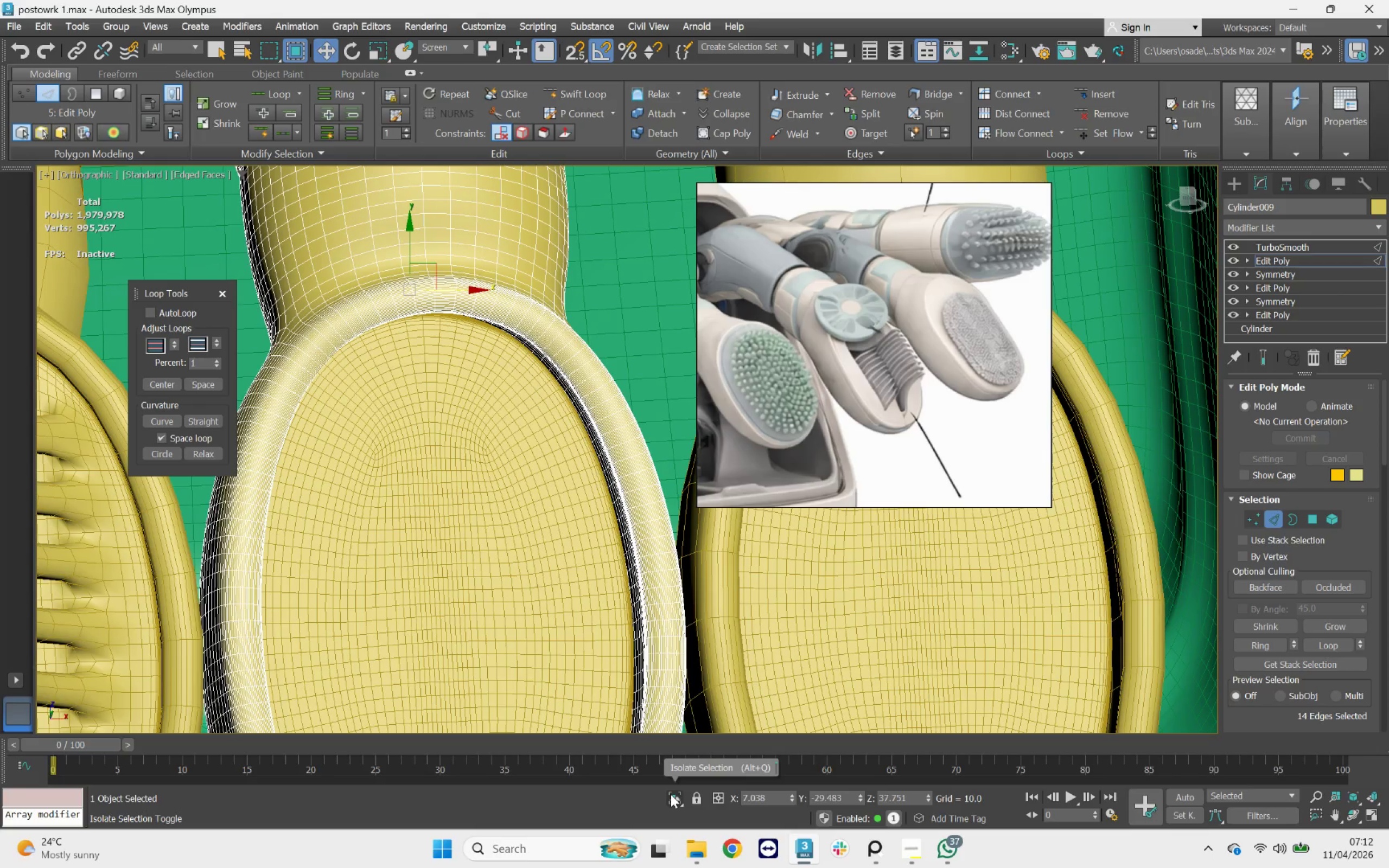 
left_click([672, 794])
 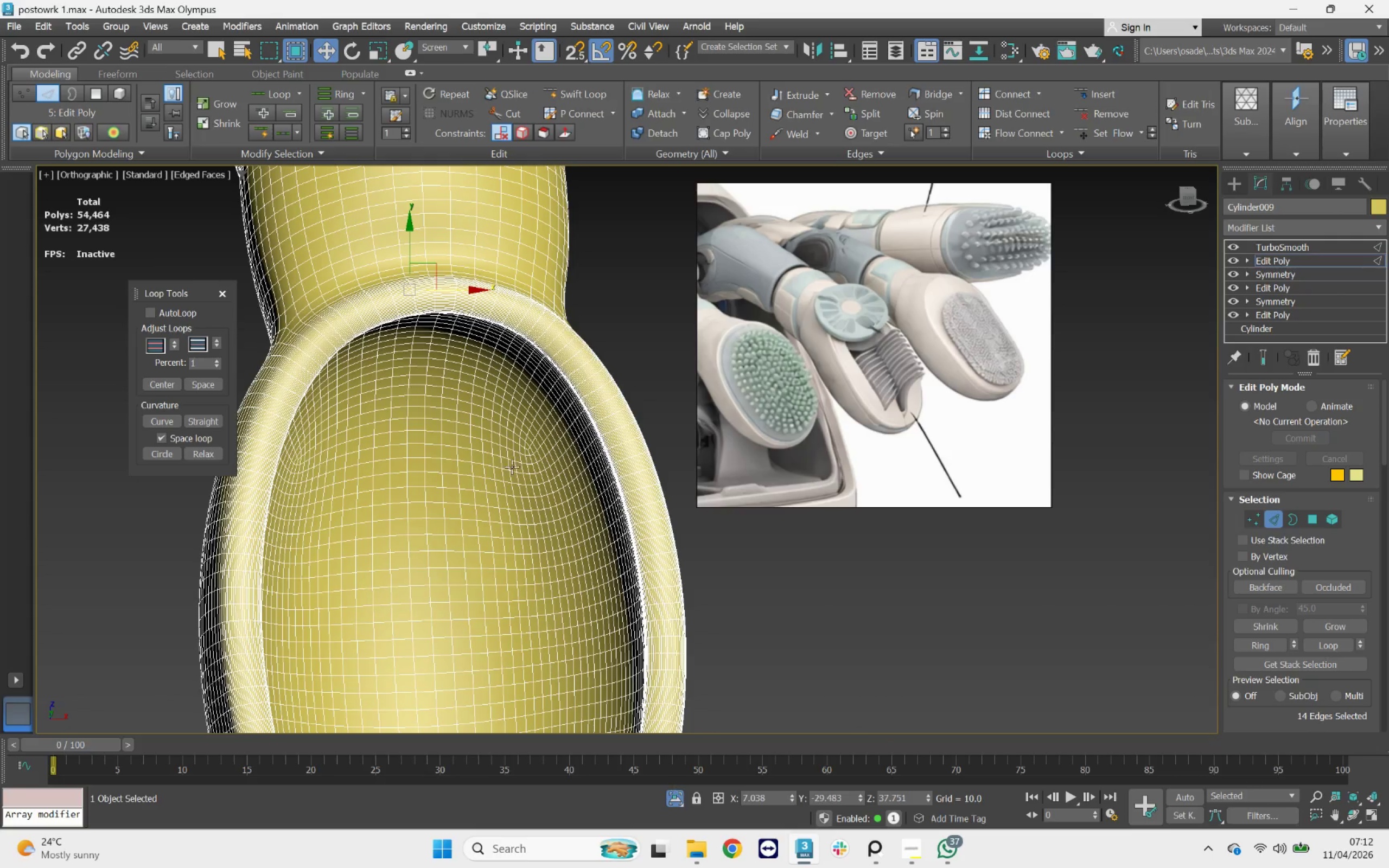 
scroll: coordinate [489, 425], scroll_direction: down, amount: 4.0
 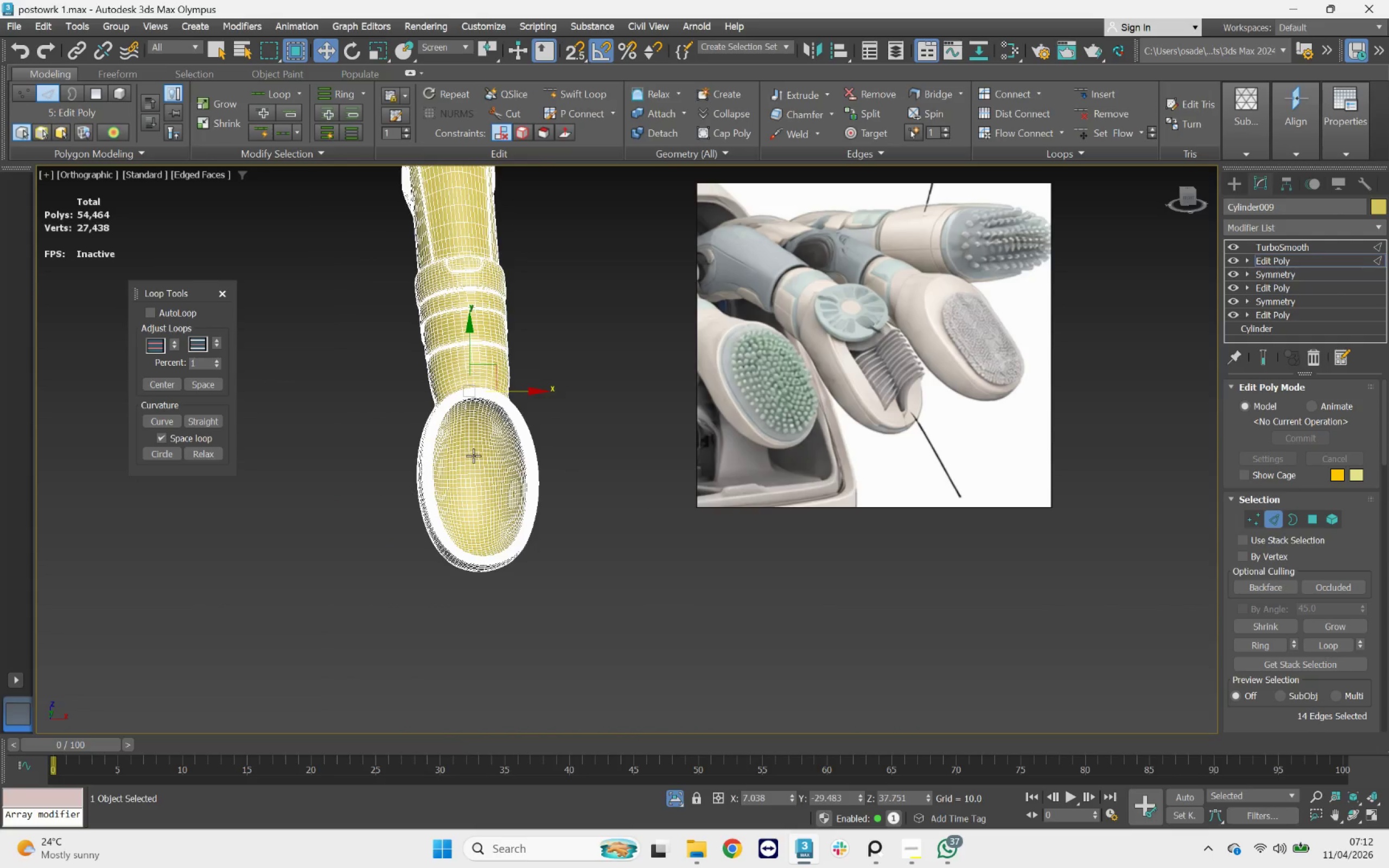 
hold_key(key=AltLeft, duration=0.48)
 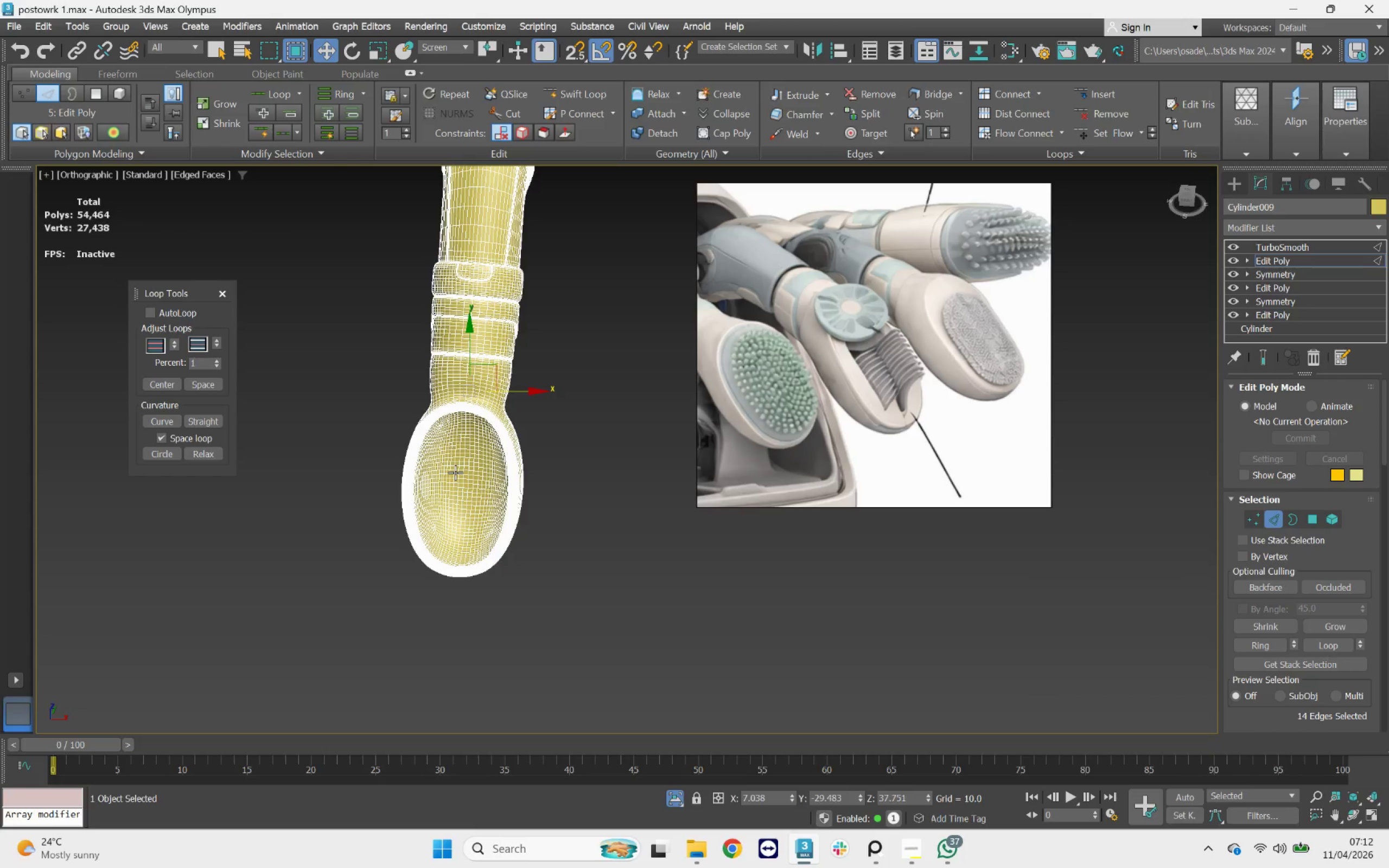 
scroll: coordinate [462, 455], scroll_direction: up, amount: 3.0
 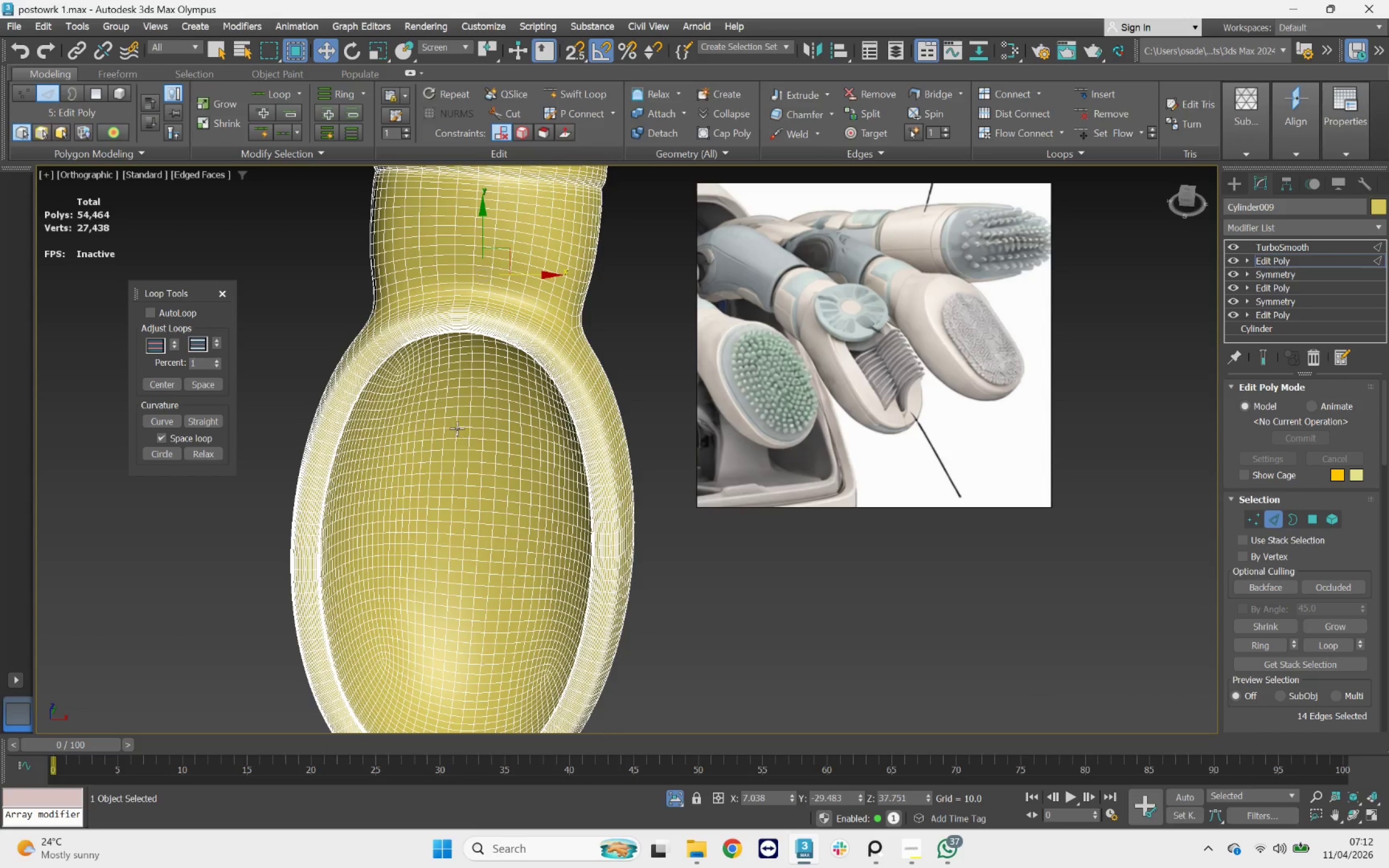 
wait(5.73)
 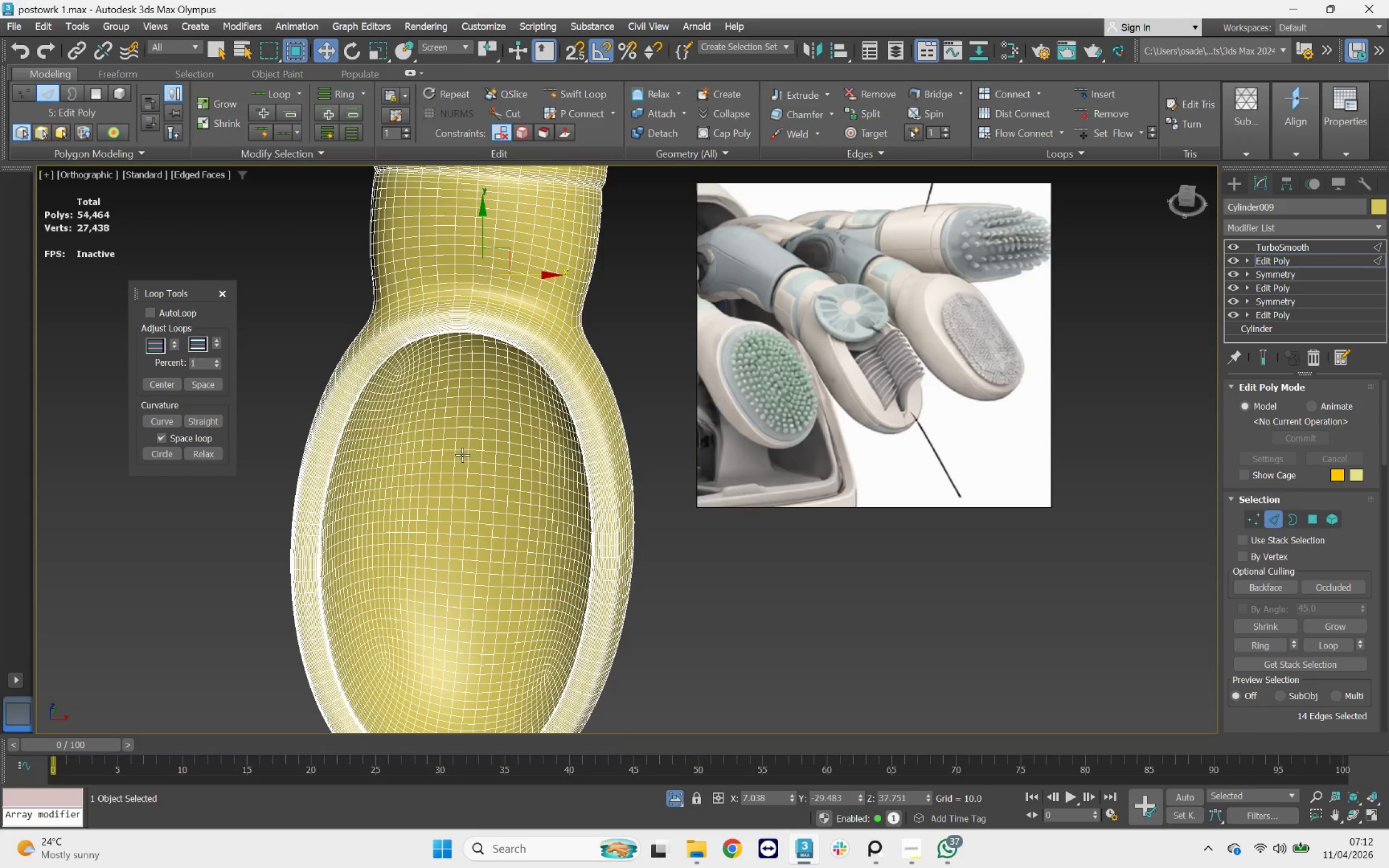 
scroll: coordinate [487, 692], scroll_direction: up, amount: 9.0
 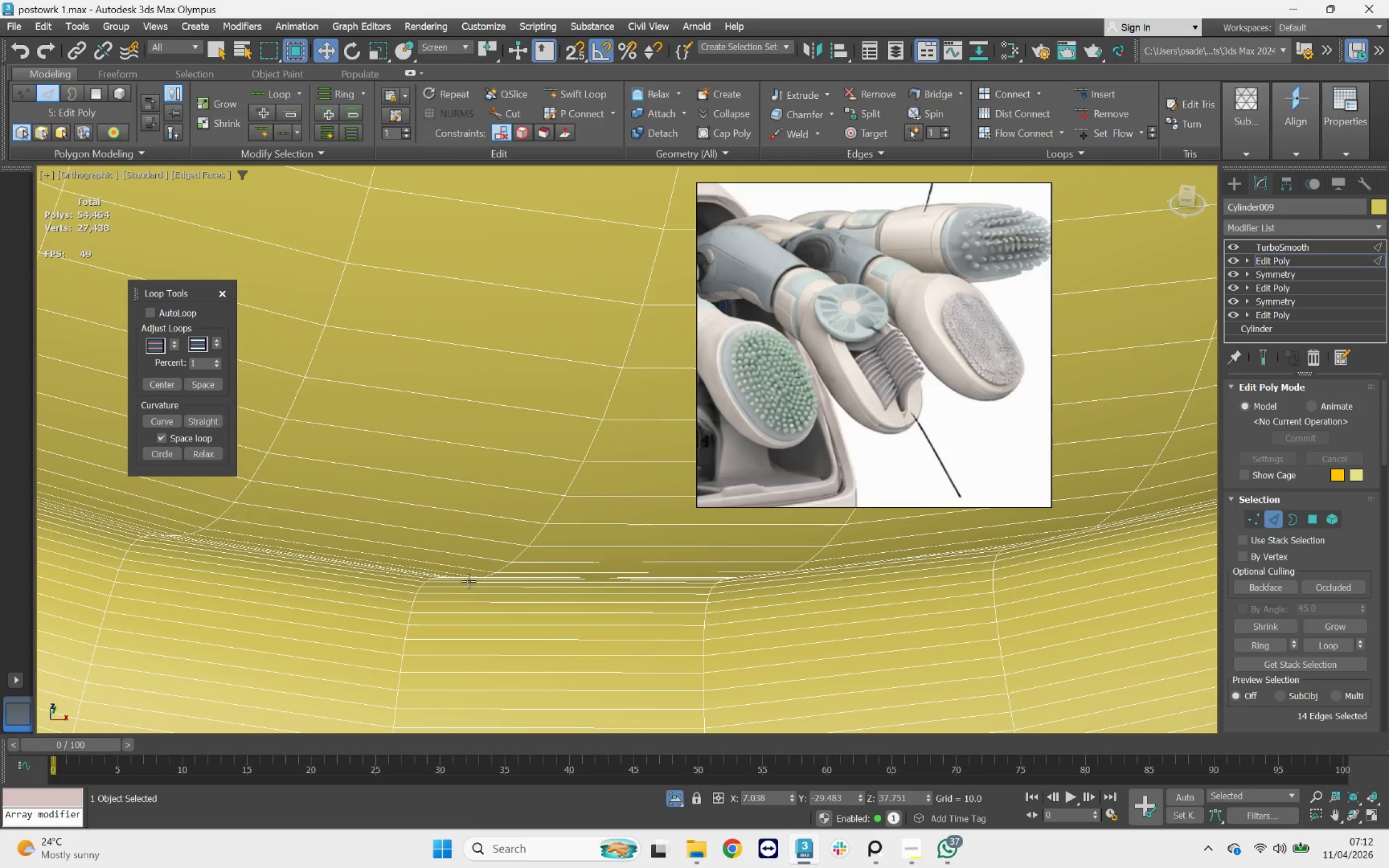 
scroll: coordinate [389, 595], scroll_direction: down, amount: 11.0
 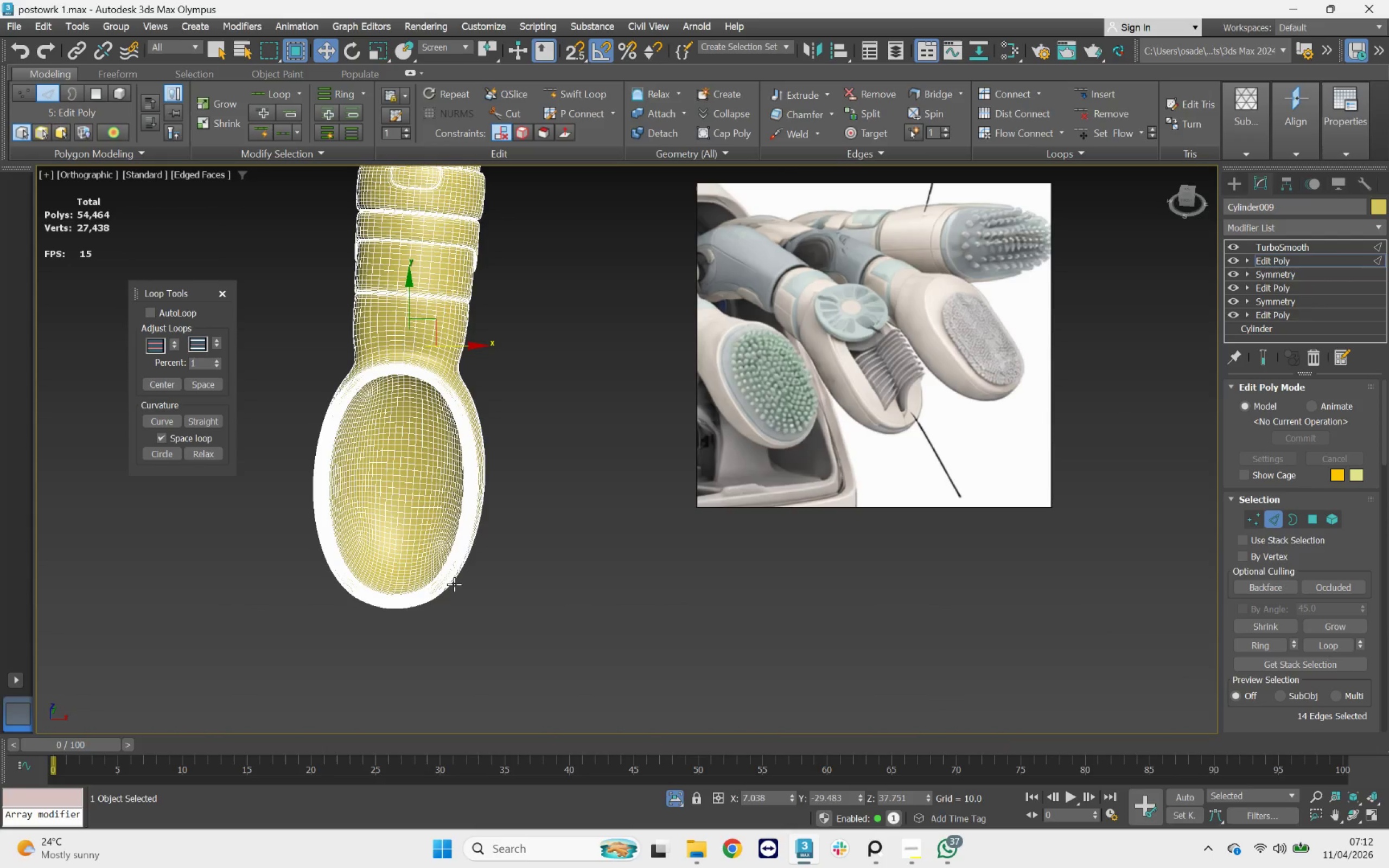 
hold_key(key=AltLeft, duration=1.49)
 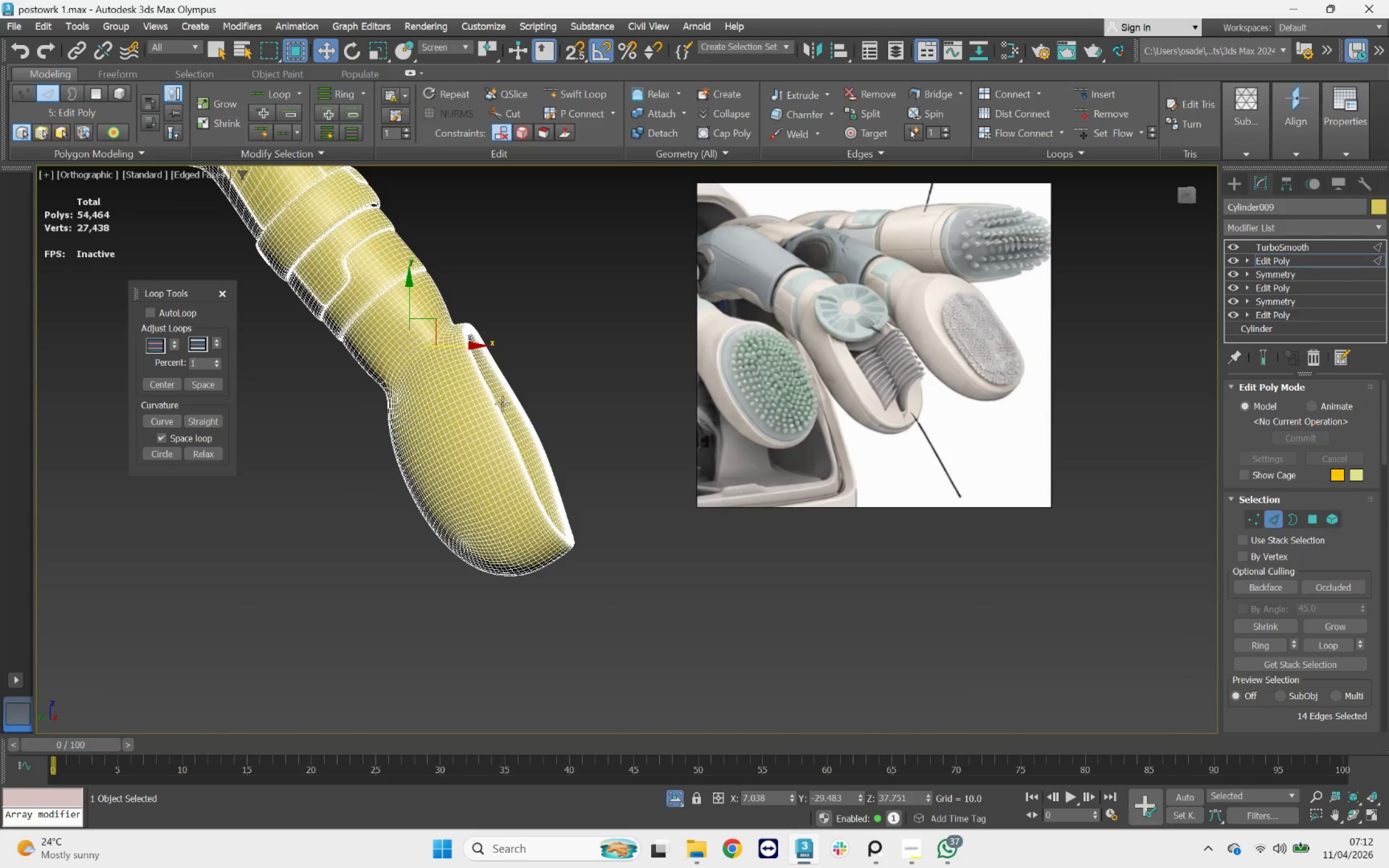 
scroll: coordinate [429, 290], scroll_direction: up, amount: 8.0
 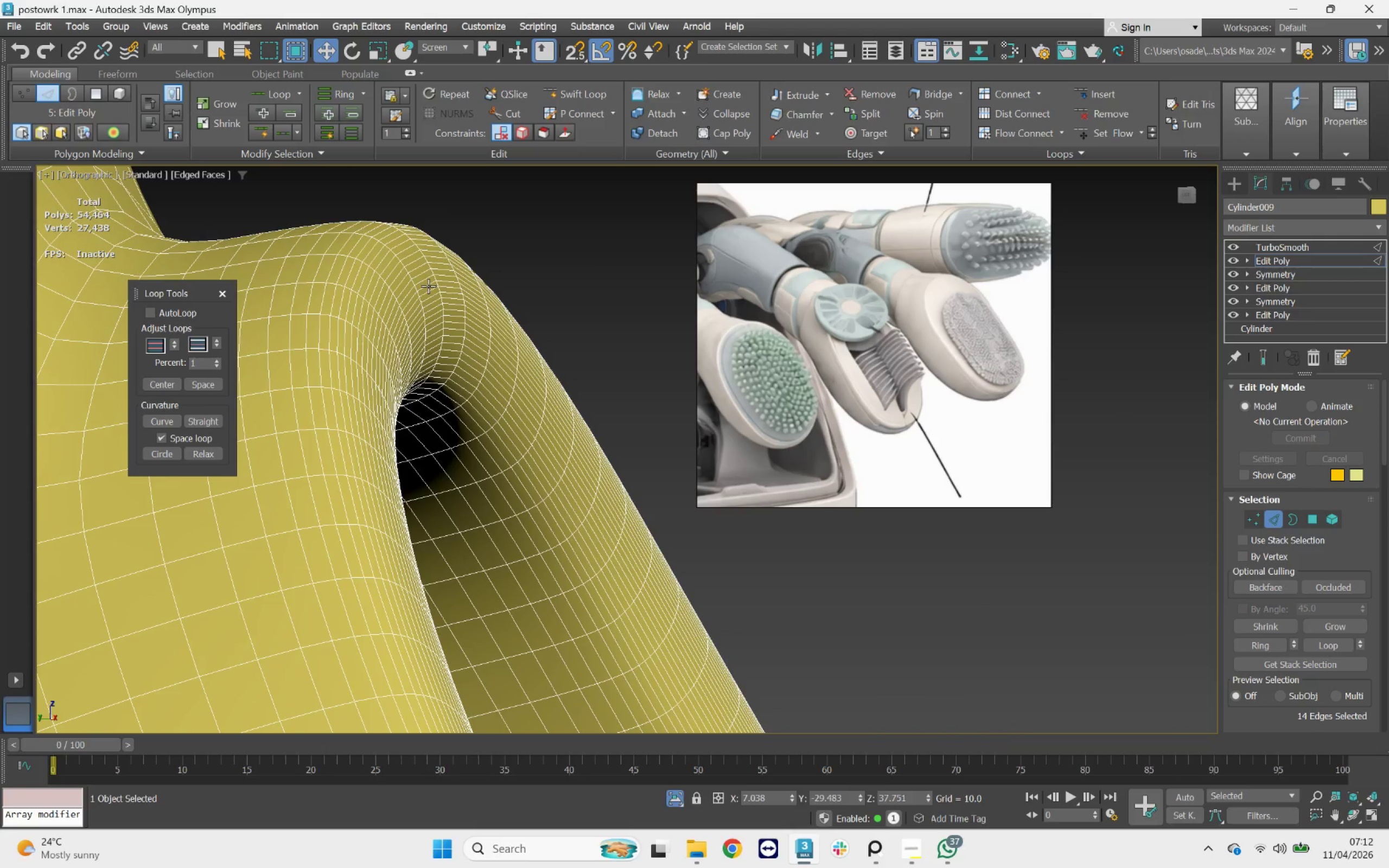 
left_click([429, 284])
 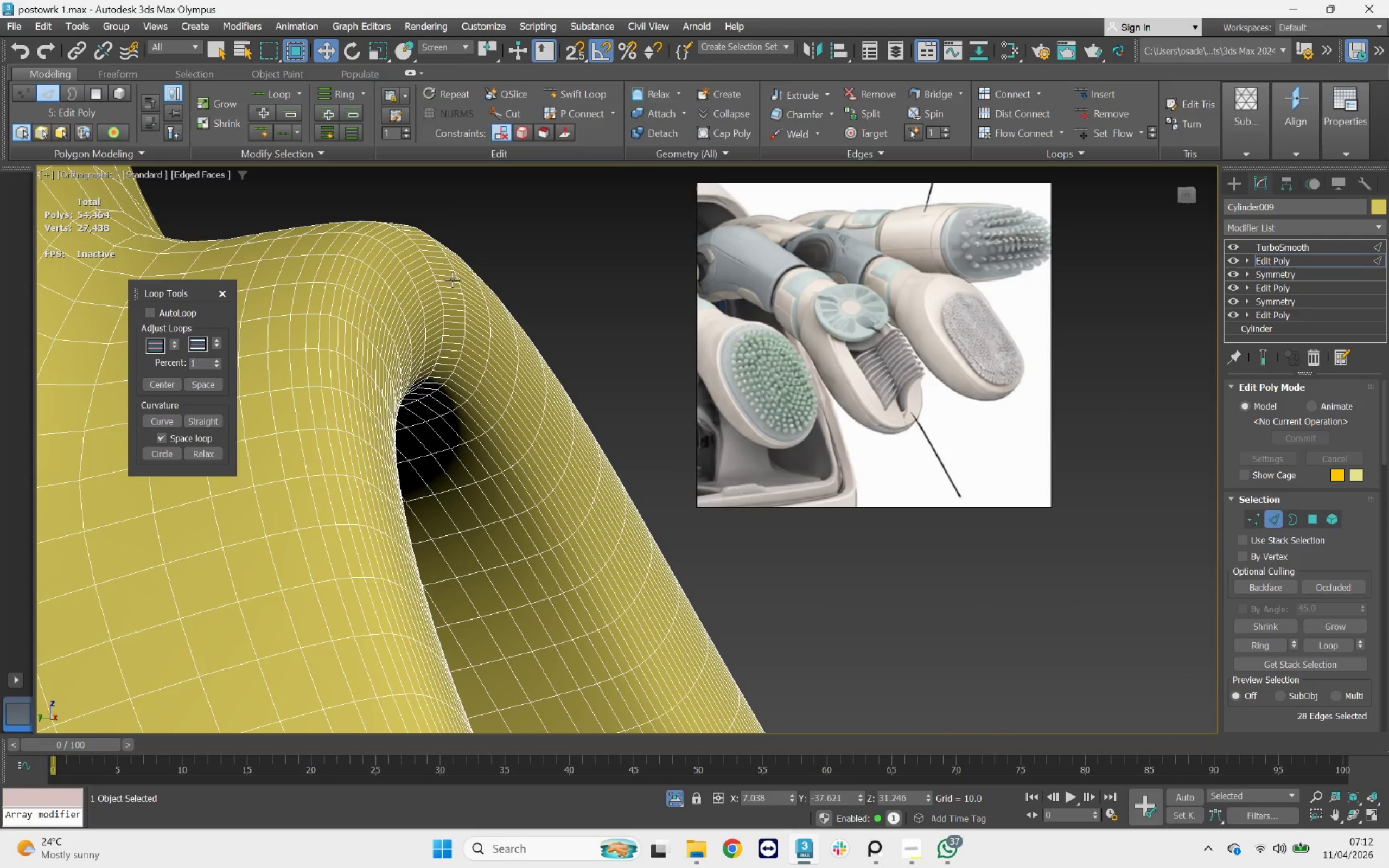 
double_click([426, 272])
 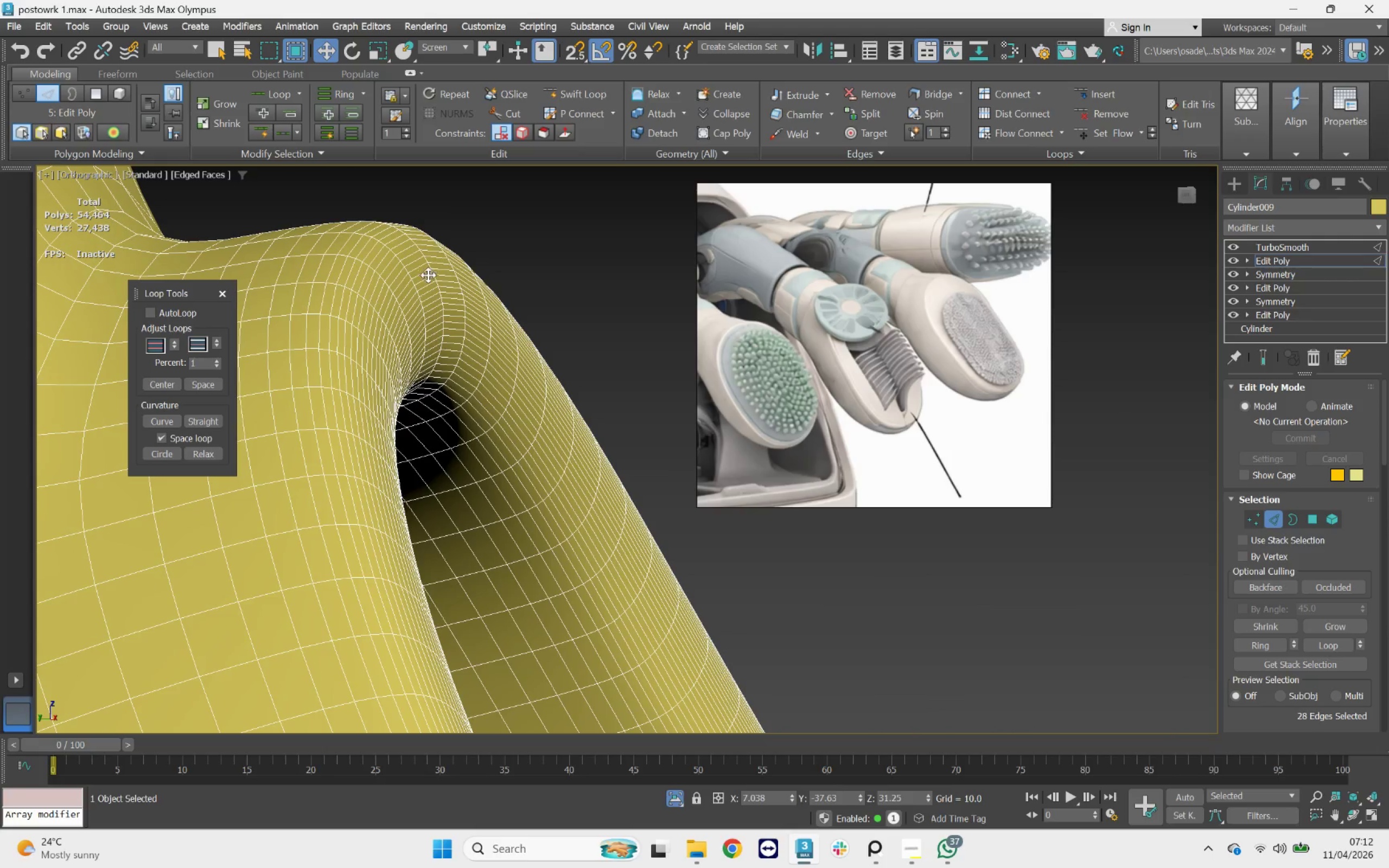 
hold_key(key=AltLeft, duration=0.63)
 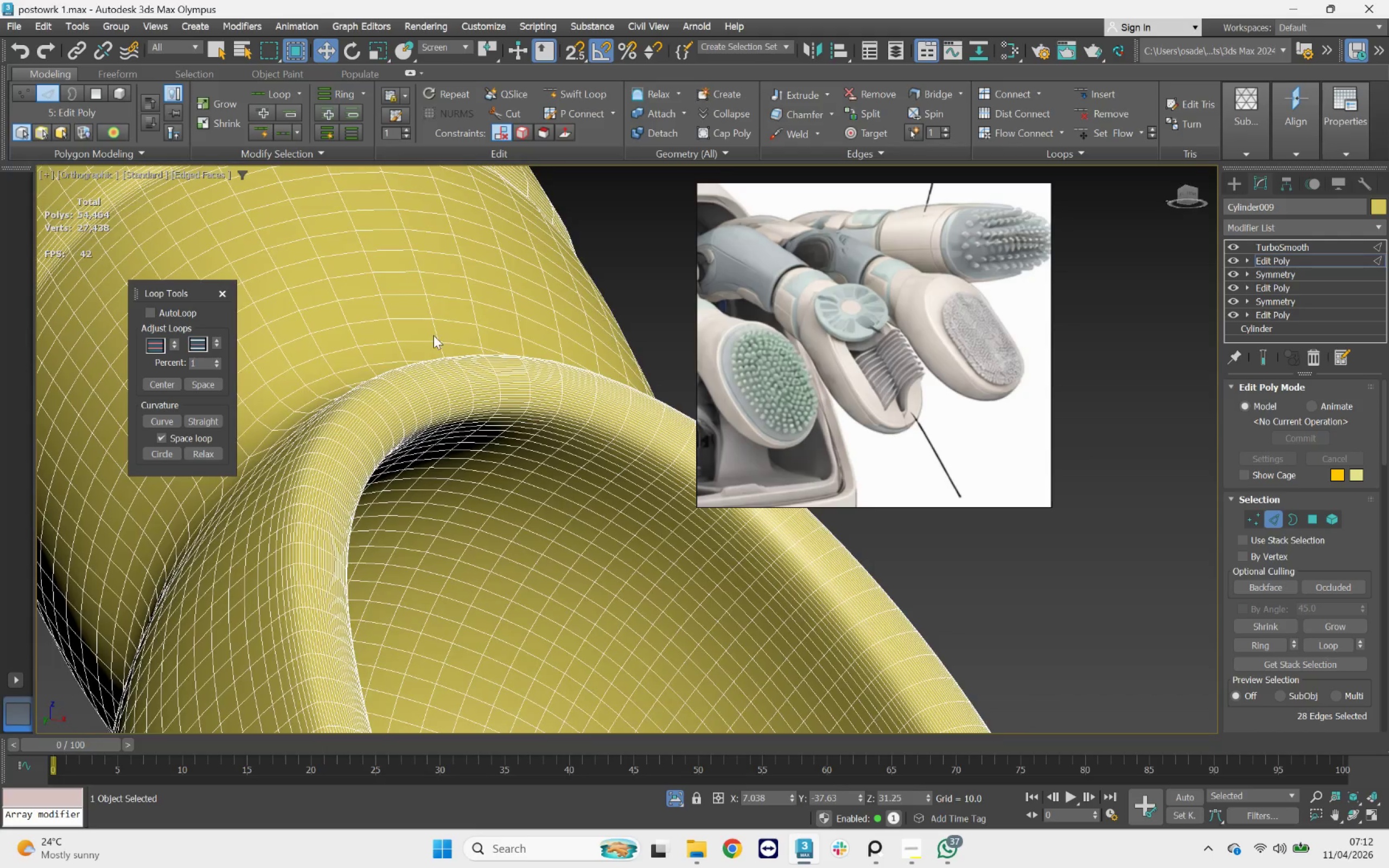 
scroll: coordinate [434, 279], scroll_direction: down, amount: 3.0
 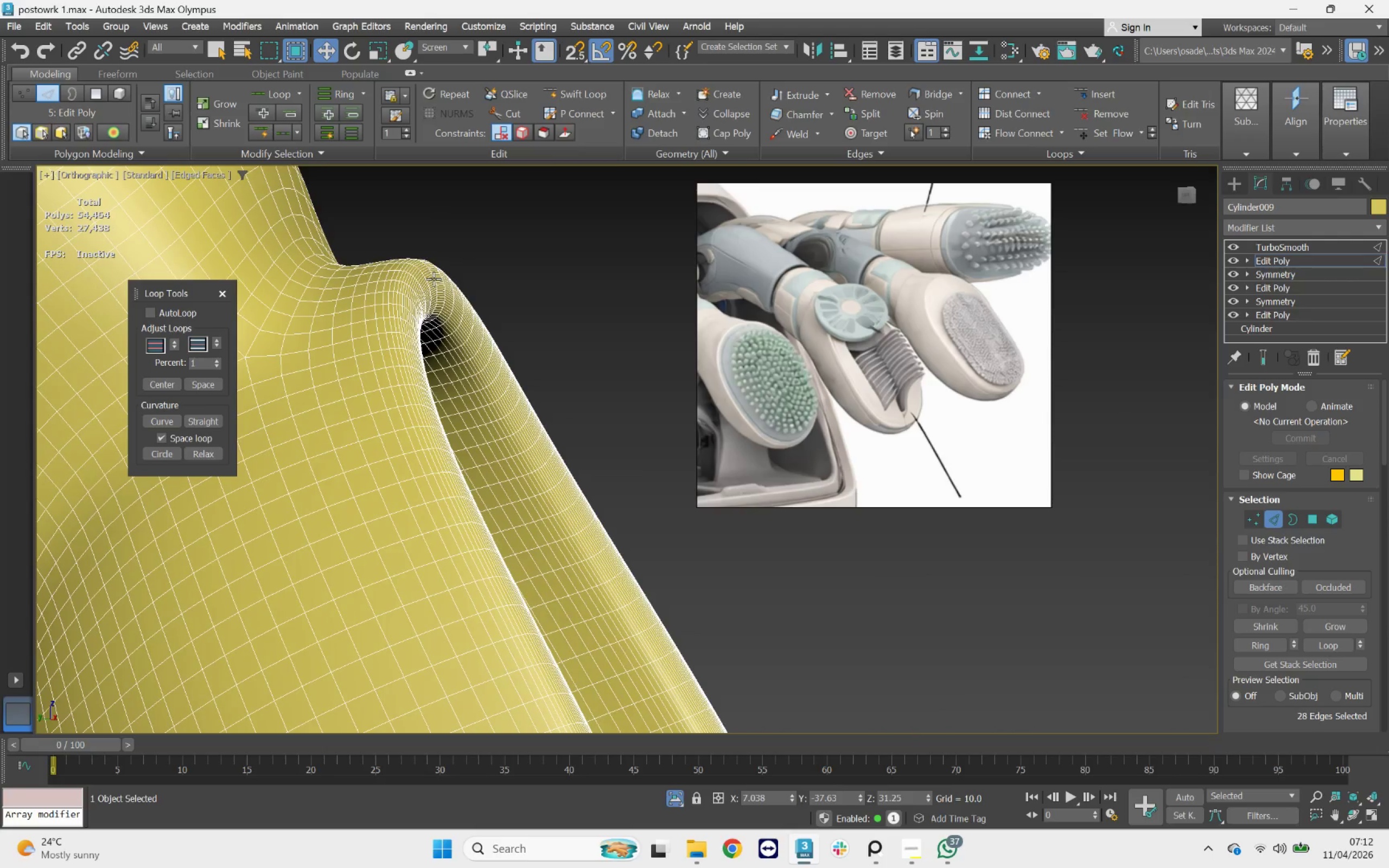 
scroll: coordinate [435, 336], scroll_direction: up, amount: 3.0
 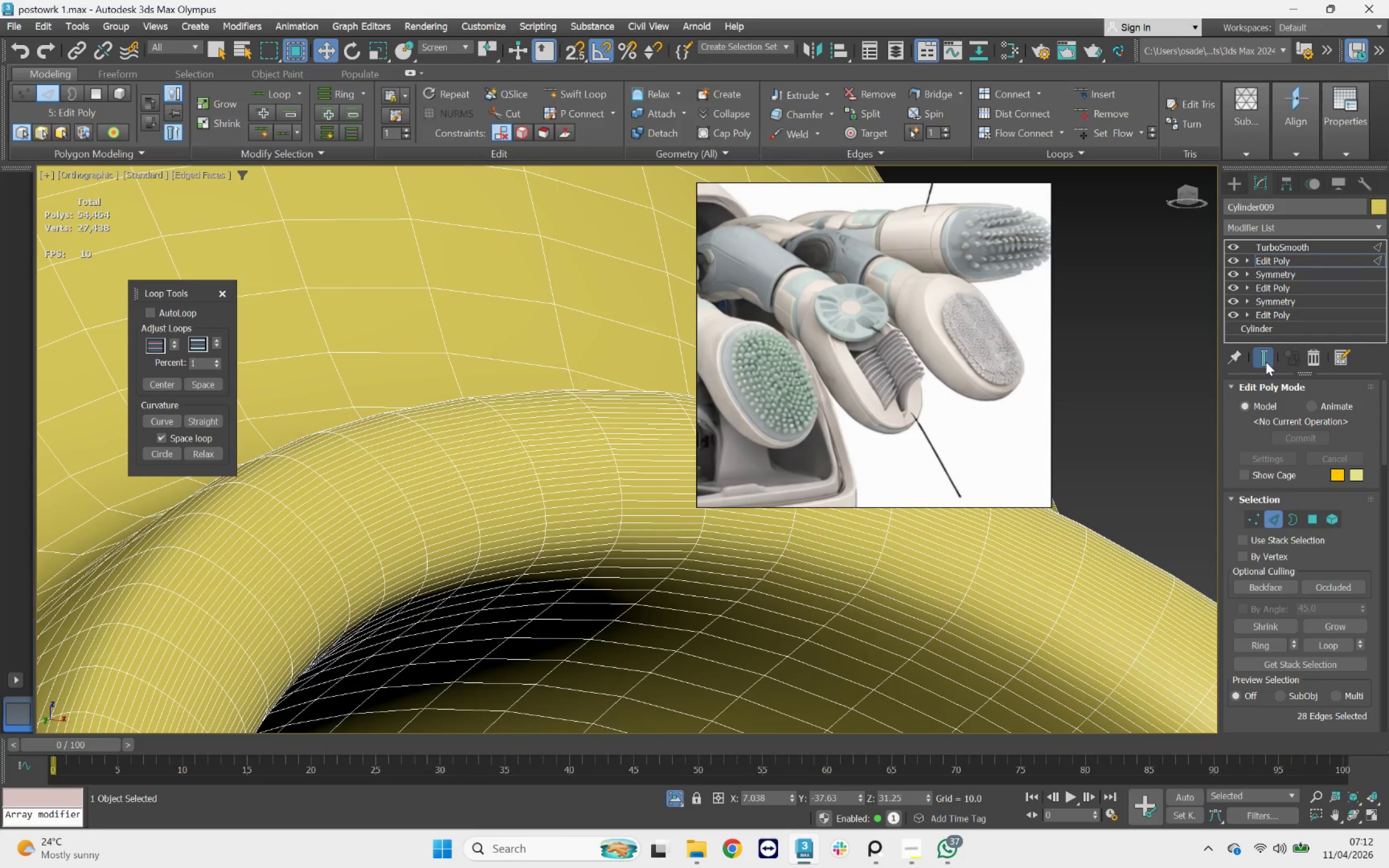 
double_click([1266, 362])
 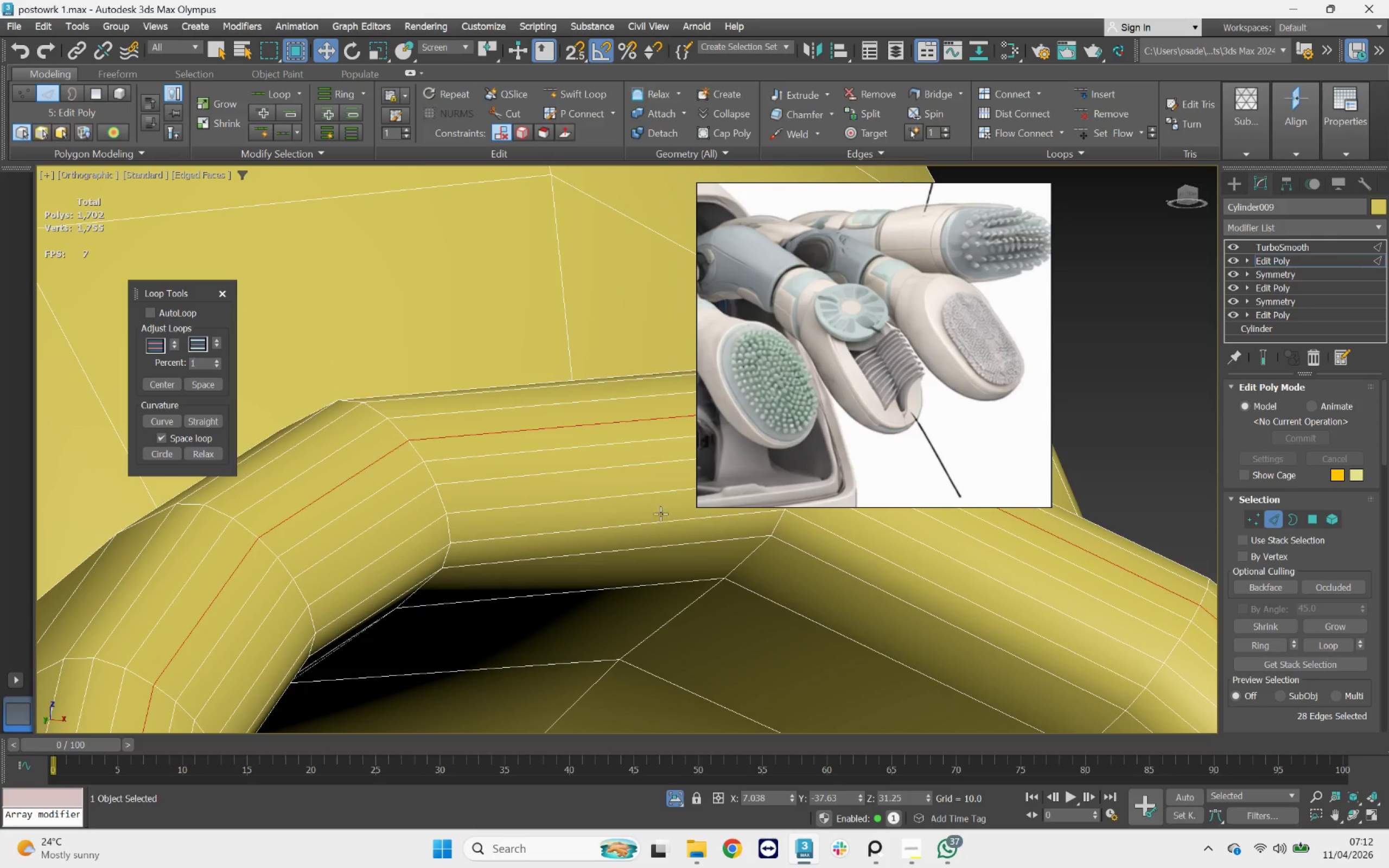 
hold_key(key=AltLeft, duration=0.61)
 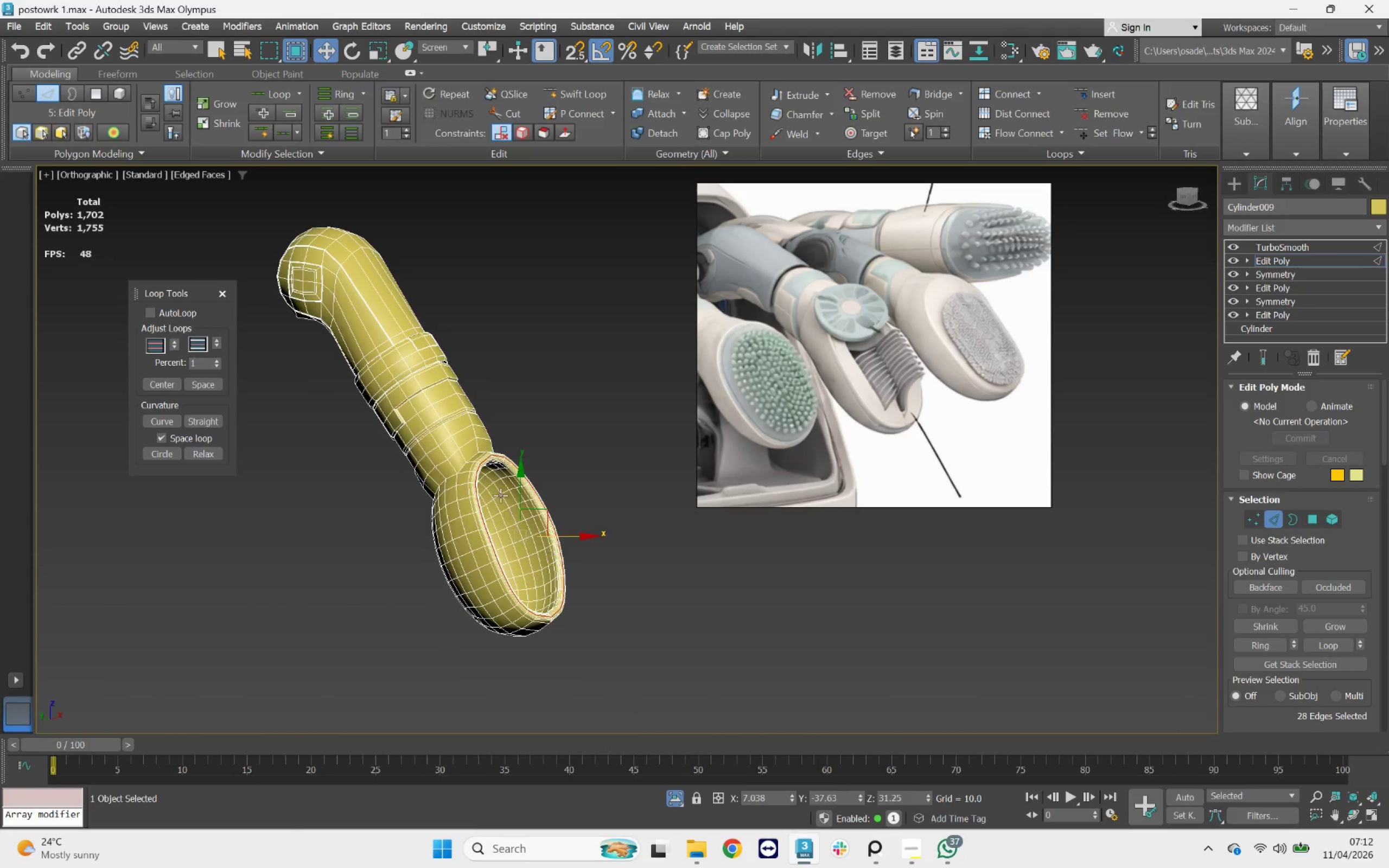 
scroll: coordinate [487, 473], scroll_direction: down, amount: 9.0
 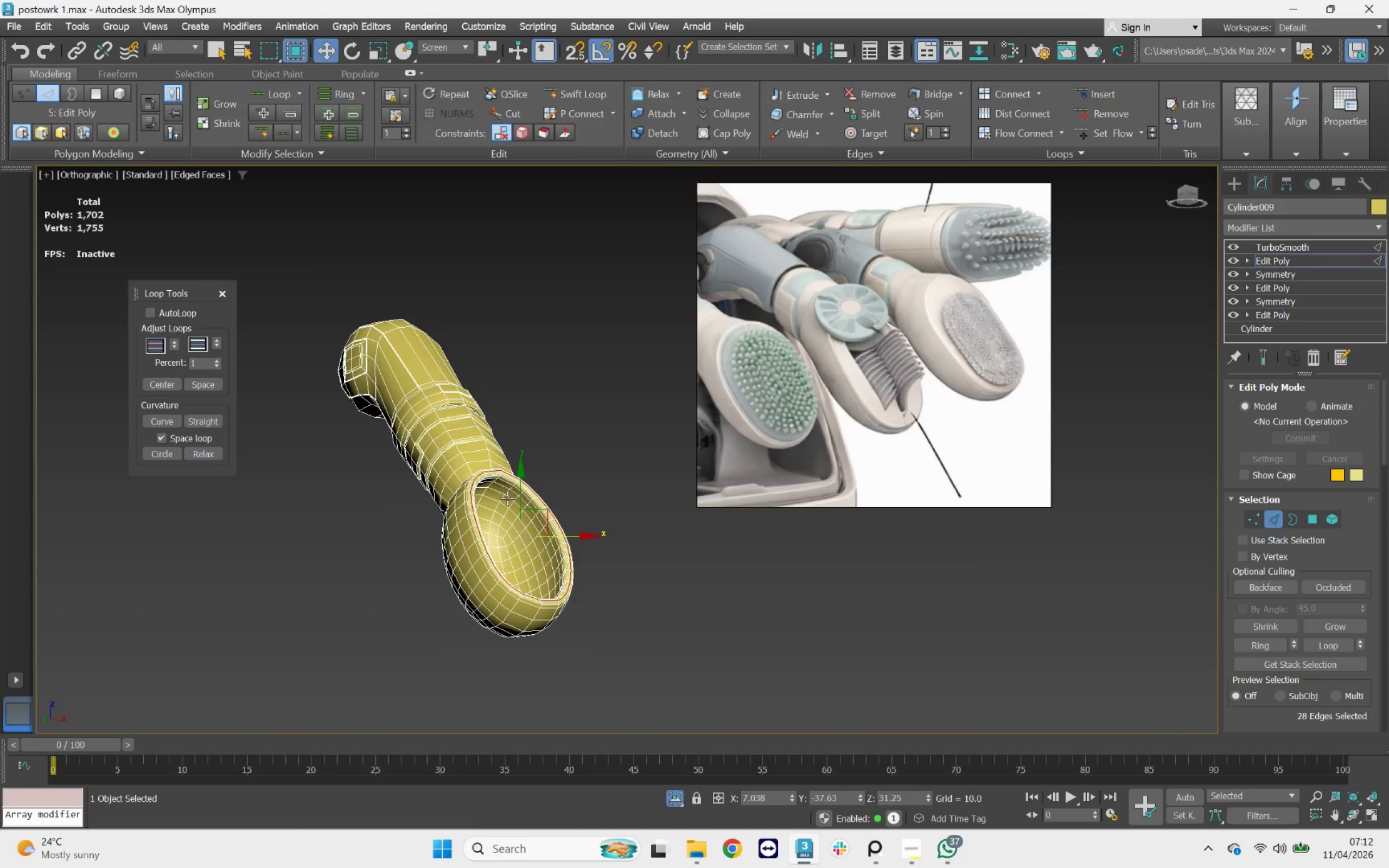 
scroll: coordinate [500, 490], scroll_direction: up, amount: 2.0
 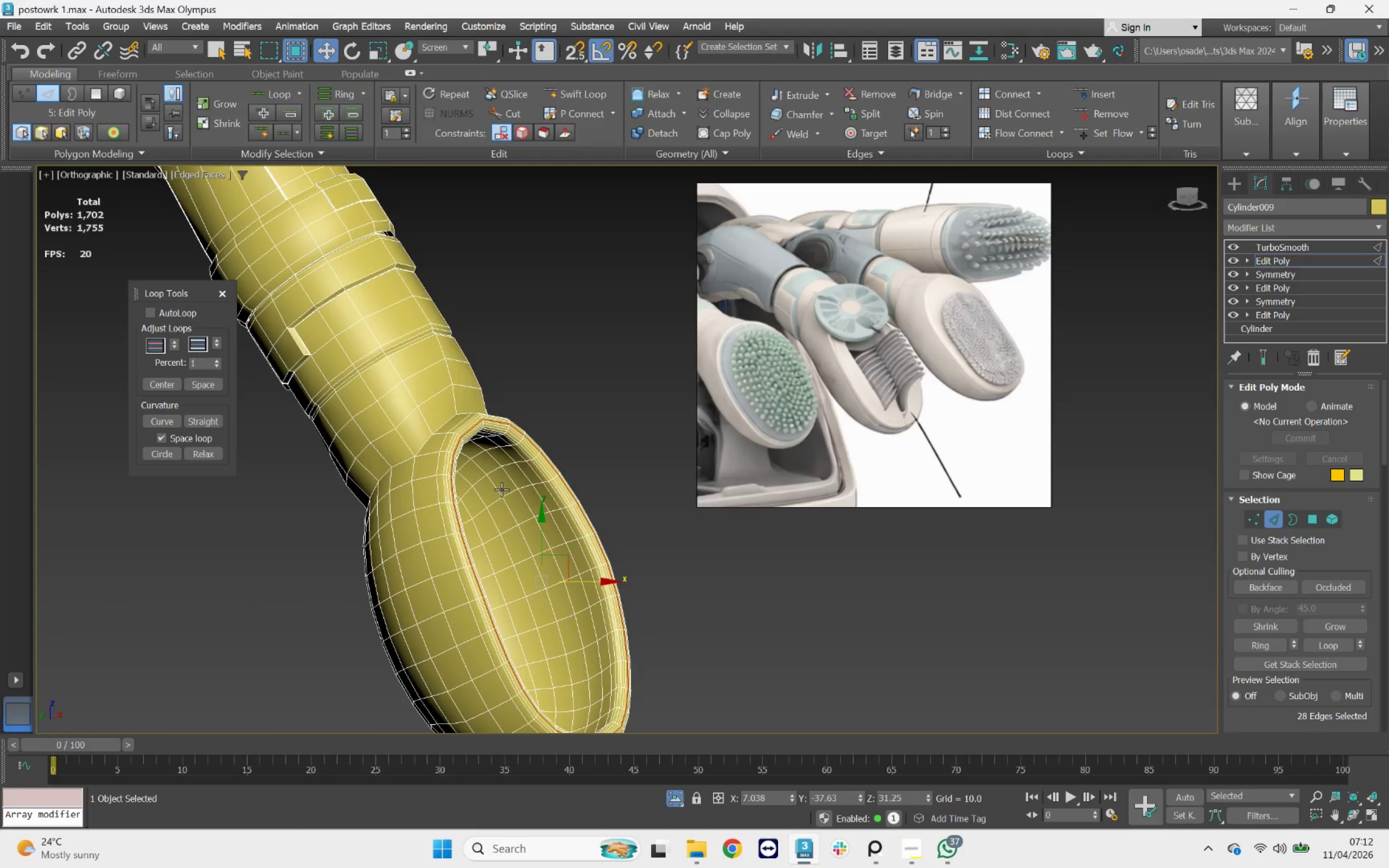 
key(Delete)
 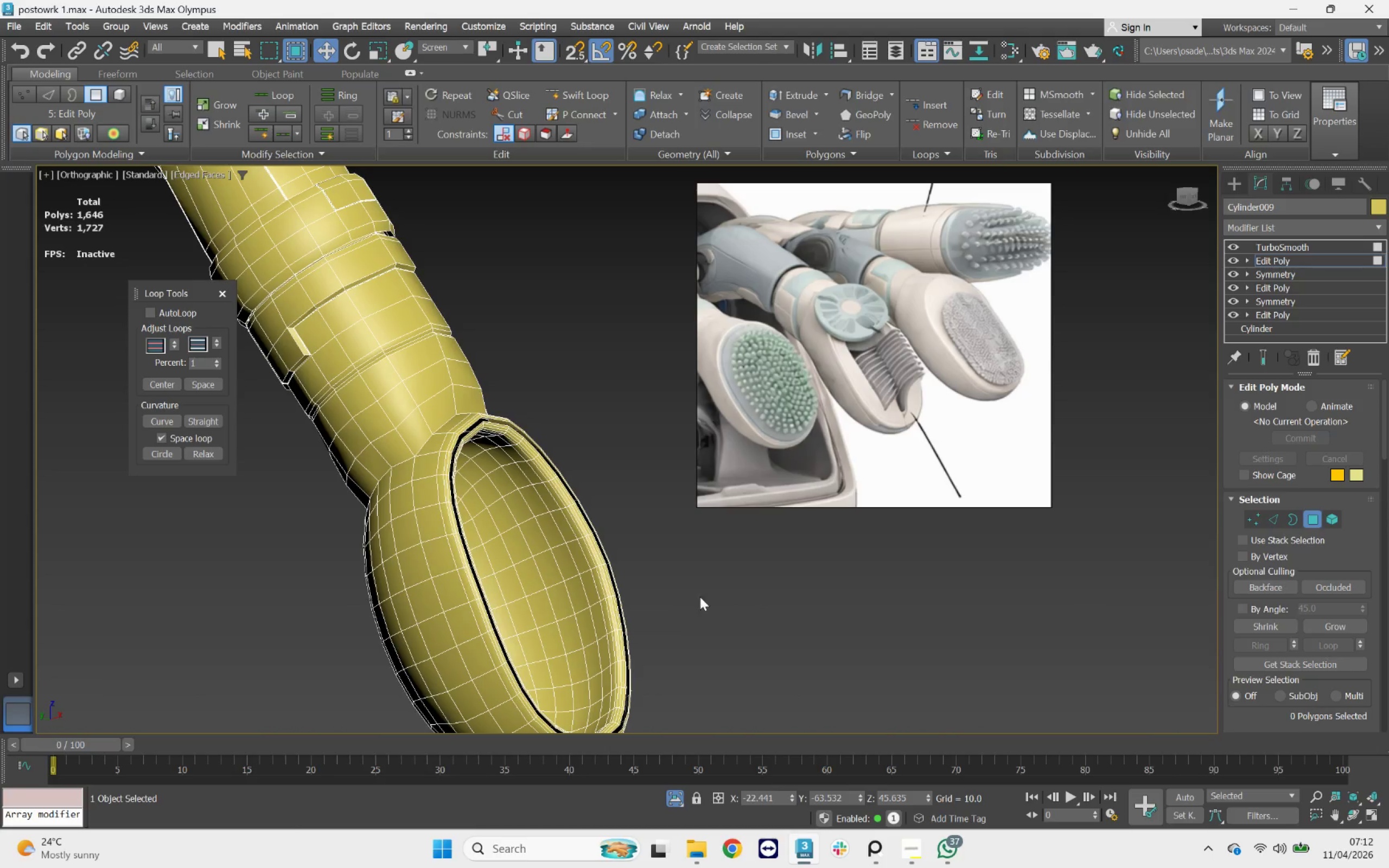 
left_click([511, 579])
 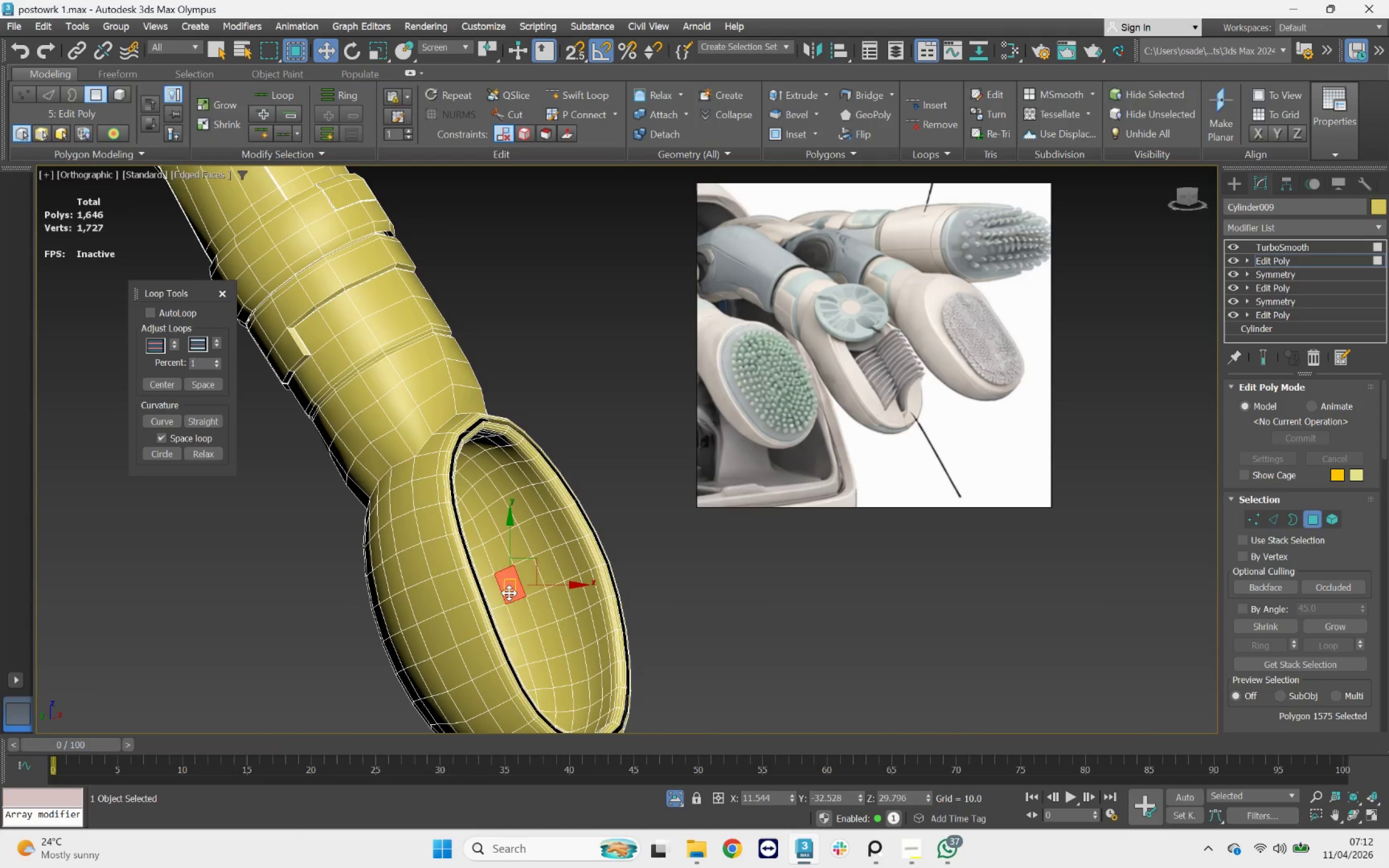 
hold_key(key=ControlLeft, duration=0.89)
double_click([519, 613])
 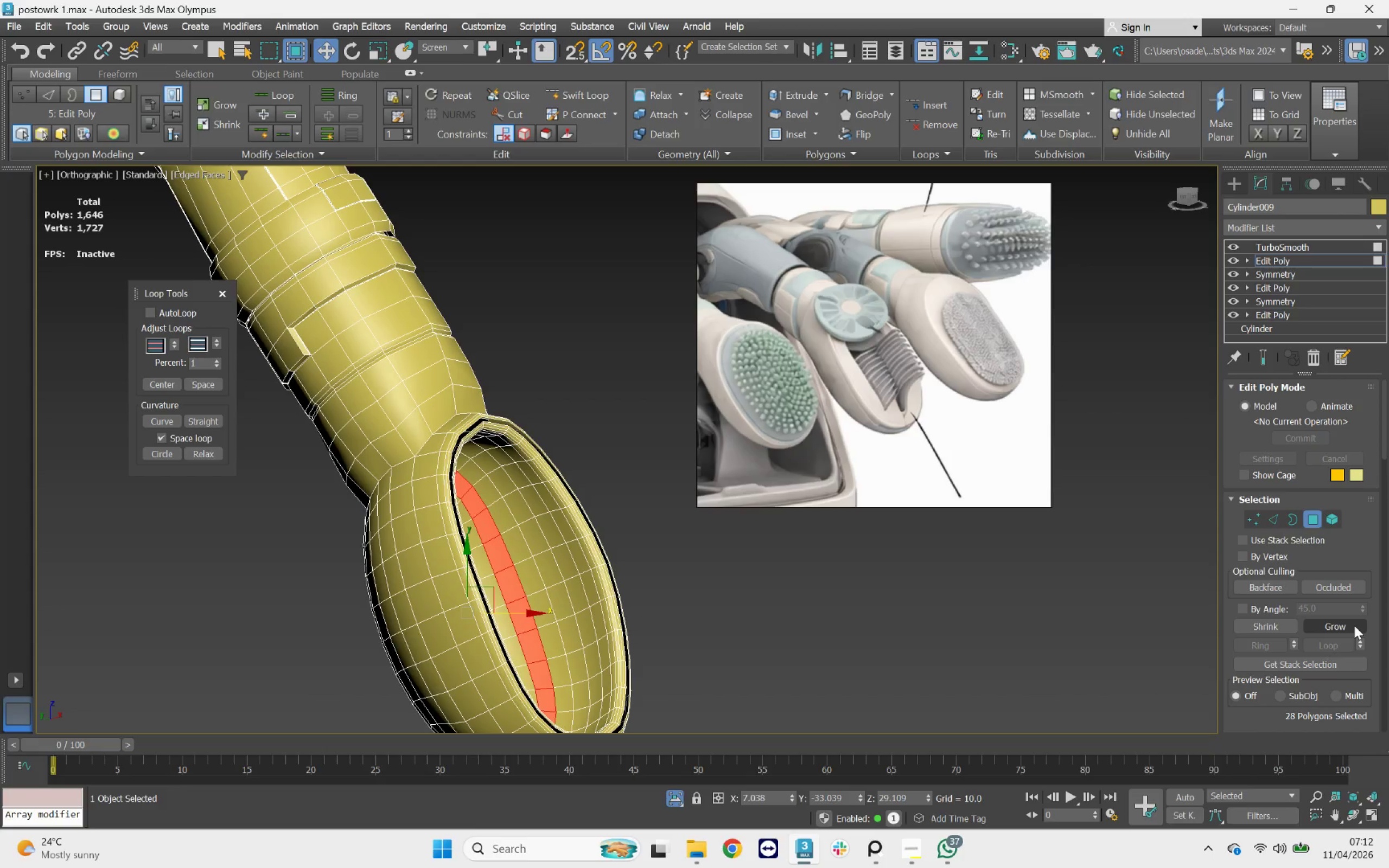 
double_click([1354, 626])
 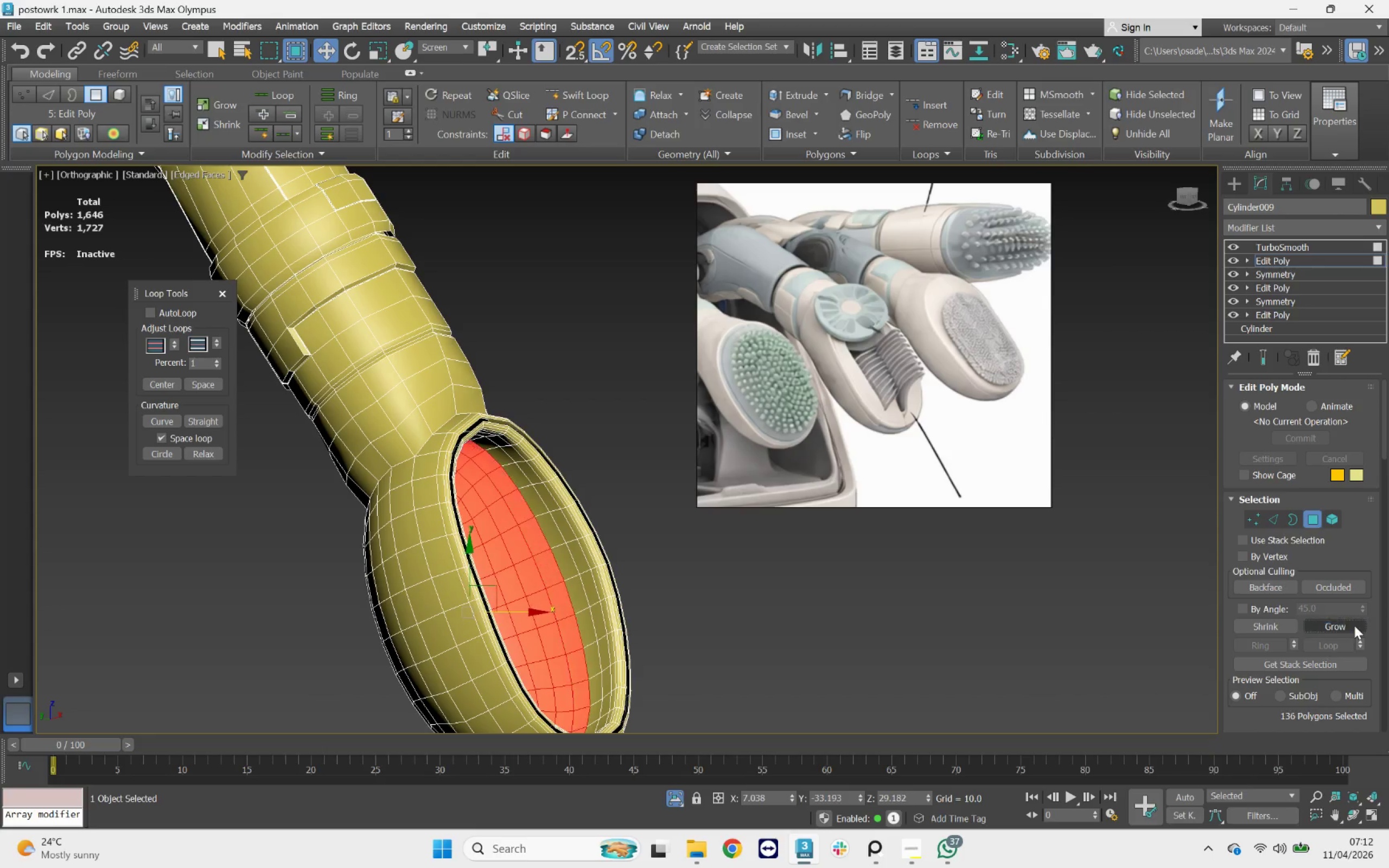 
triple_click([1354, 626])
 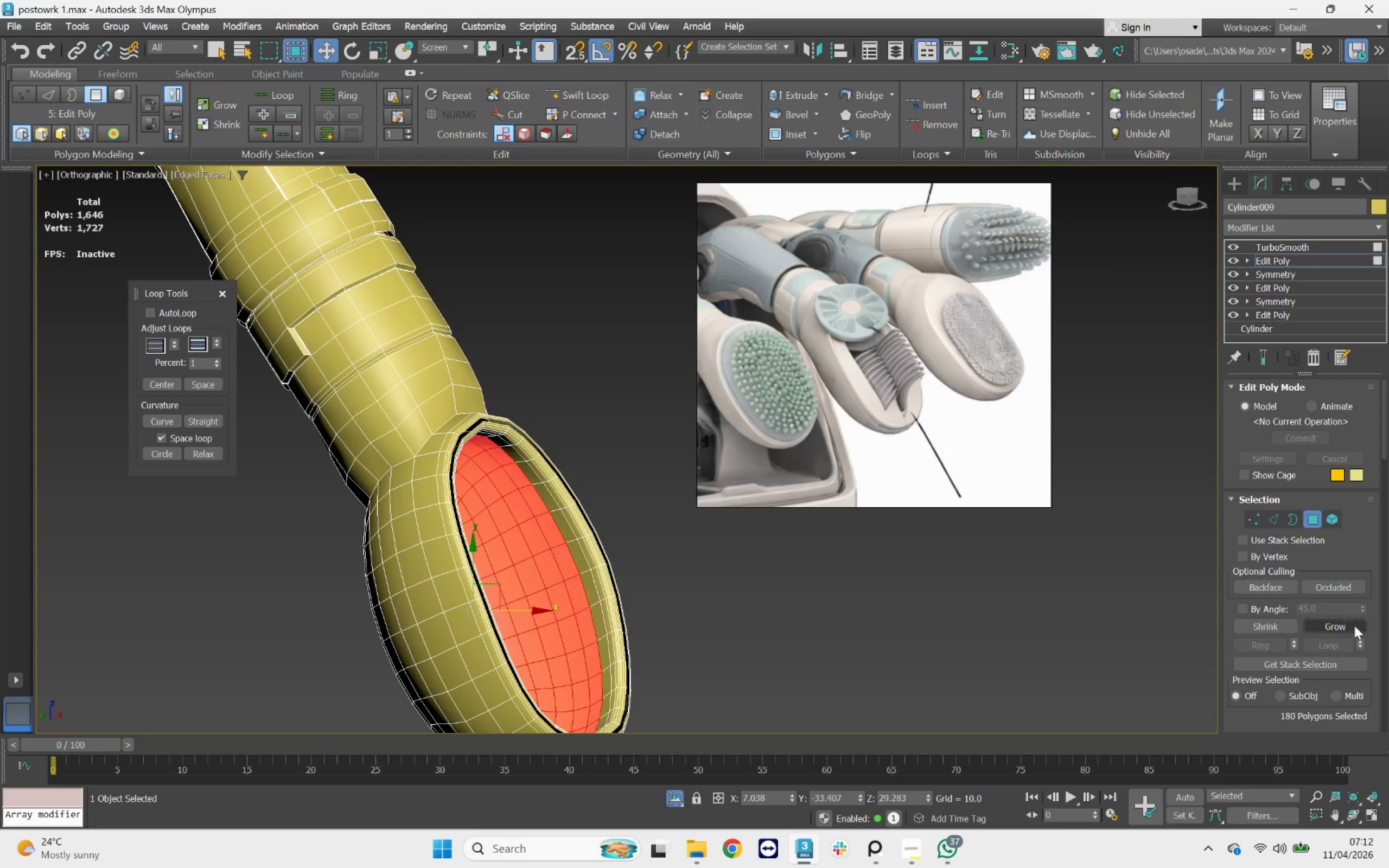 
triple_click([1354, 626])
 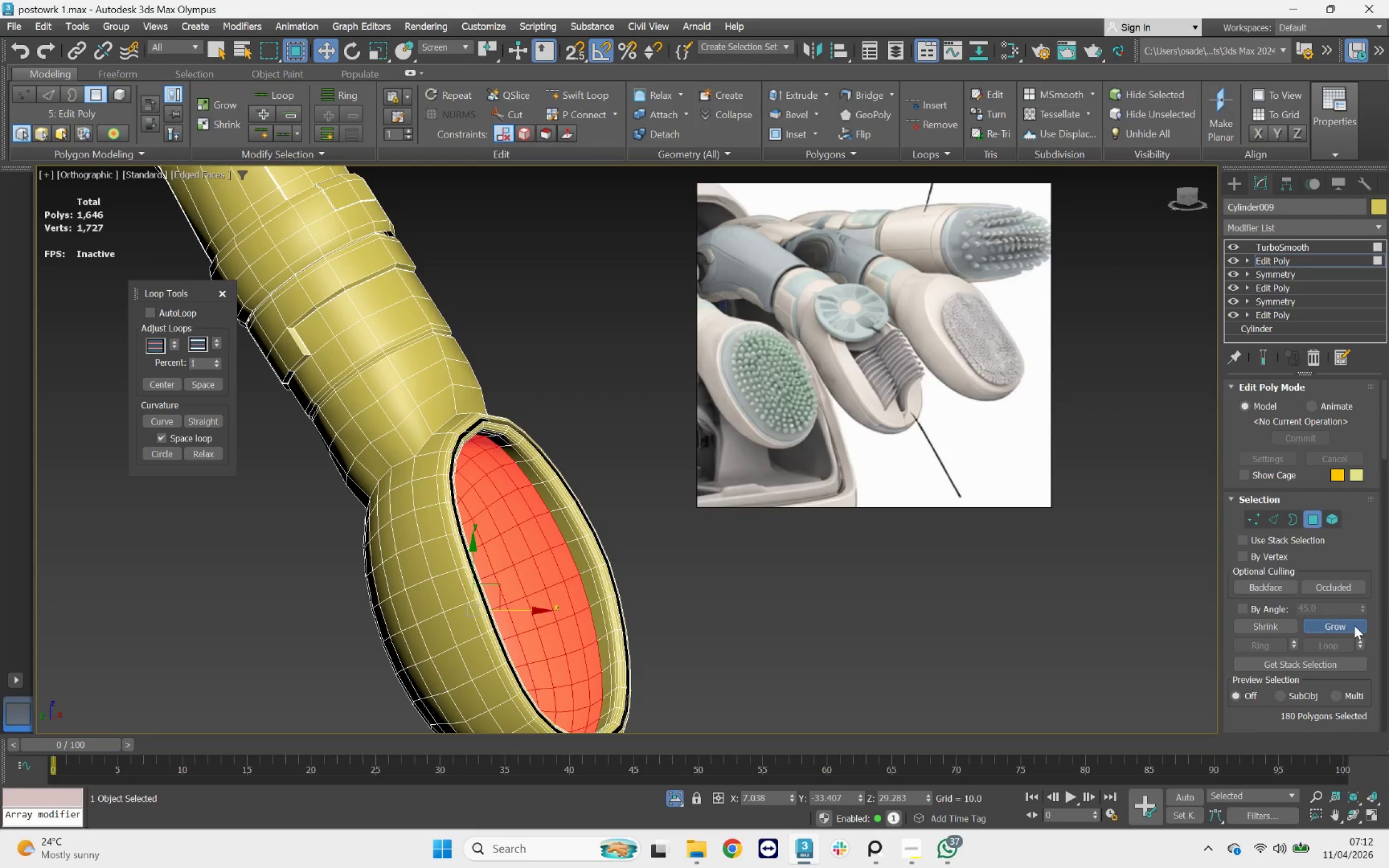 
triple_click([1354, 626])
 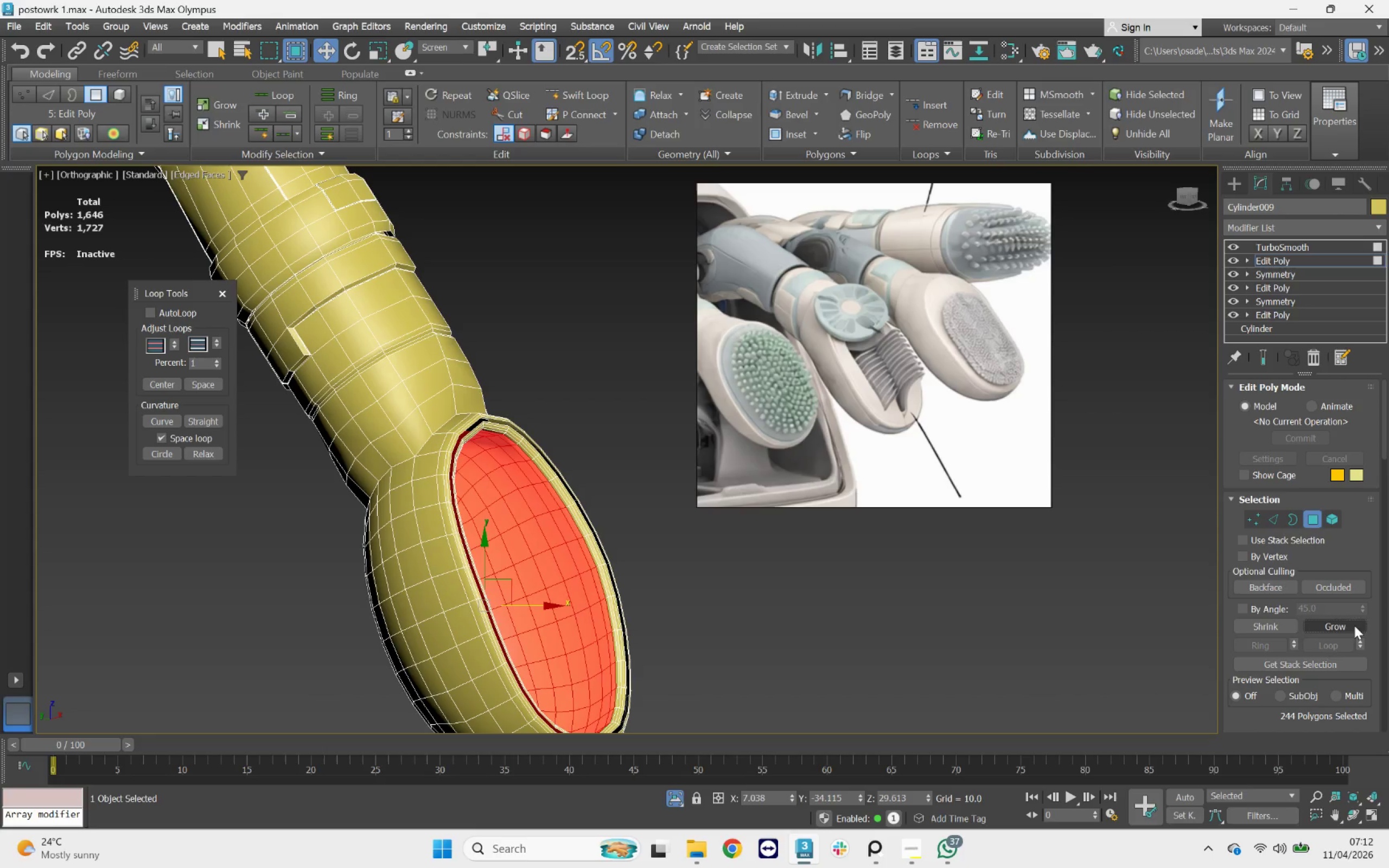 
triple_click([1354, 626])
 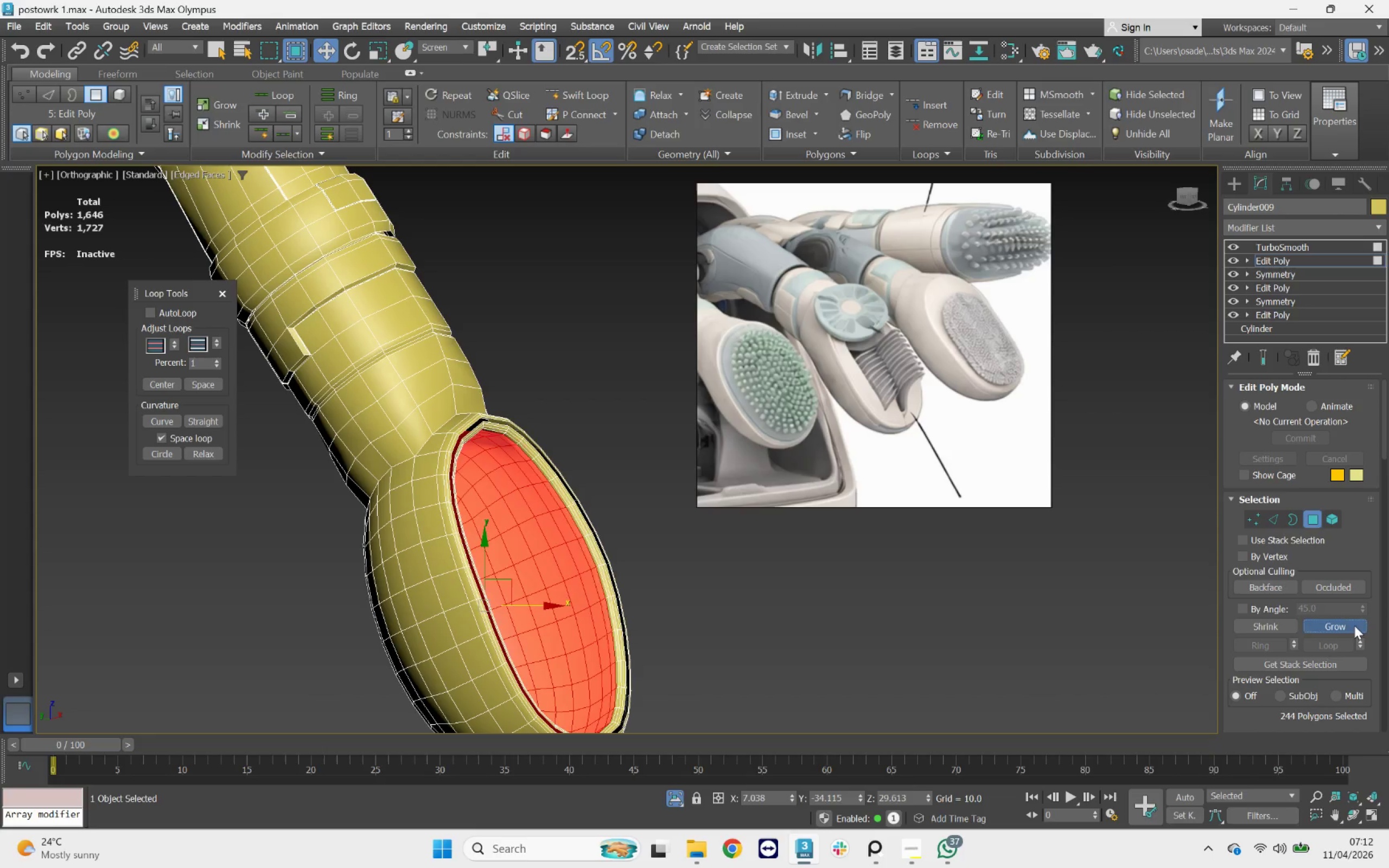 
triple_click([1354, 626])
 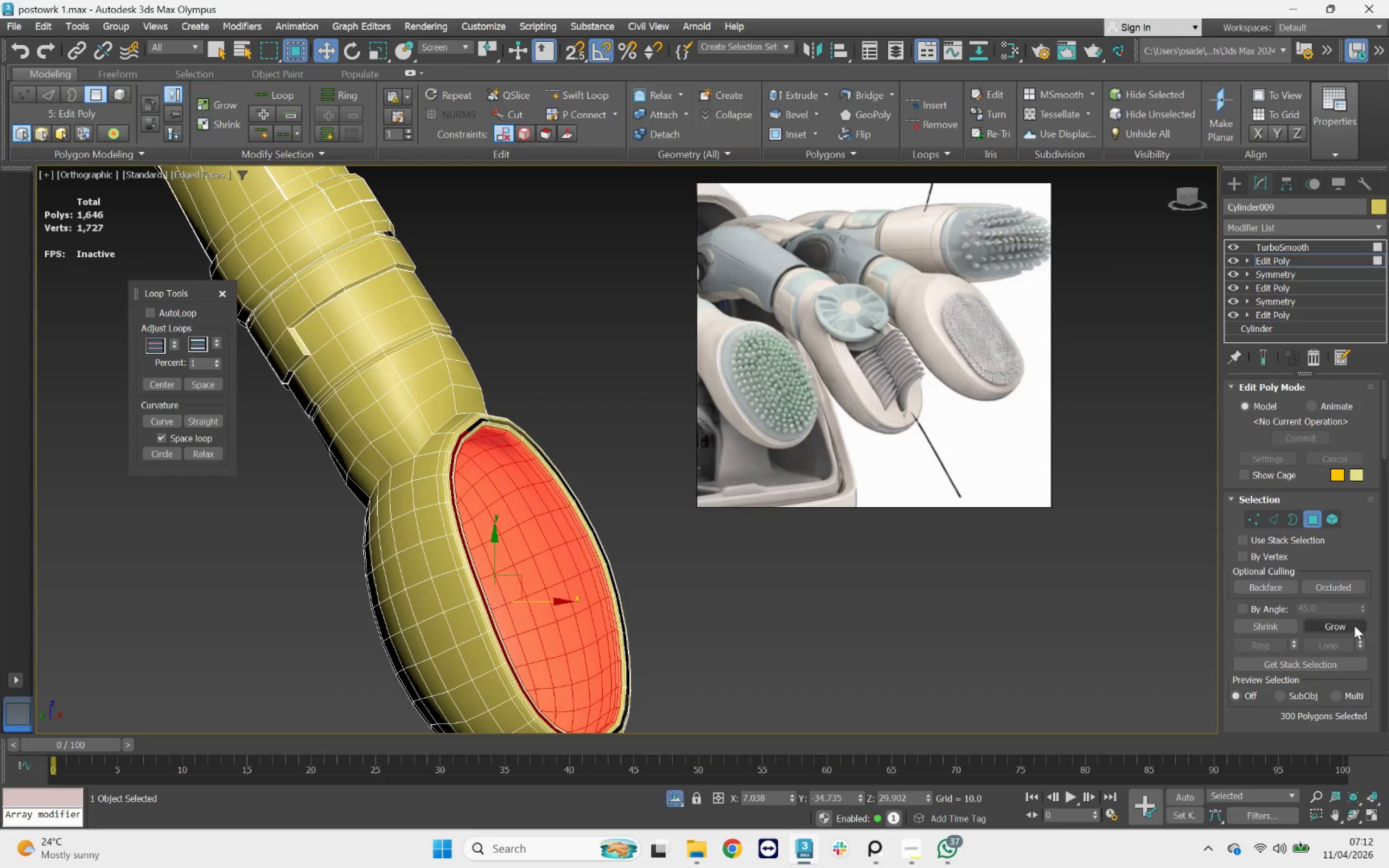 
triple_click([1354, 626])
 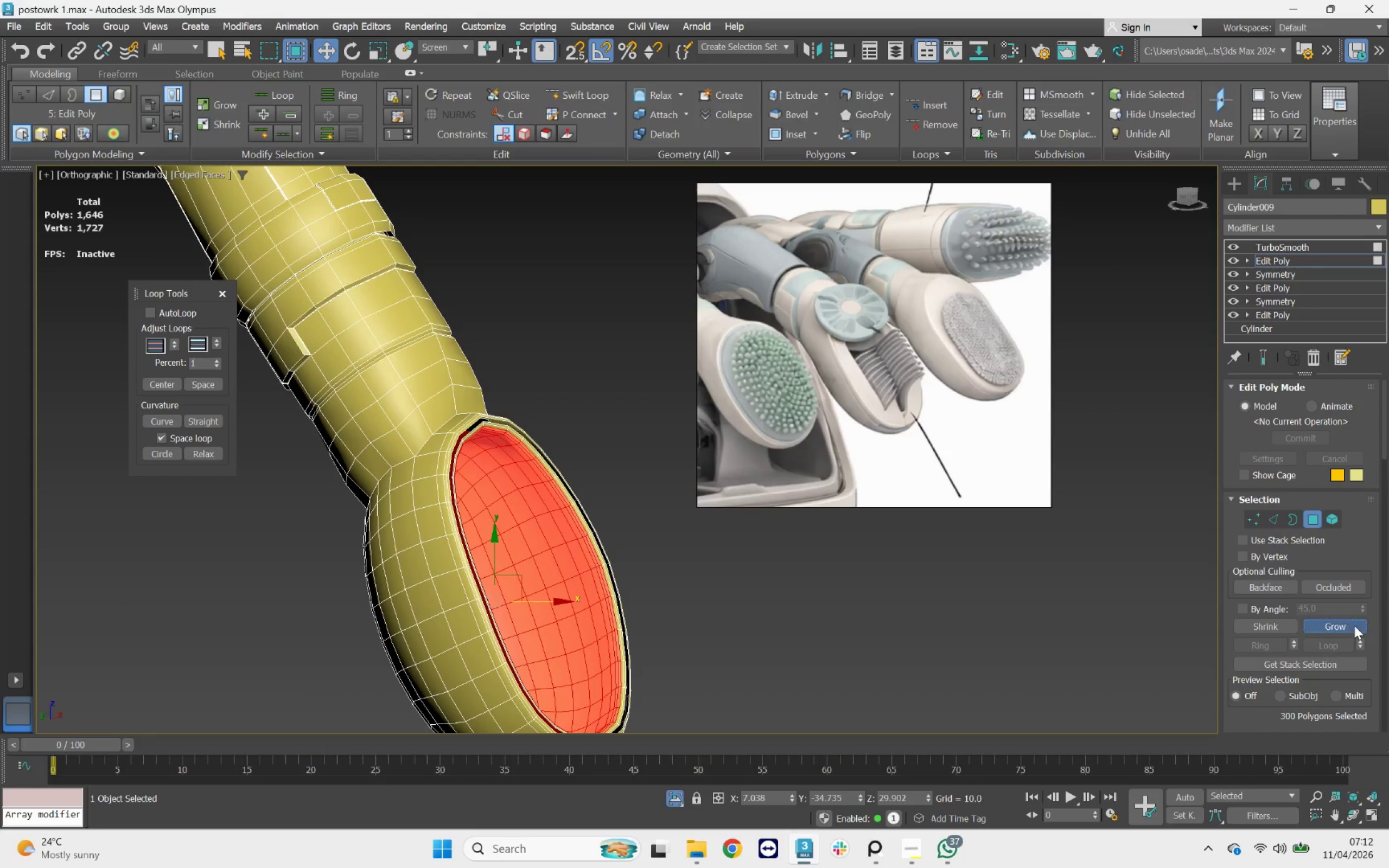 
triple_click([1354, 626])
 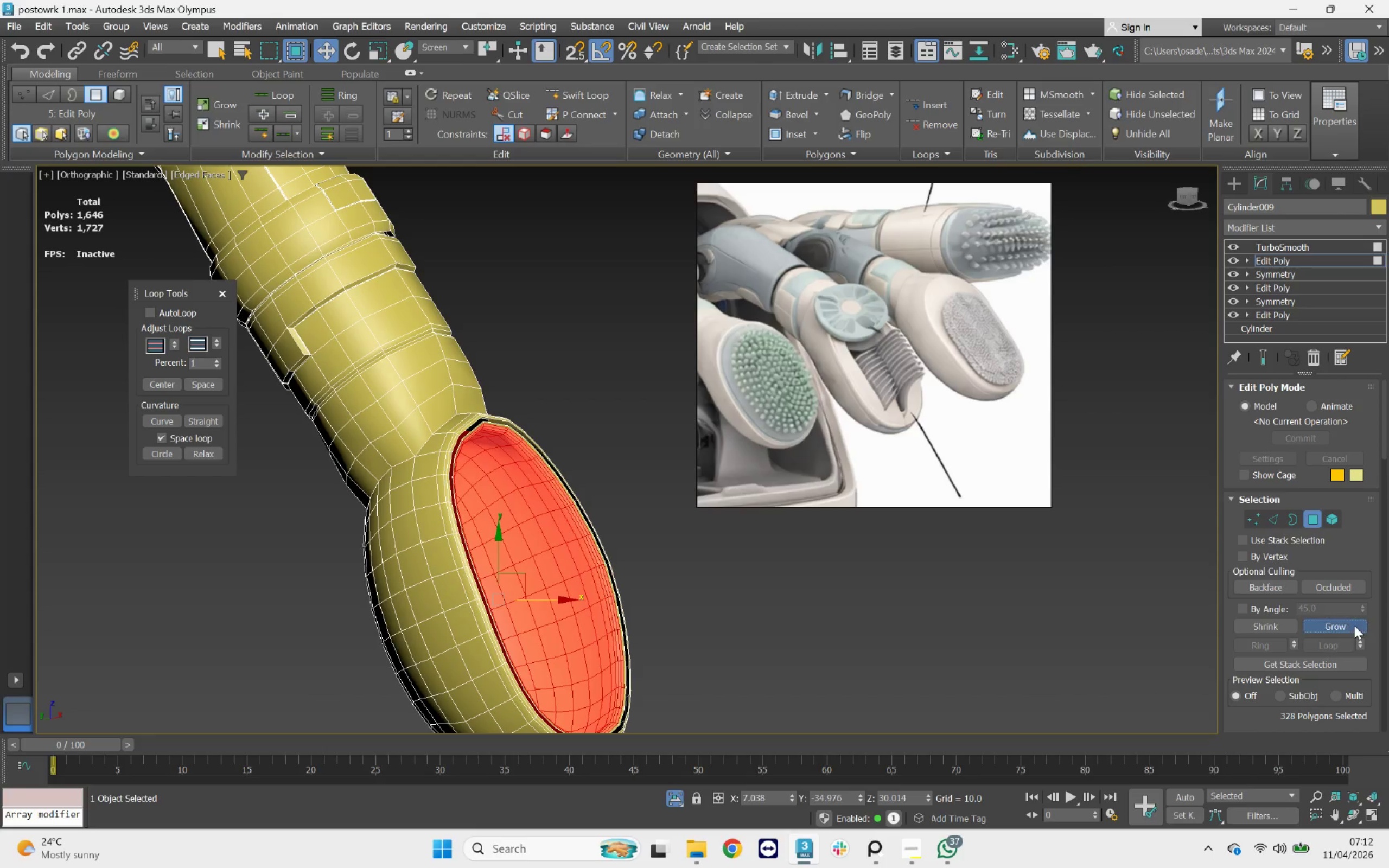 
triple_click([1354, 626])
 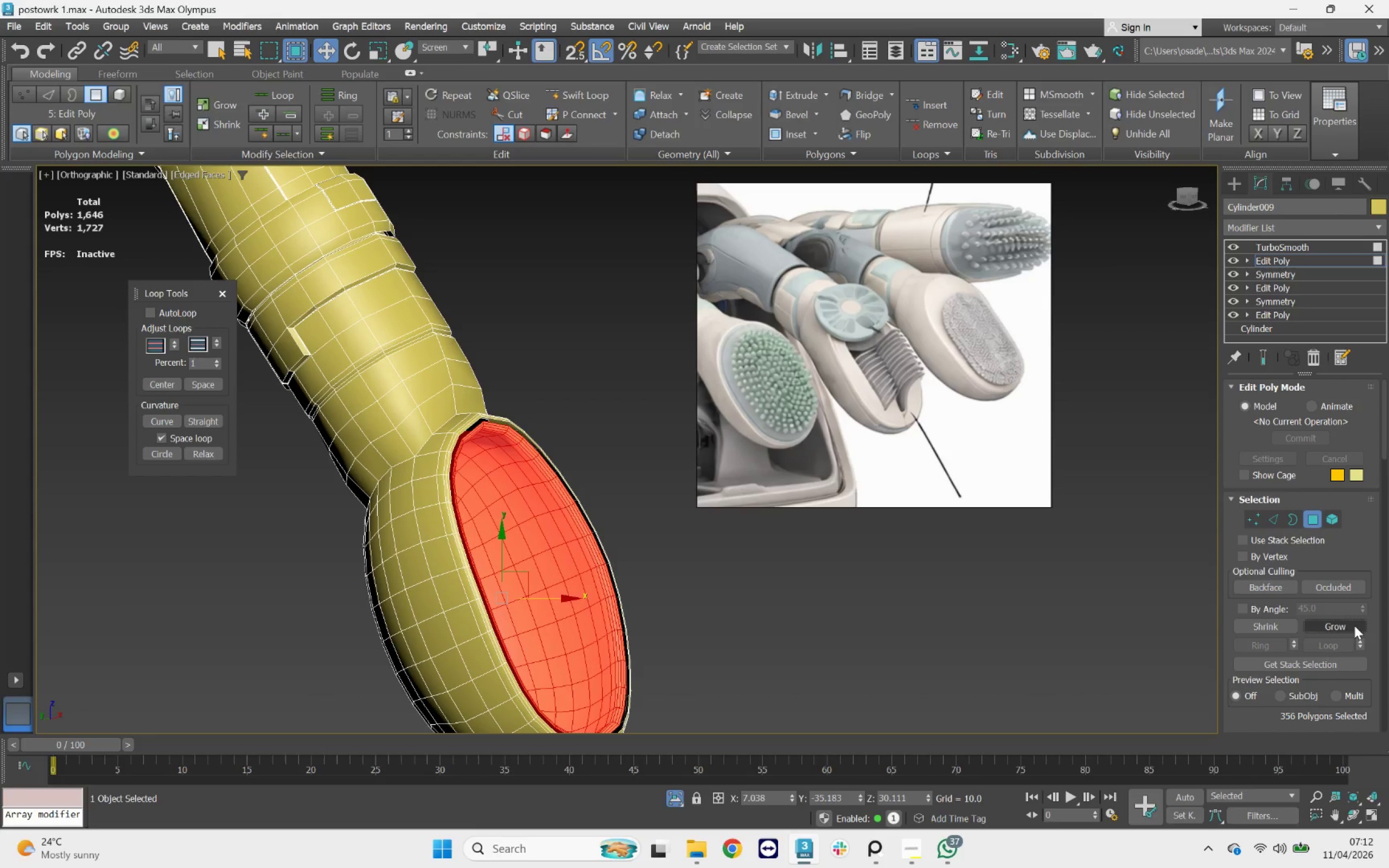 
triple_click([1354, 625])
 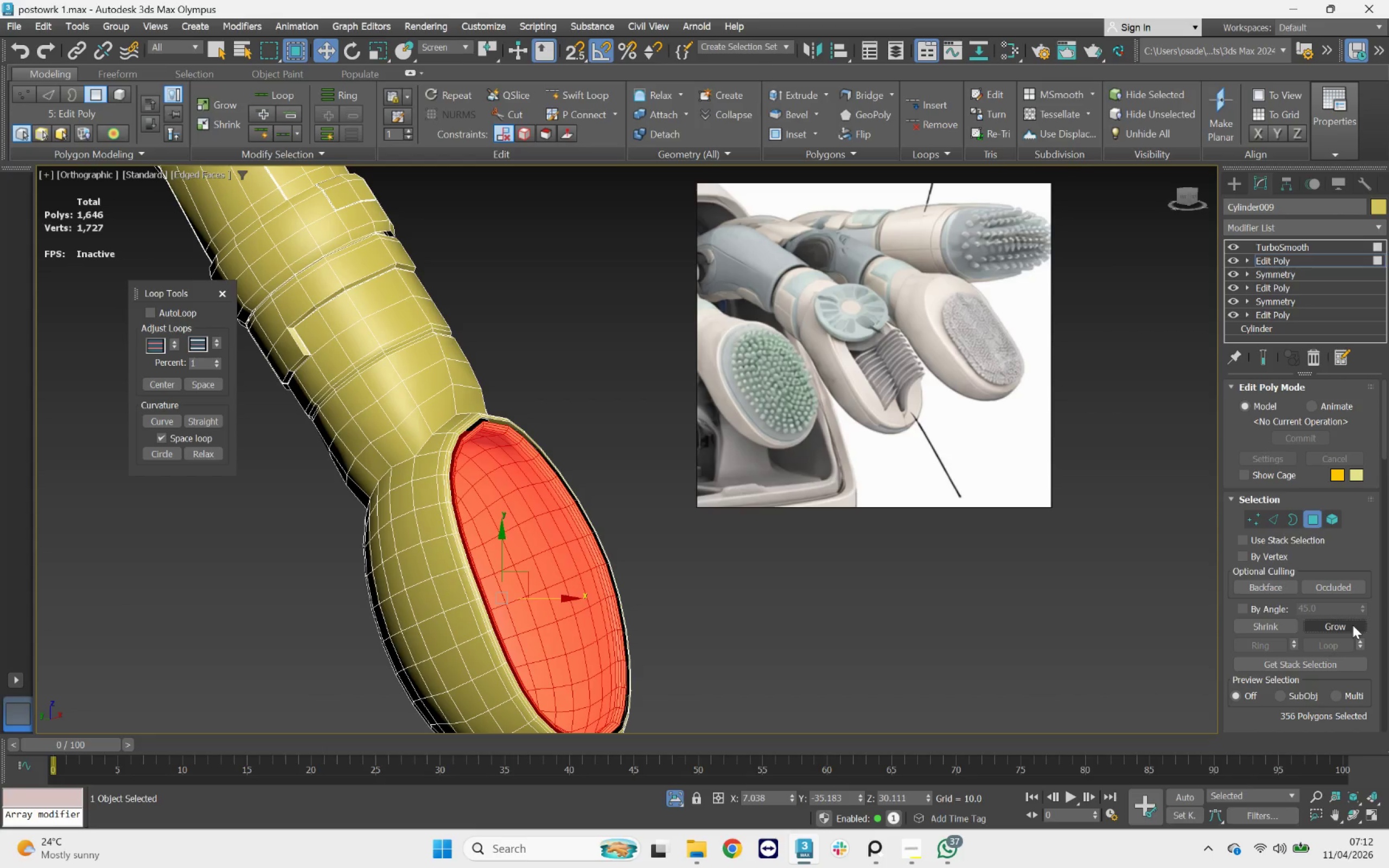 
key(Delete)
 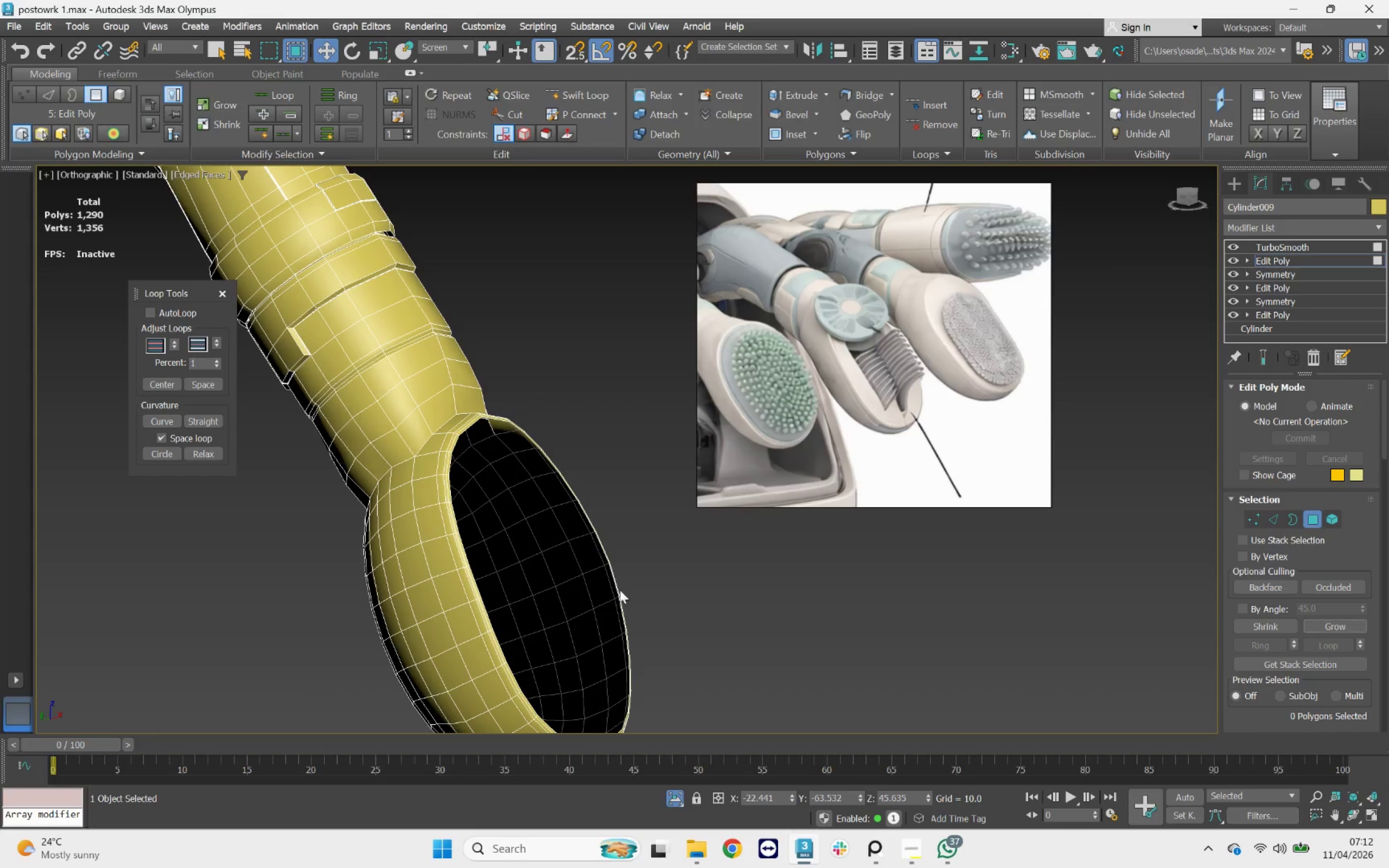 
scroll: coordinate [608, 582], scroll_direction: down, amount: 2.0
 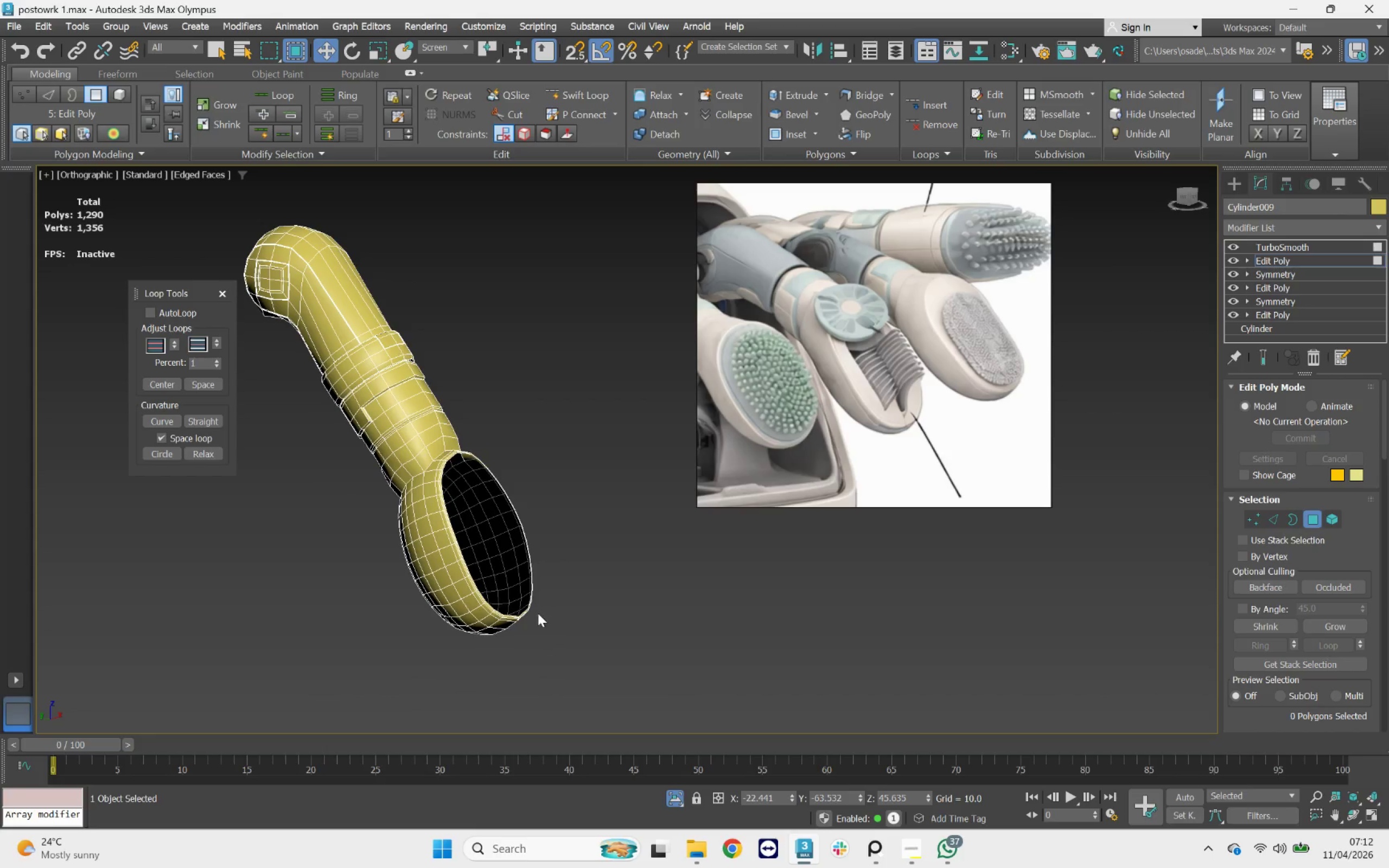 
hold_key(key=AltLeft, duration=2.61)
 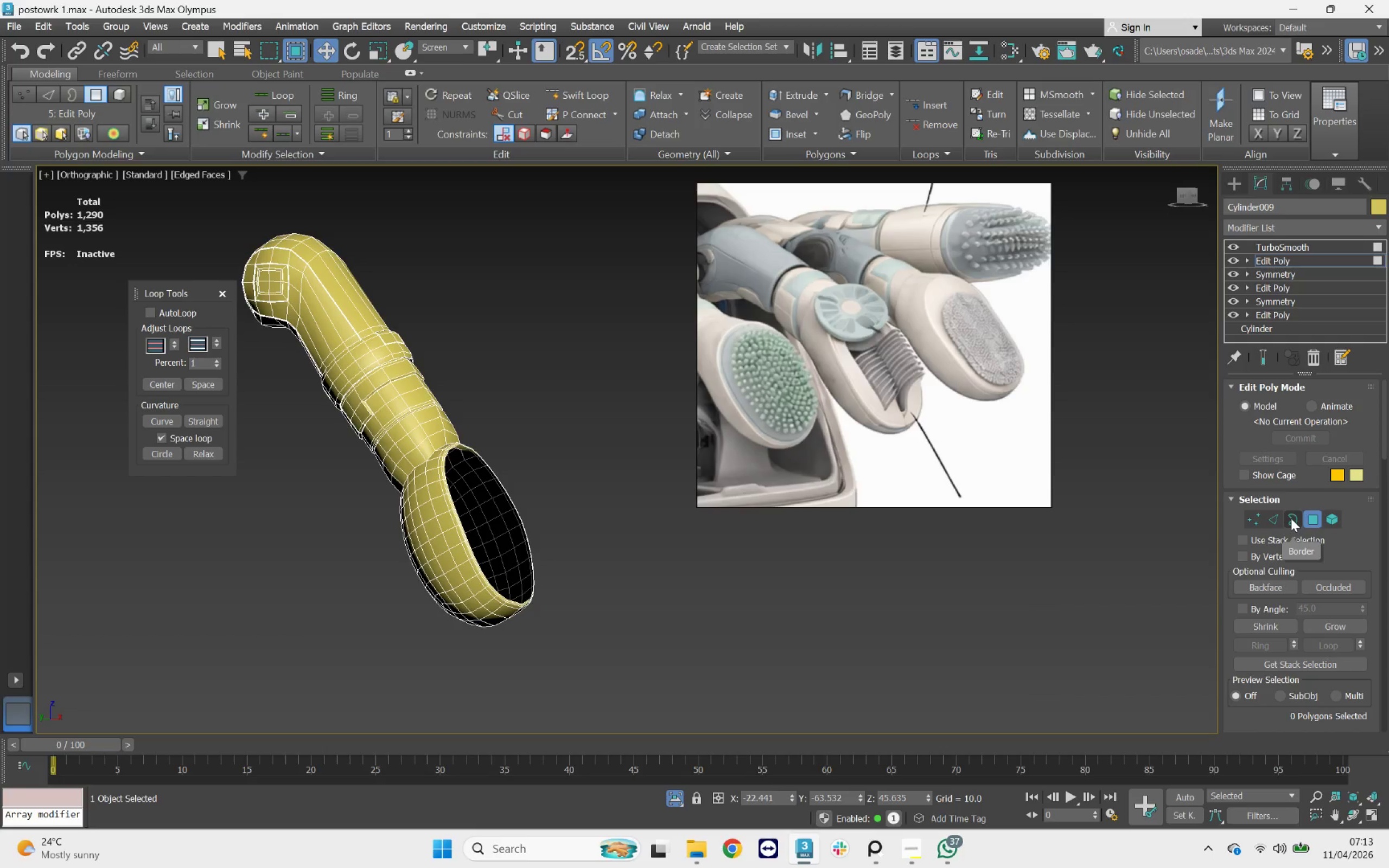 
left_click([1288, 519])
 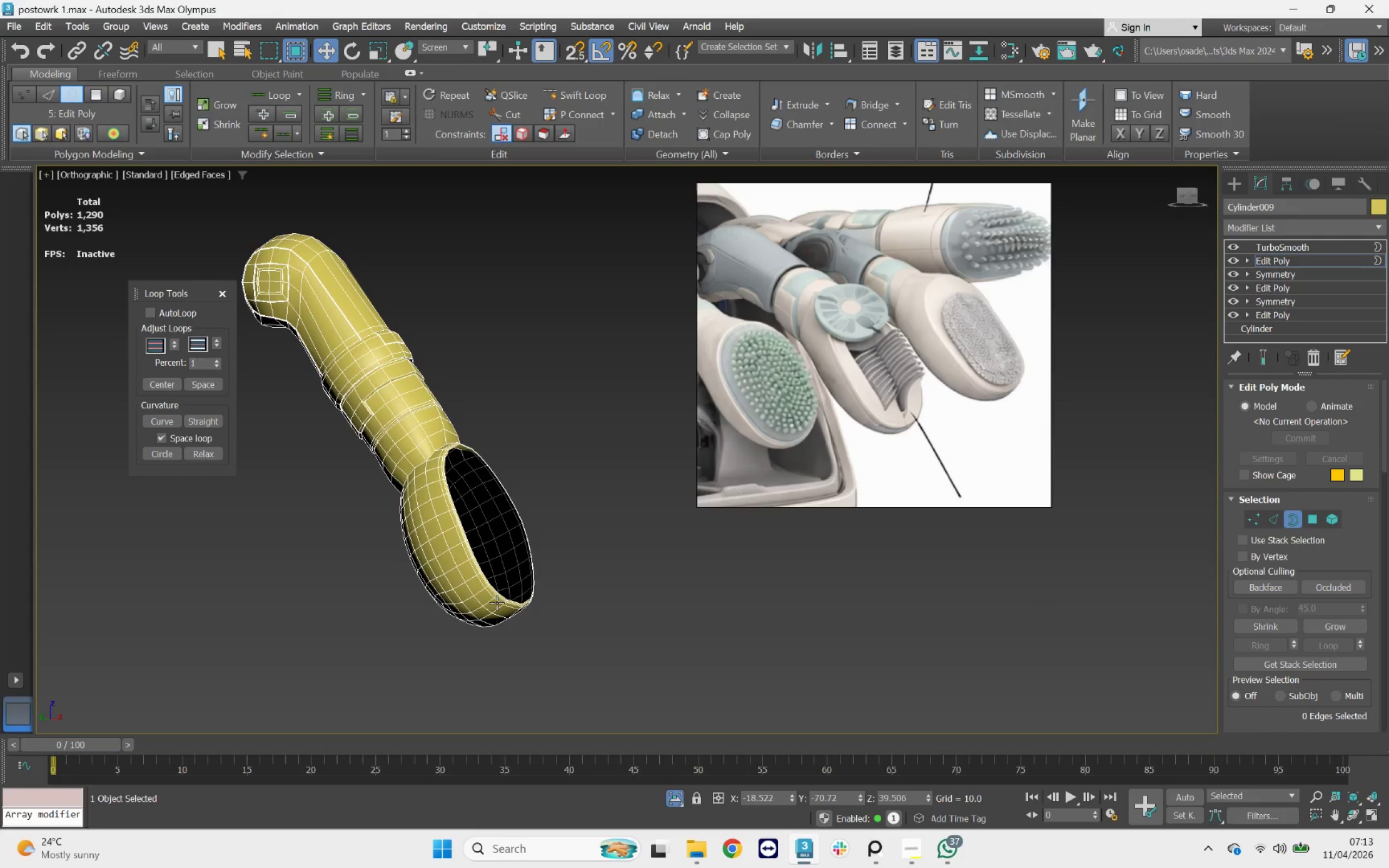 
left_click([512, 600])
 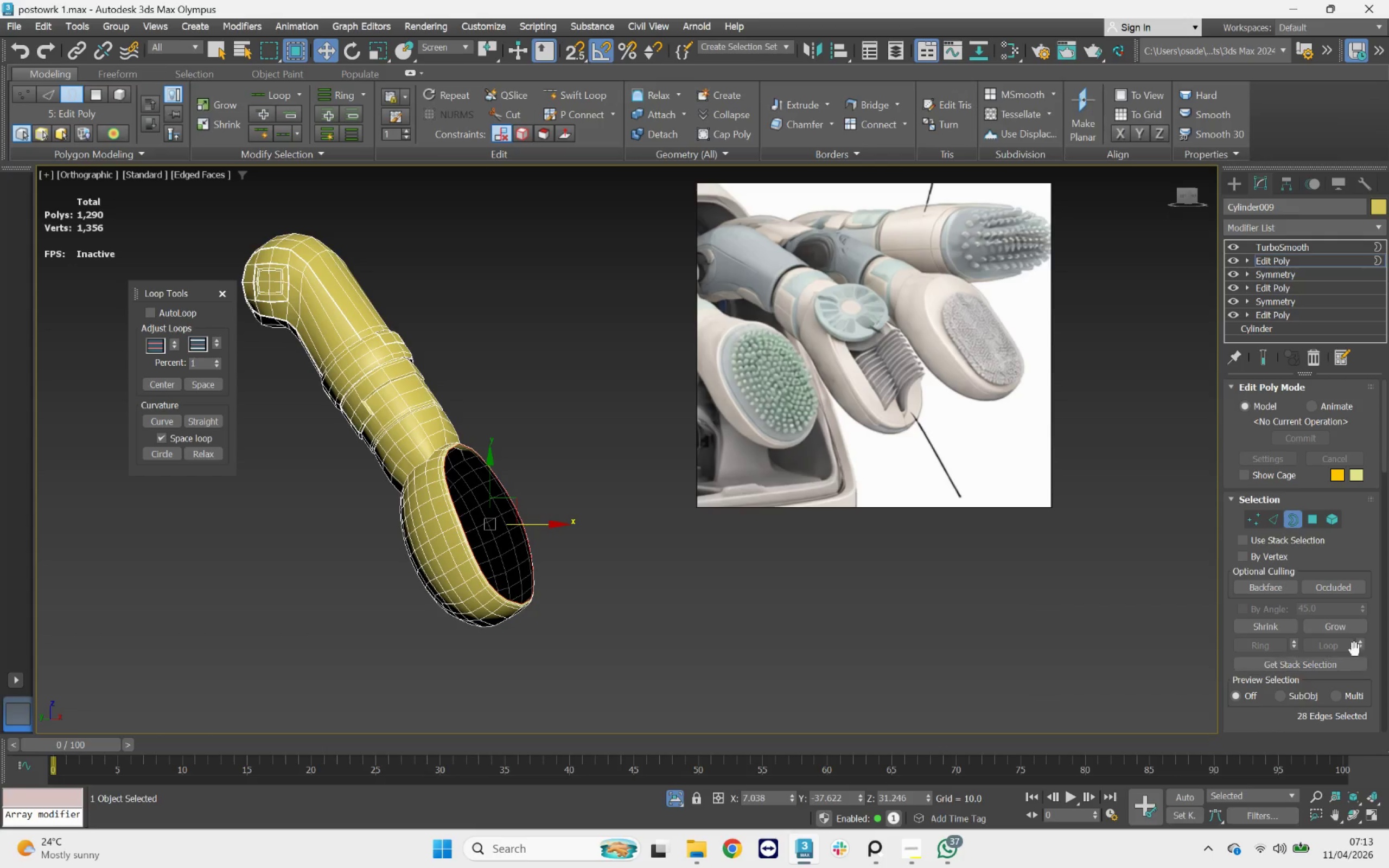 
hold_key(key=AltLeft, duration=0.51)
 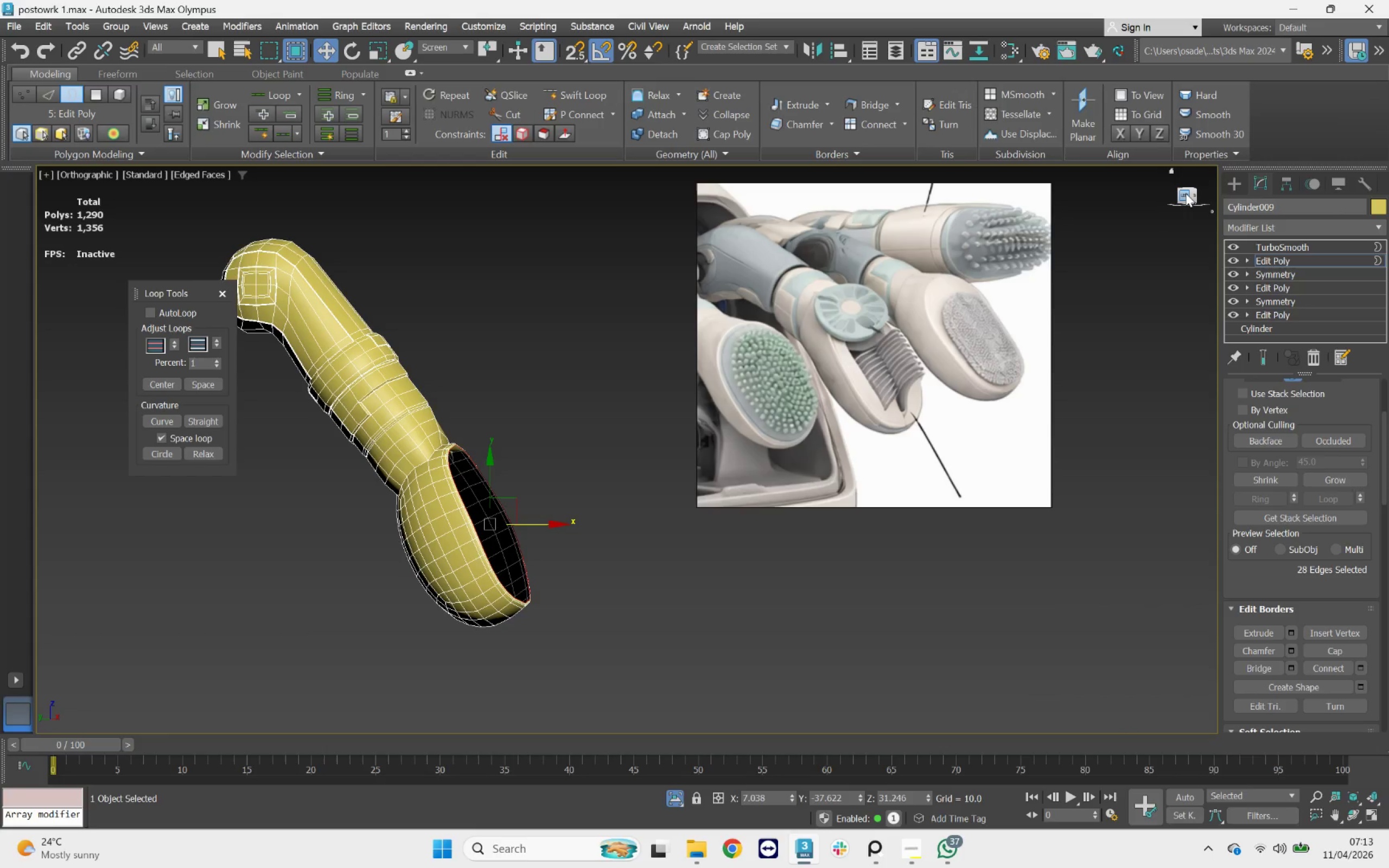 
scroll: coordinate [1346, 676], scroll_direction: down, amount: 9.0
 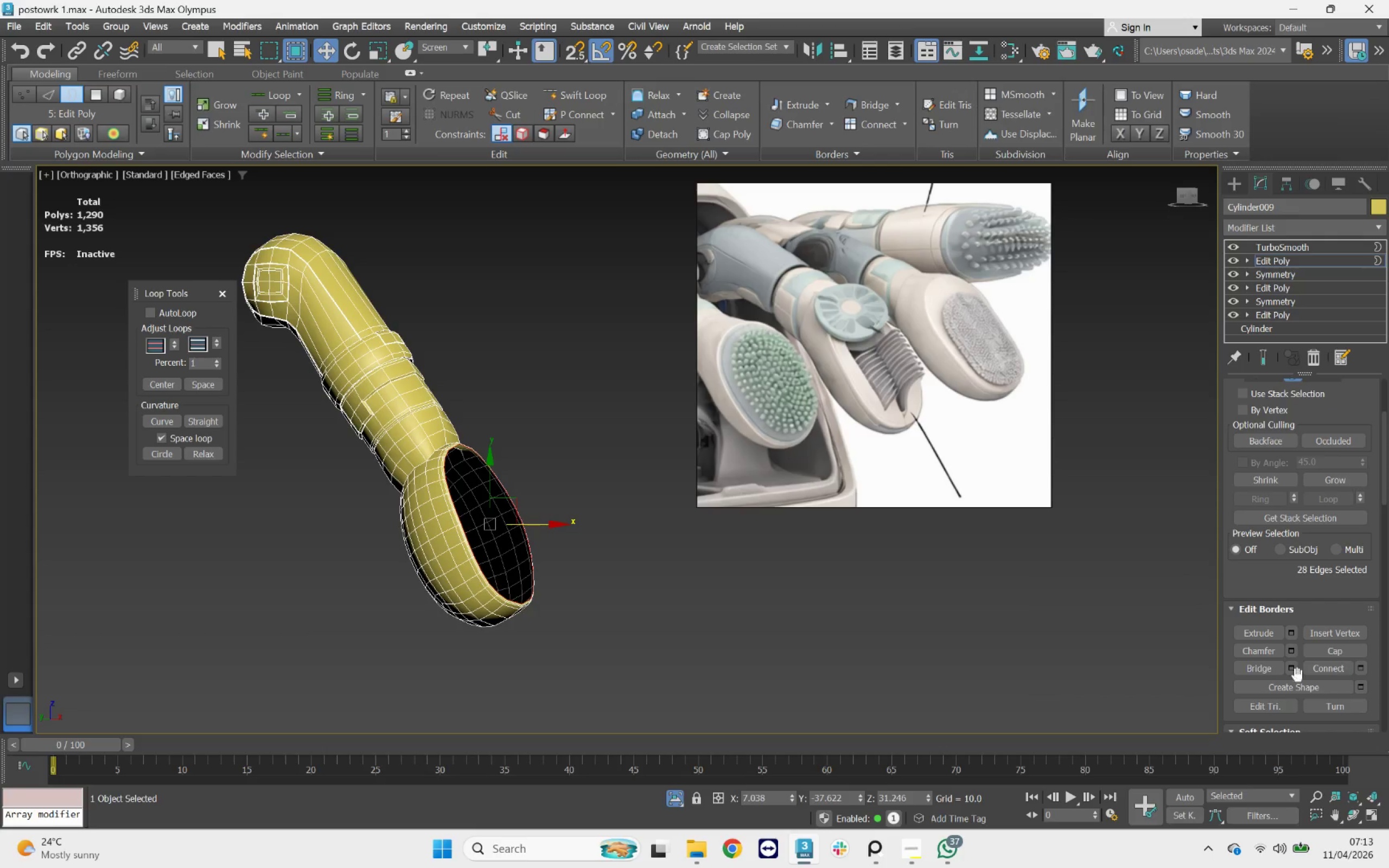 
left_click([1189, 193])
 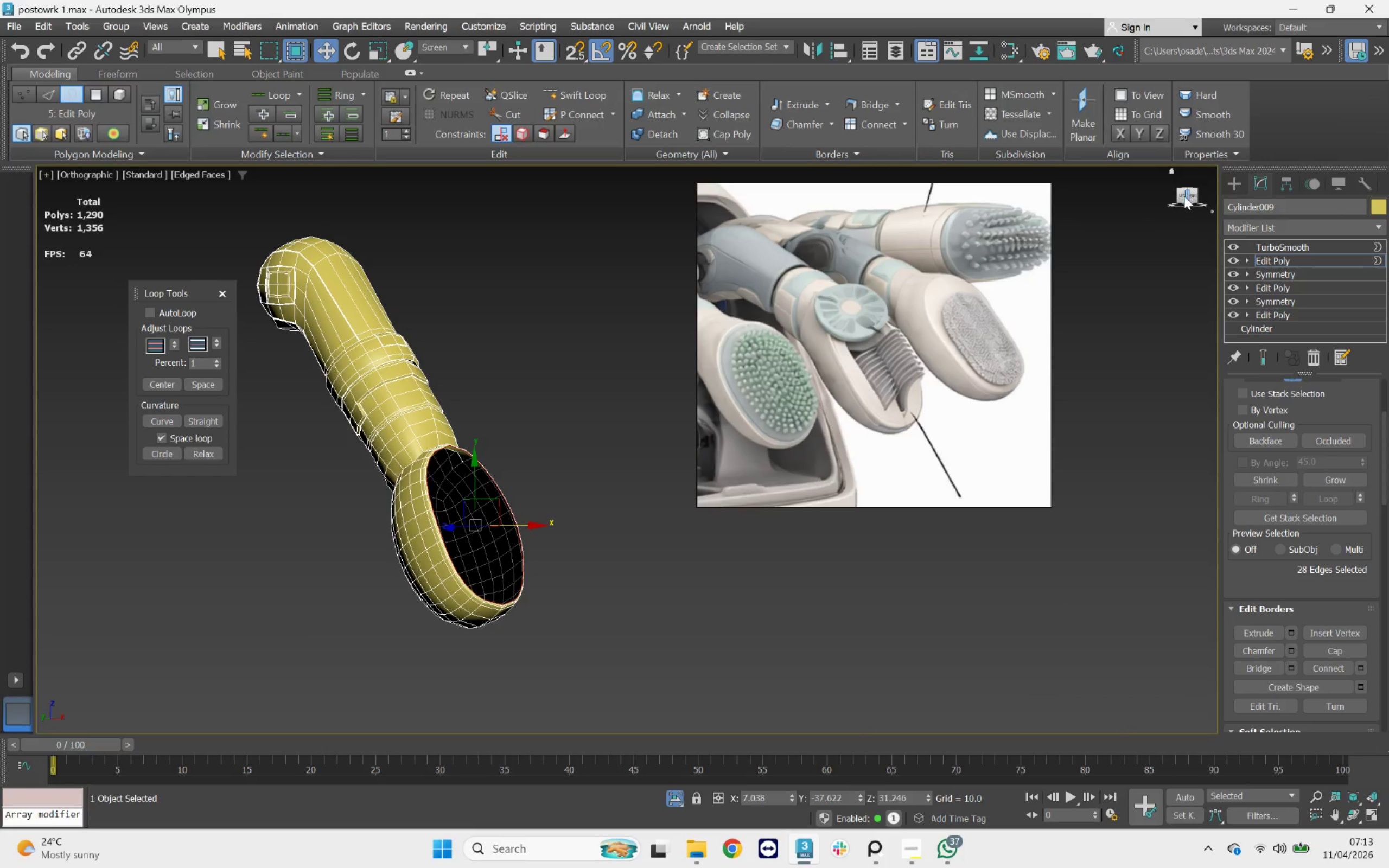 
hold_key(key=AltLeft, duration=0.99)
 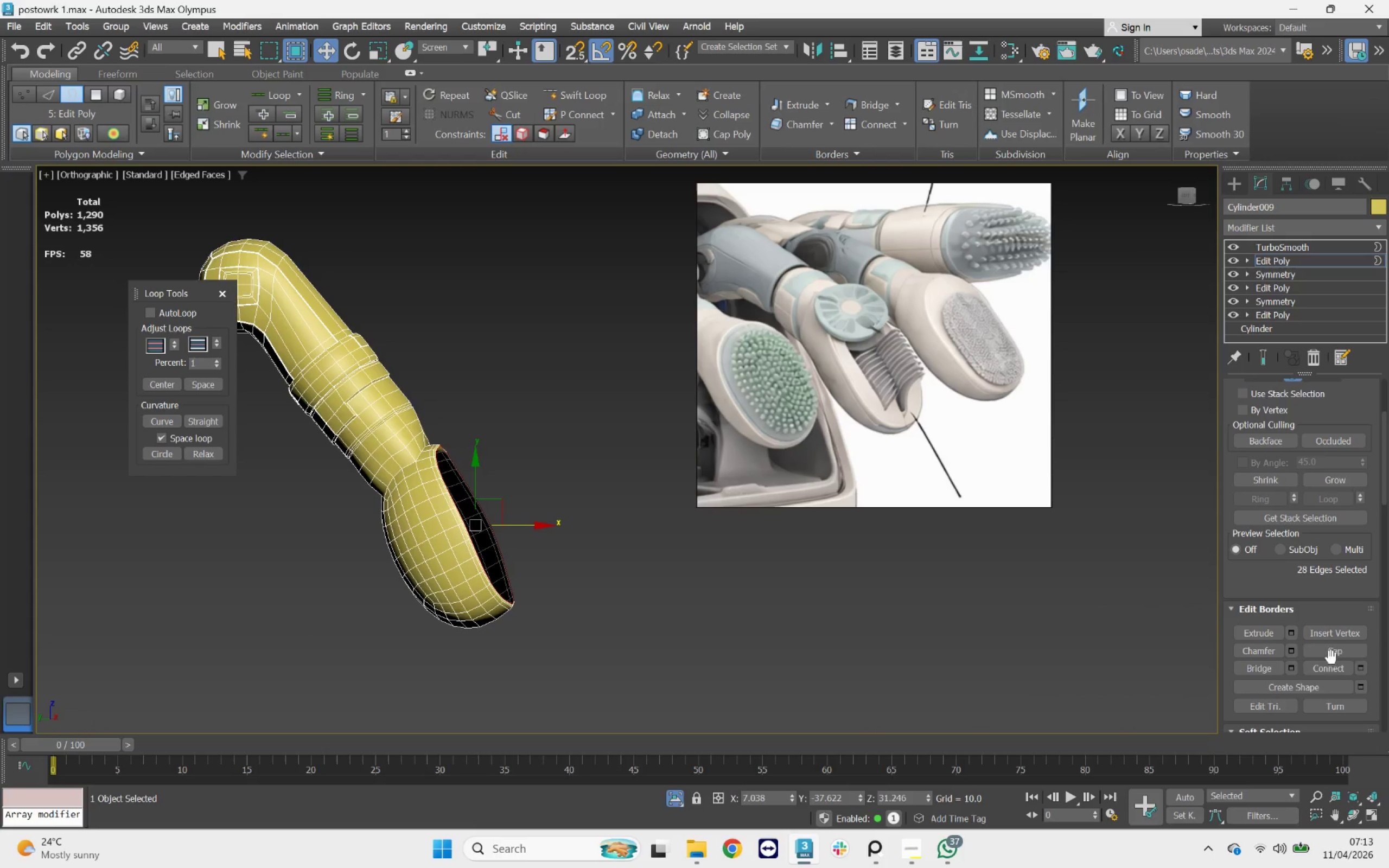 
left_click([1333, 655])
 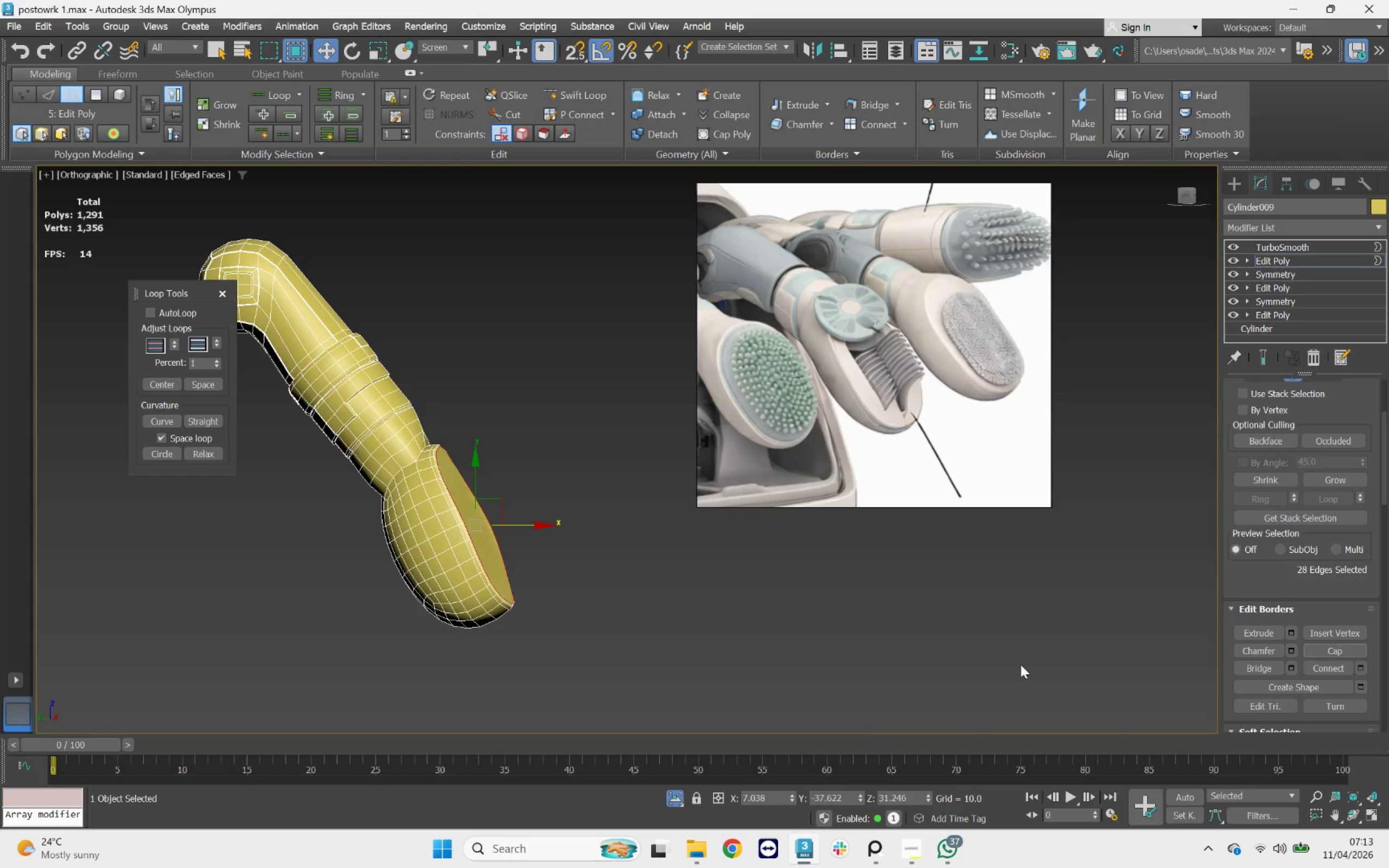 
hold_key(key=AltLeft, duration=6.18)
 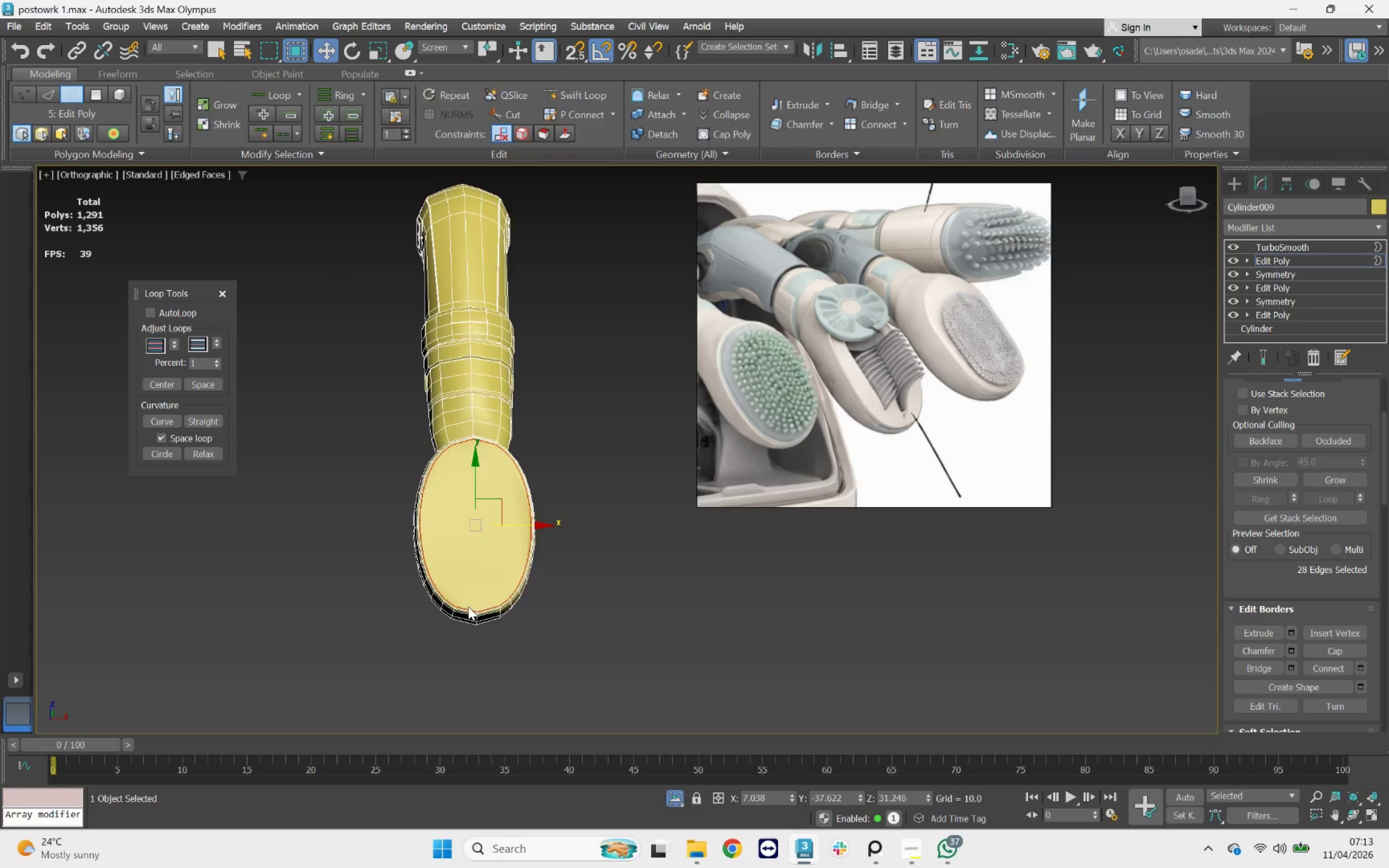 
scroll: coordinate [468, 607], scroll_direction: up, amount: 2.0
 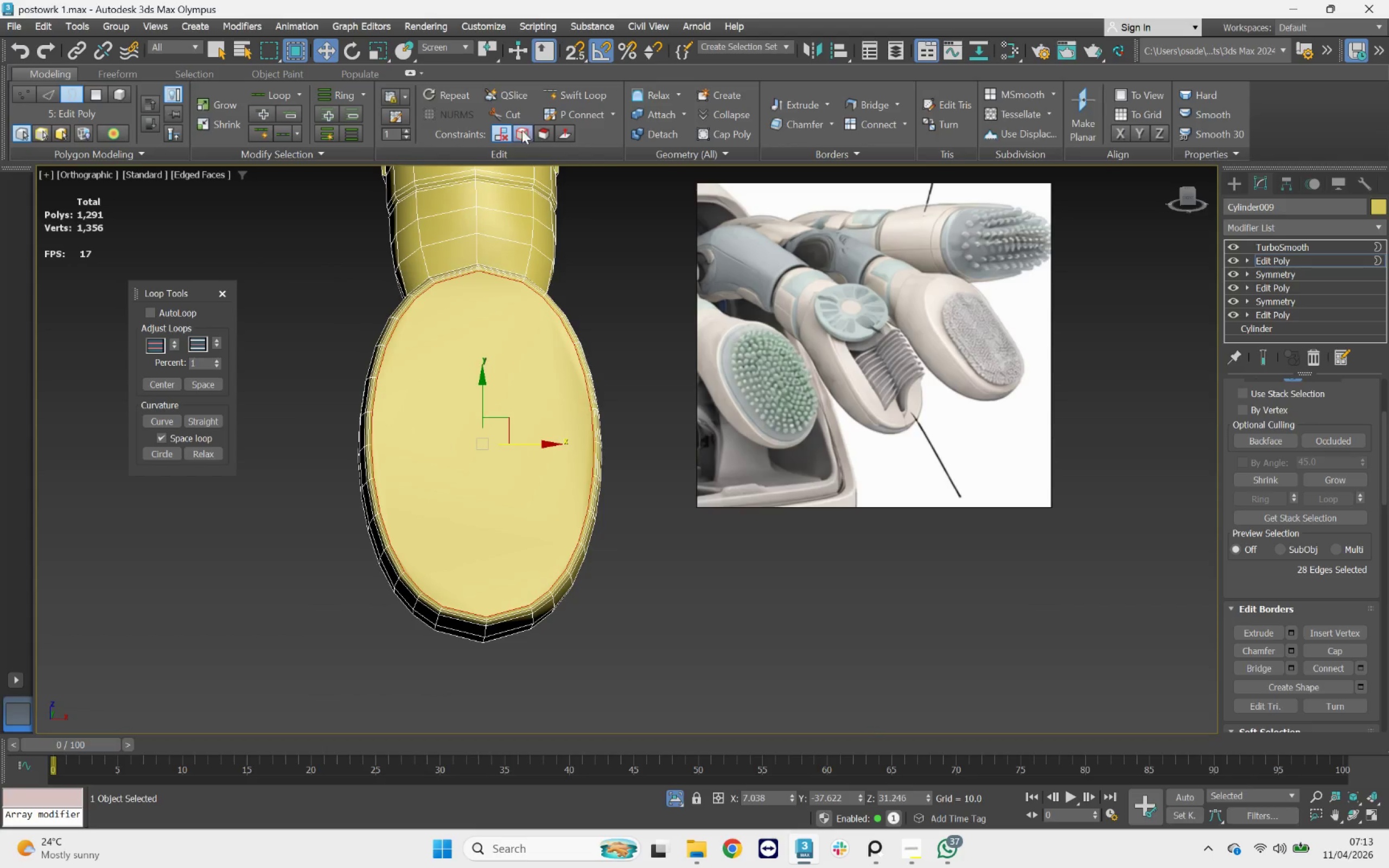 
left_click([517, 118])
 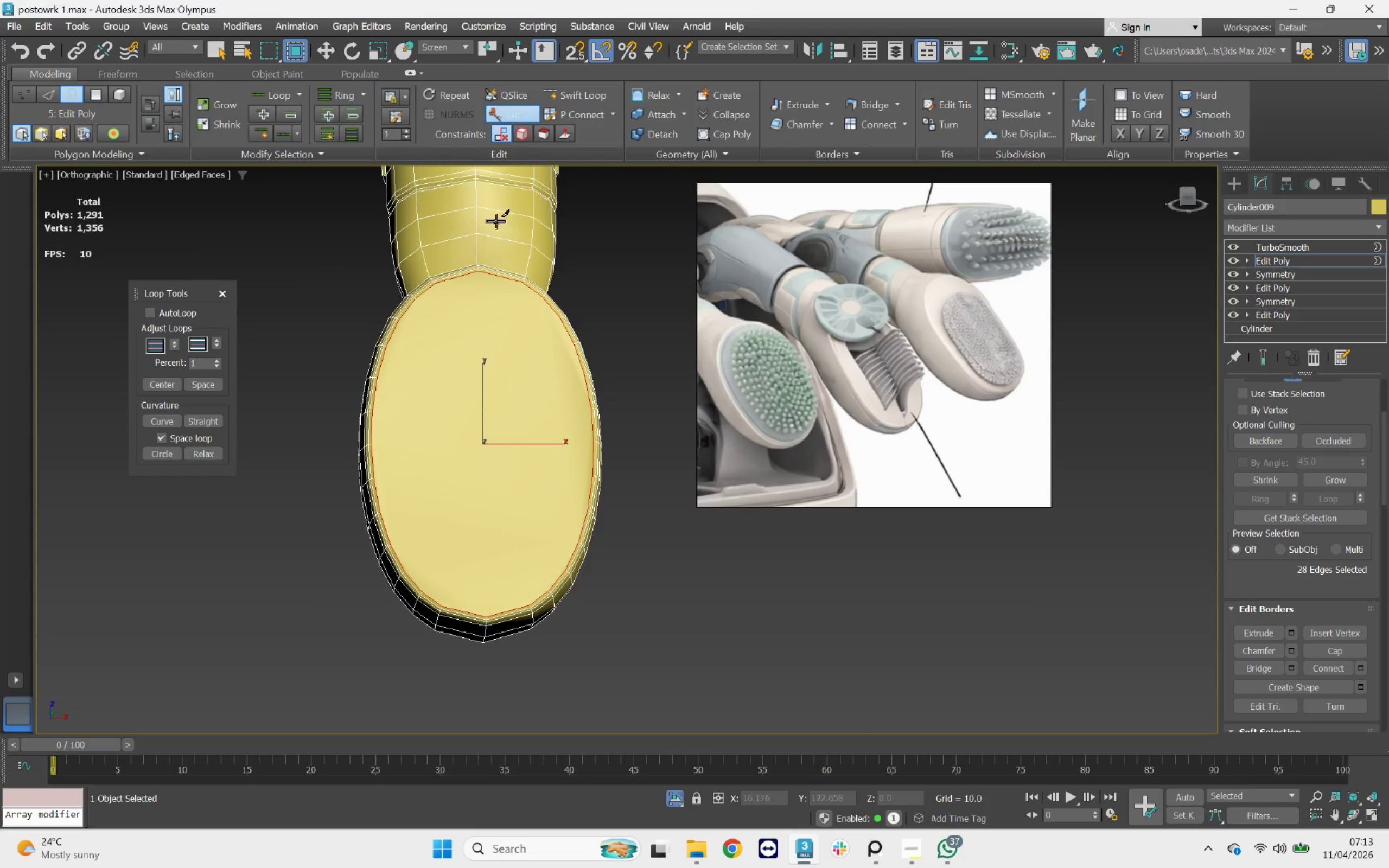 
scroll: coordinate [499, 258], scroll_direction: up, amount: 1.0
 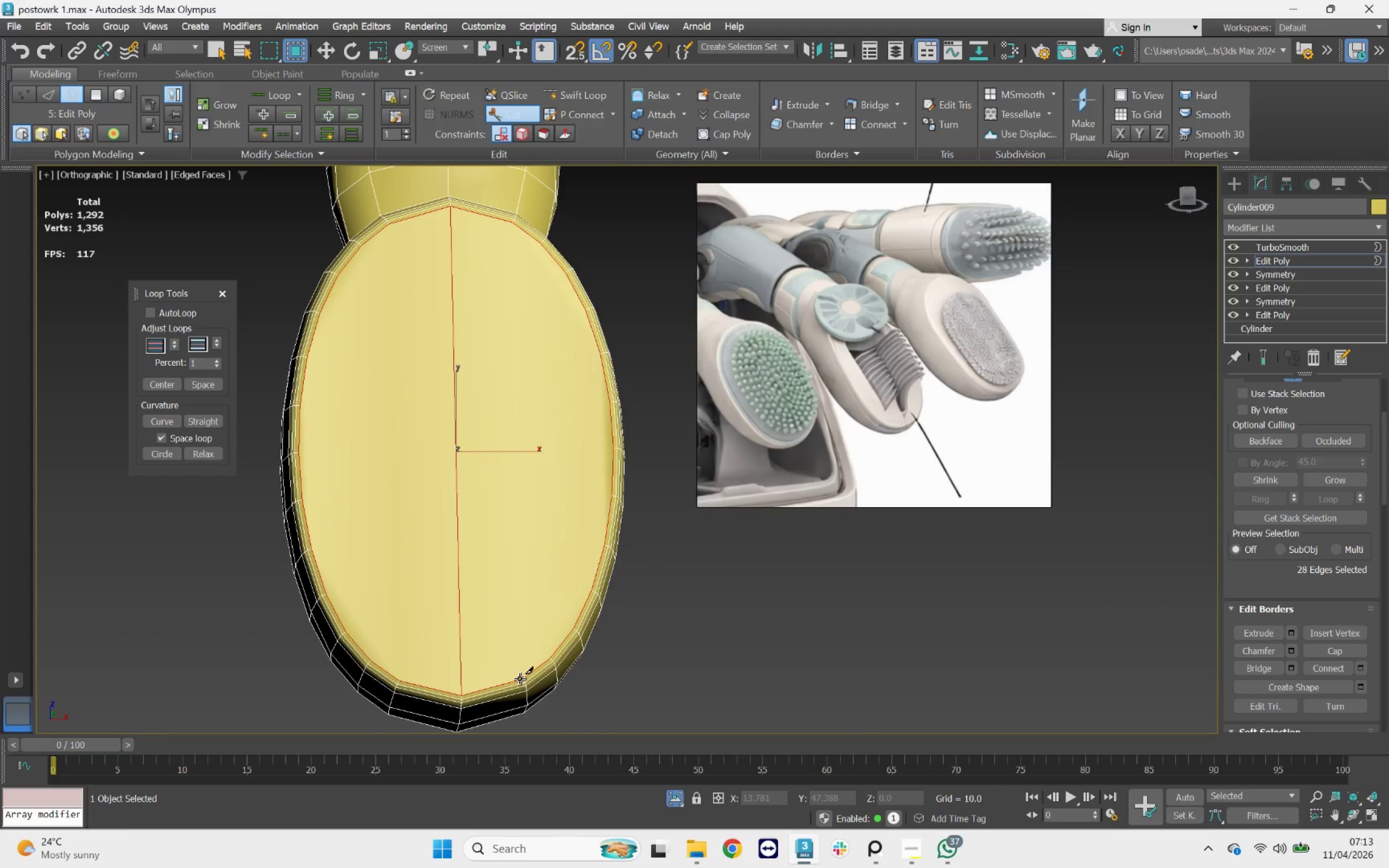 
left_click([513, 227])
 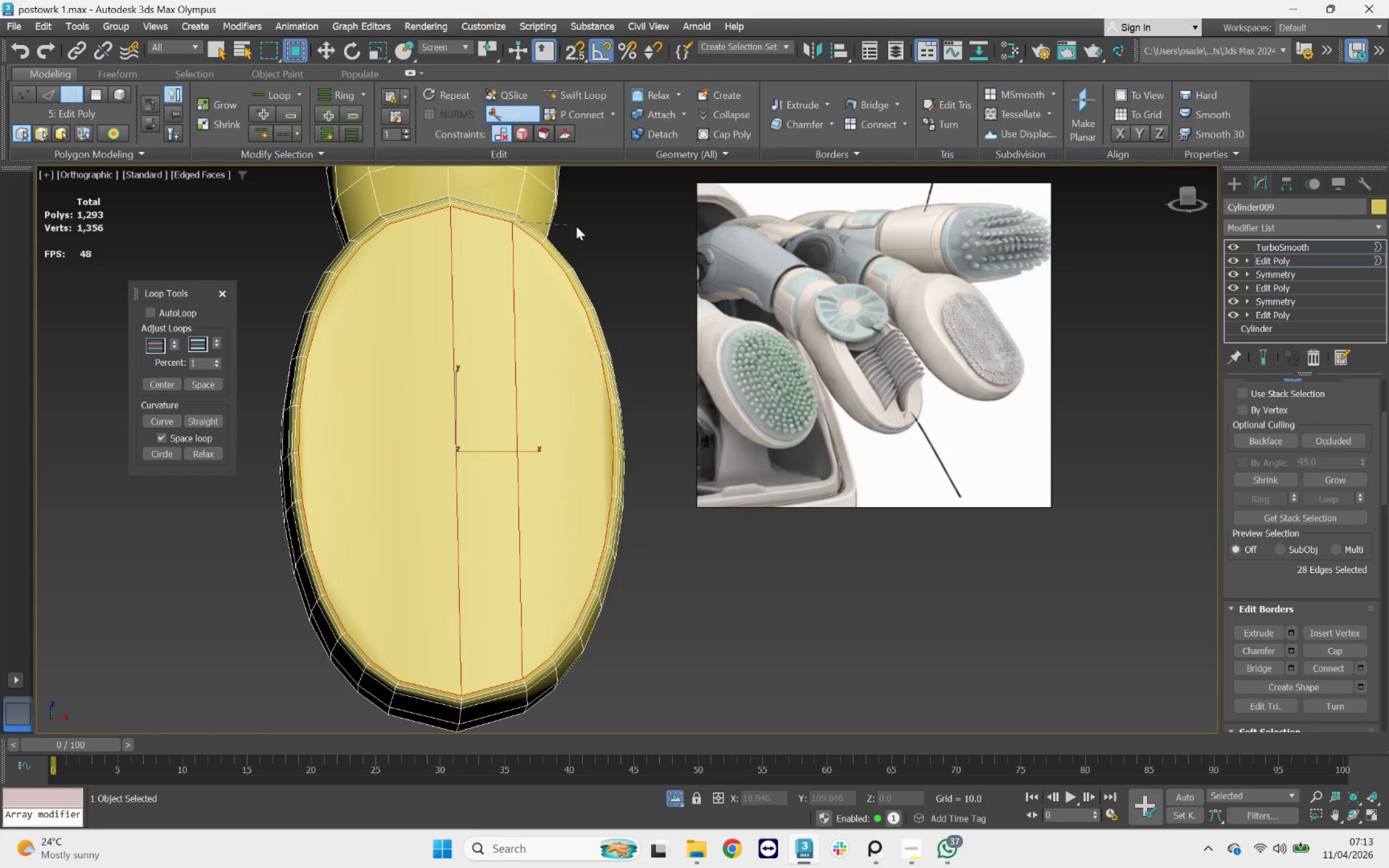 
right_click([596, 220])
 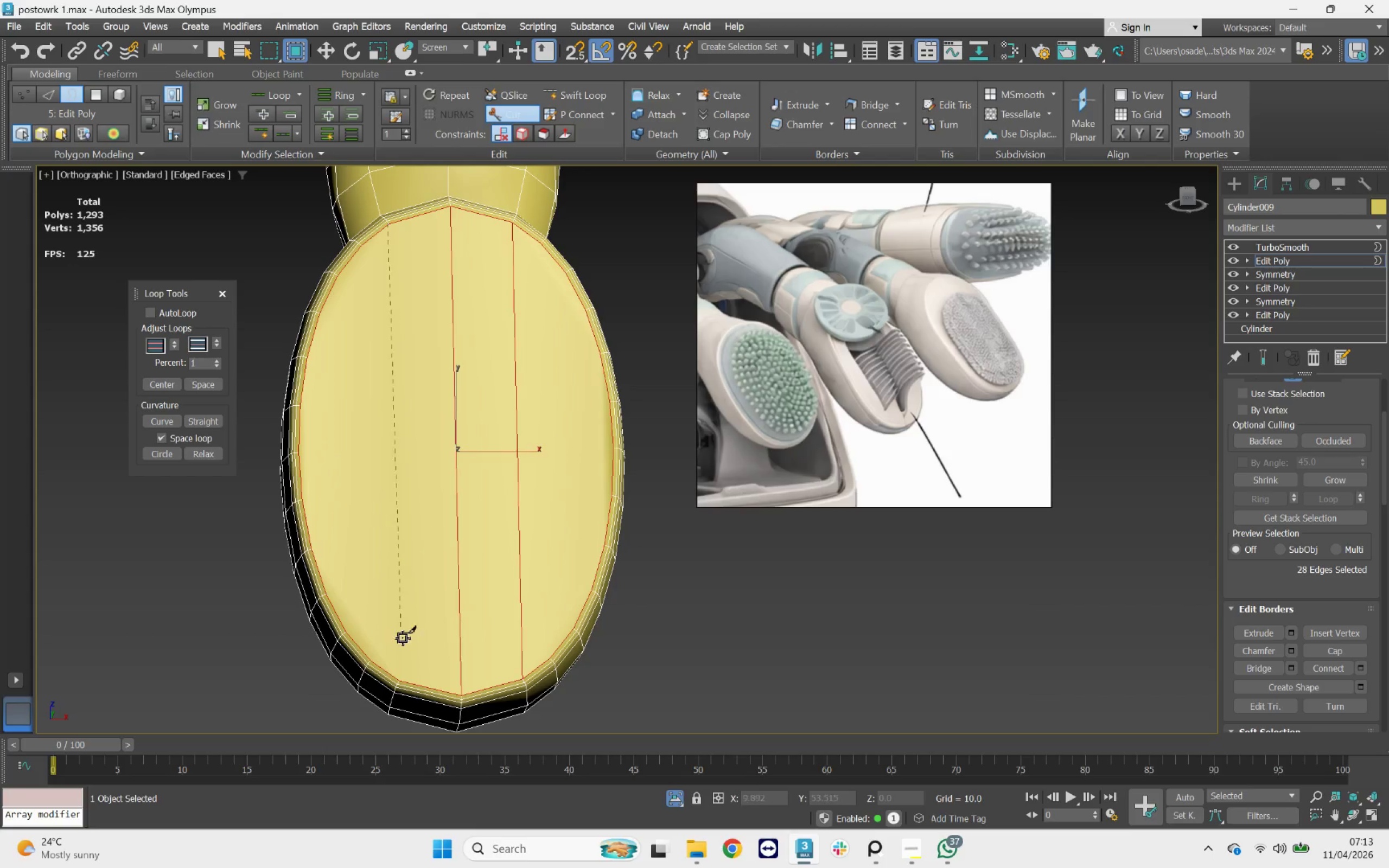 
left_click([400, 677])
 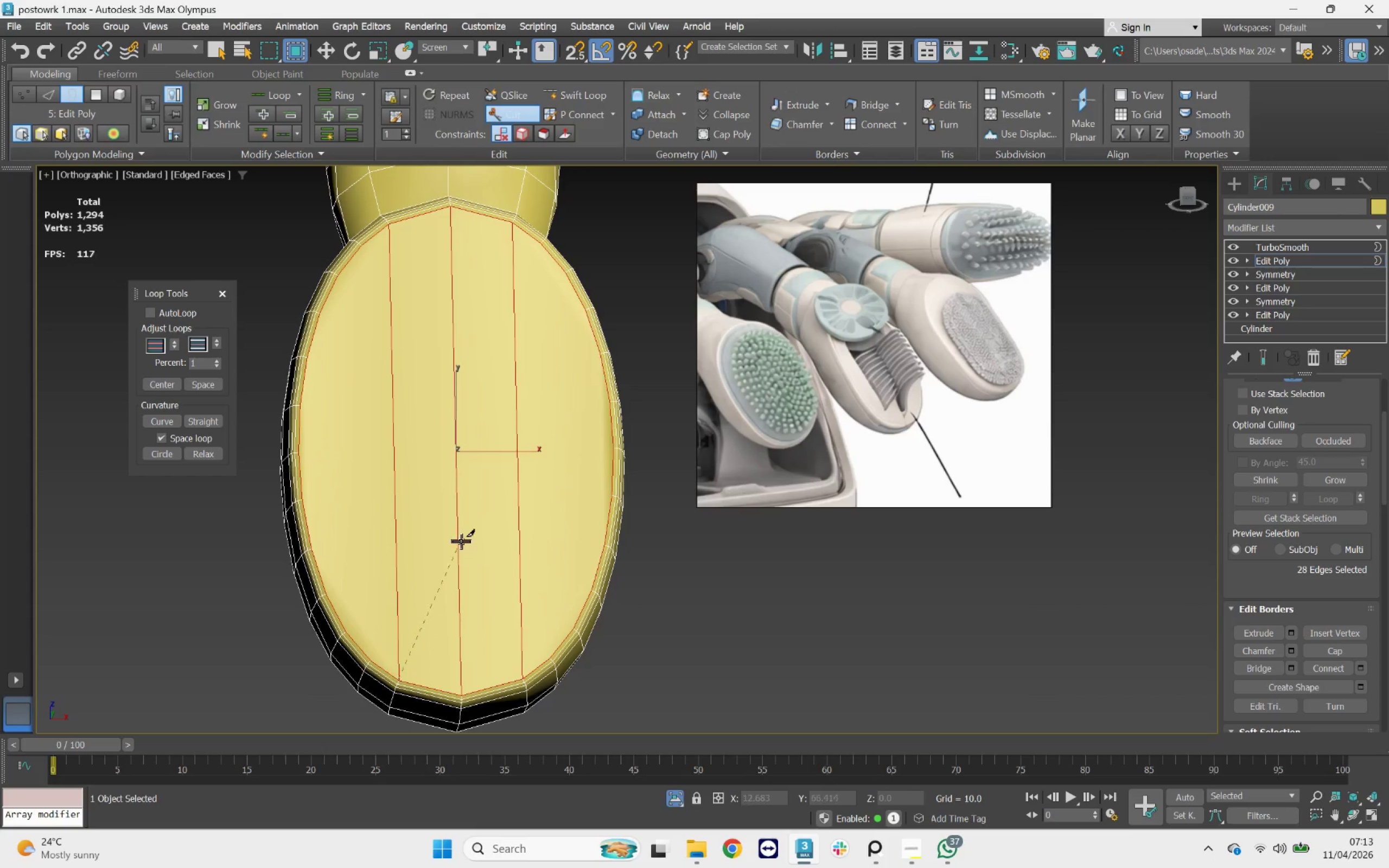 
right_click([461, 541])
 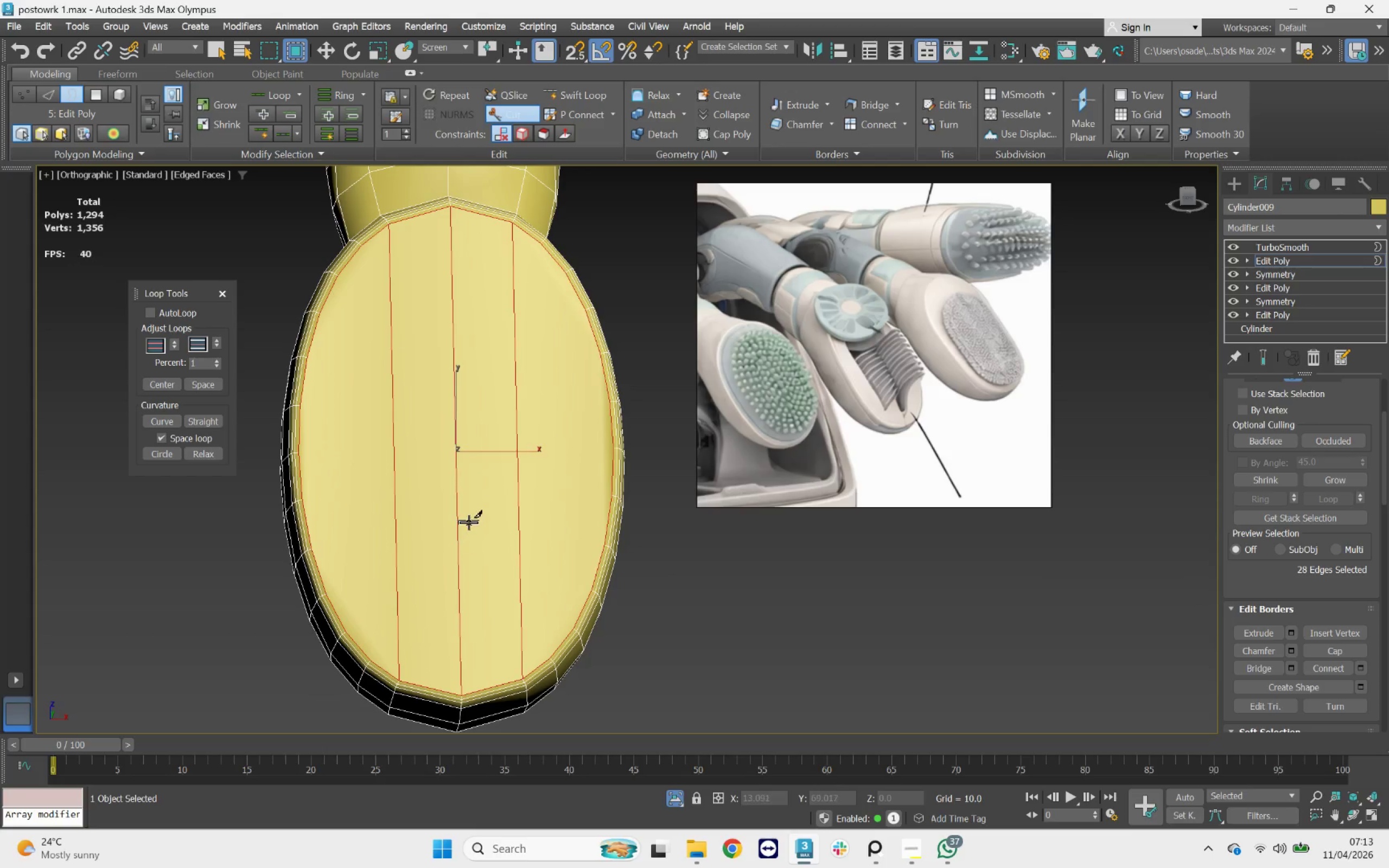 
hold_key(key=AltLeft, duration=2.57)
 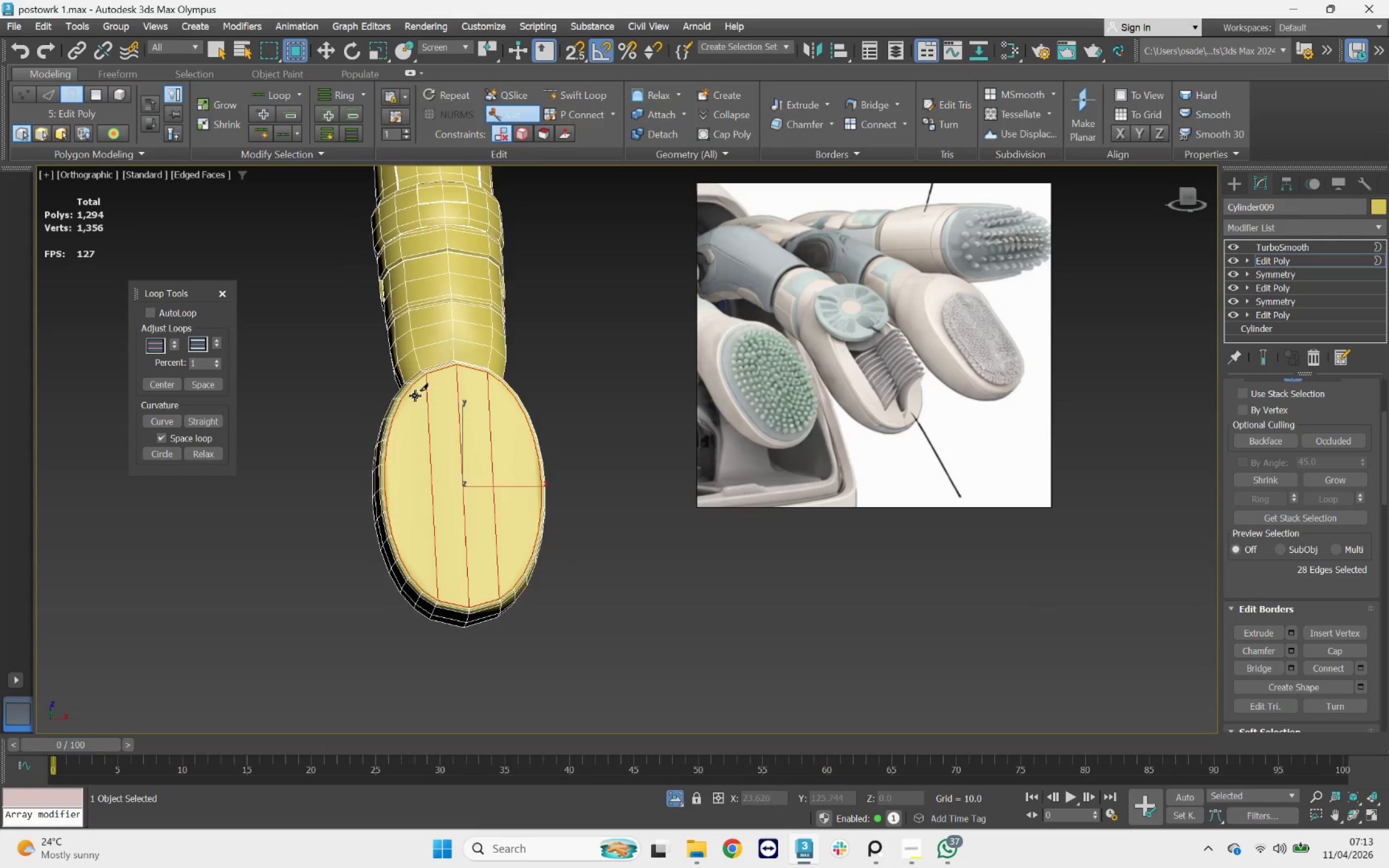 
scroll: coordinate [470, 520], scroll_direction: down, amount: 2.0
 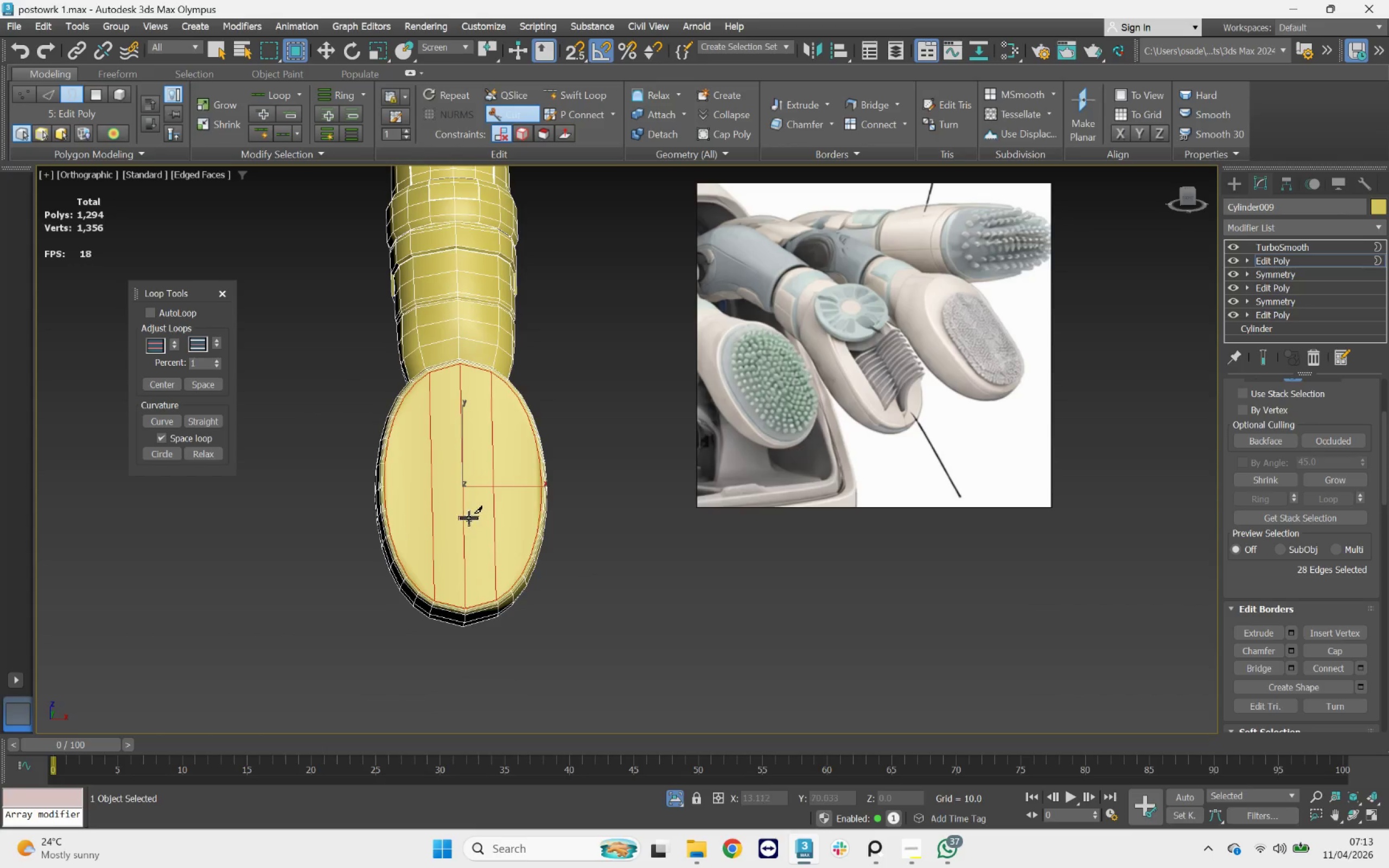 
scroll: coordinate [414, 392], scroll_direction: up, amount: 1.0
 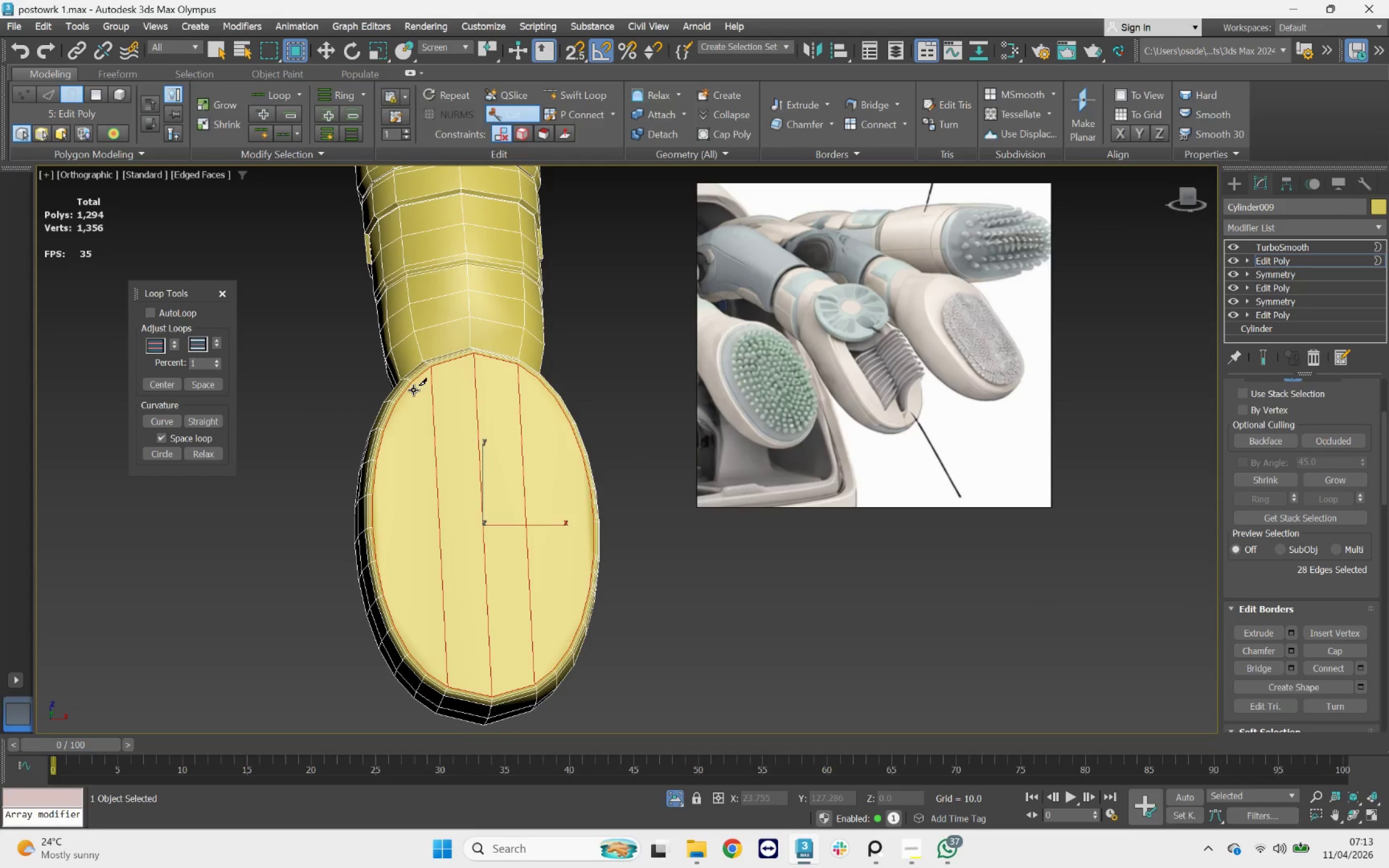 
left_click([413, 387])
 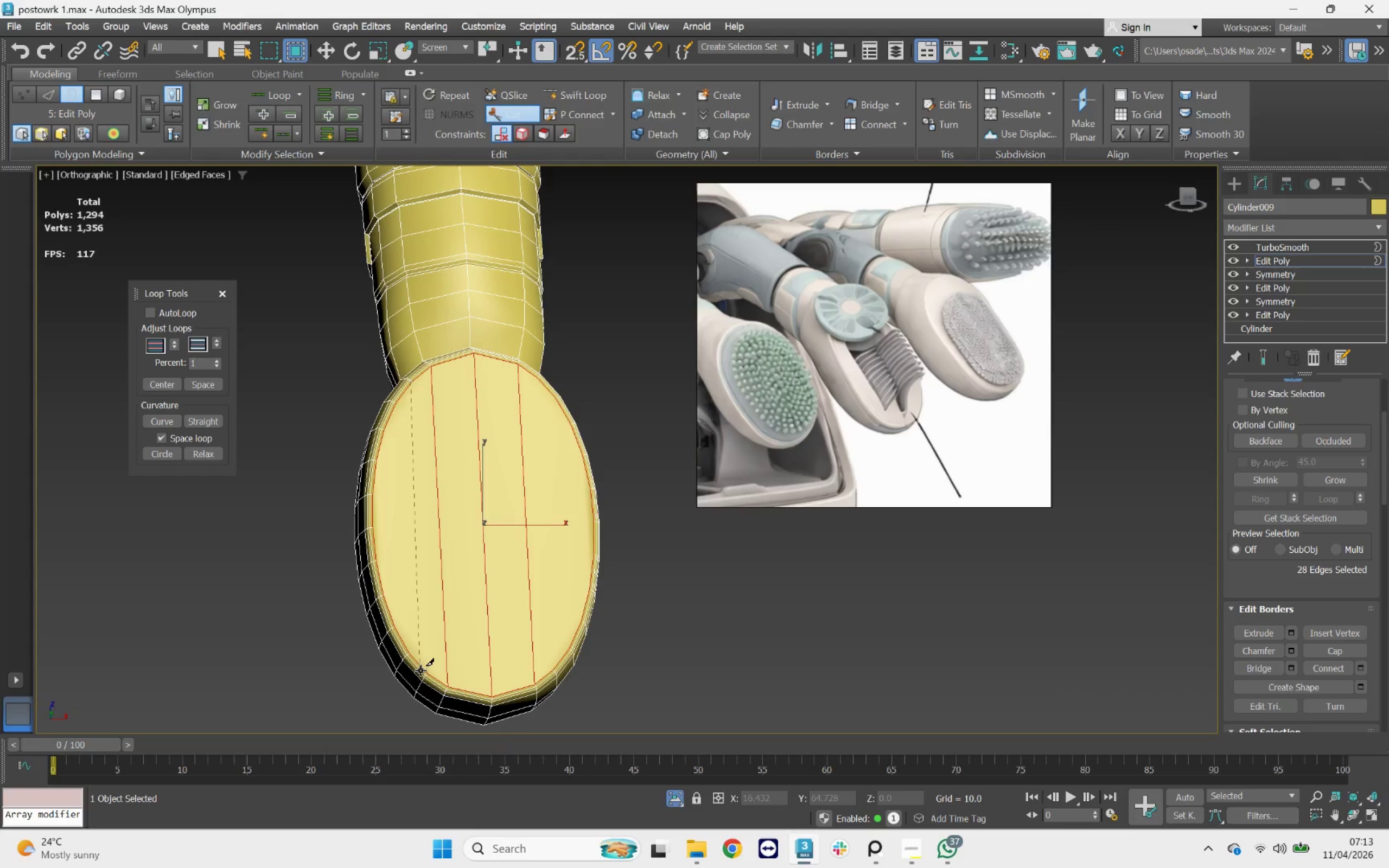 
left_click_drag(start_coordinate=[426, 671], to_coordinate=[424, 667])
 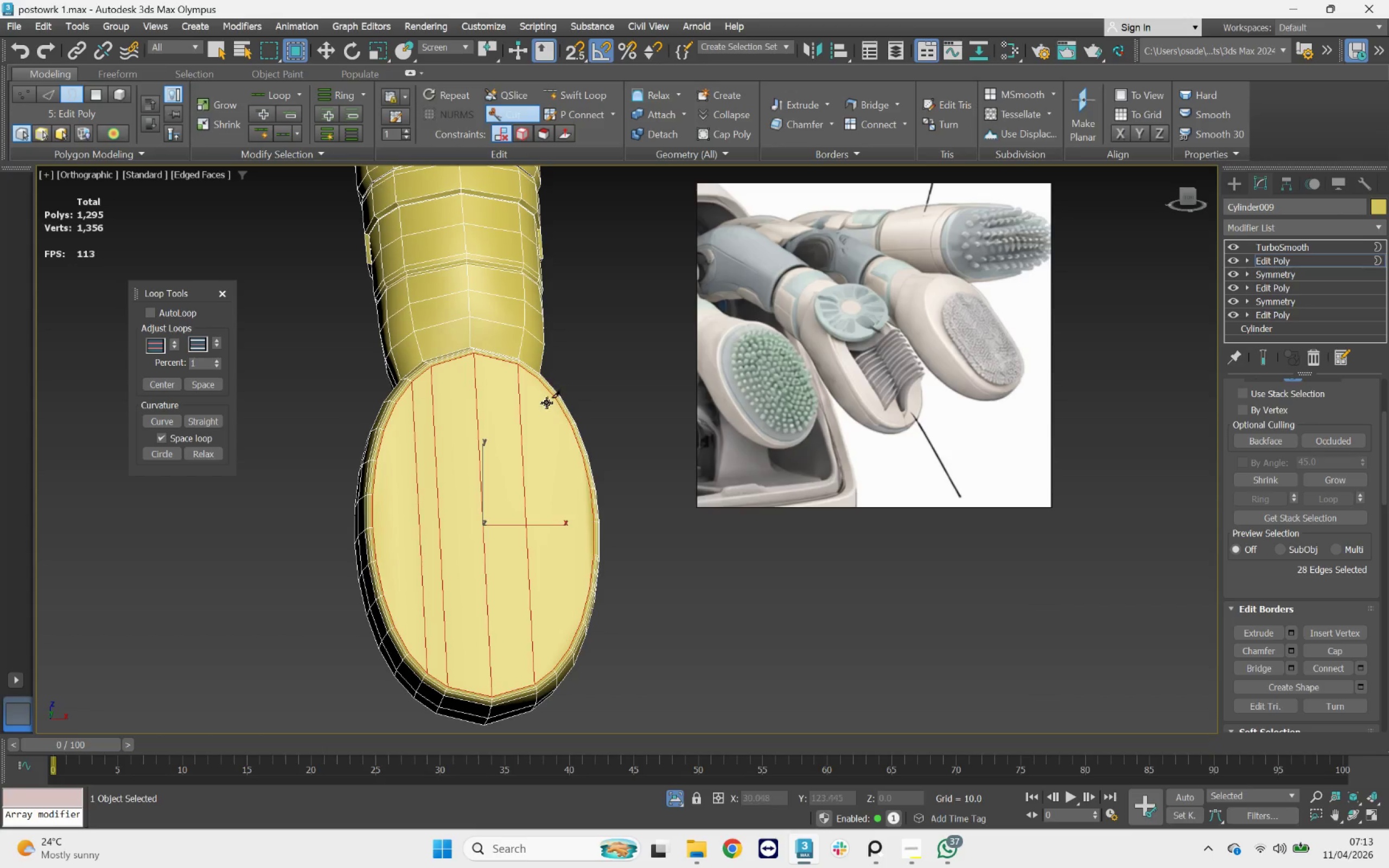 
left_click([537, 384])
 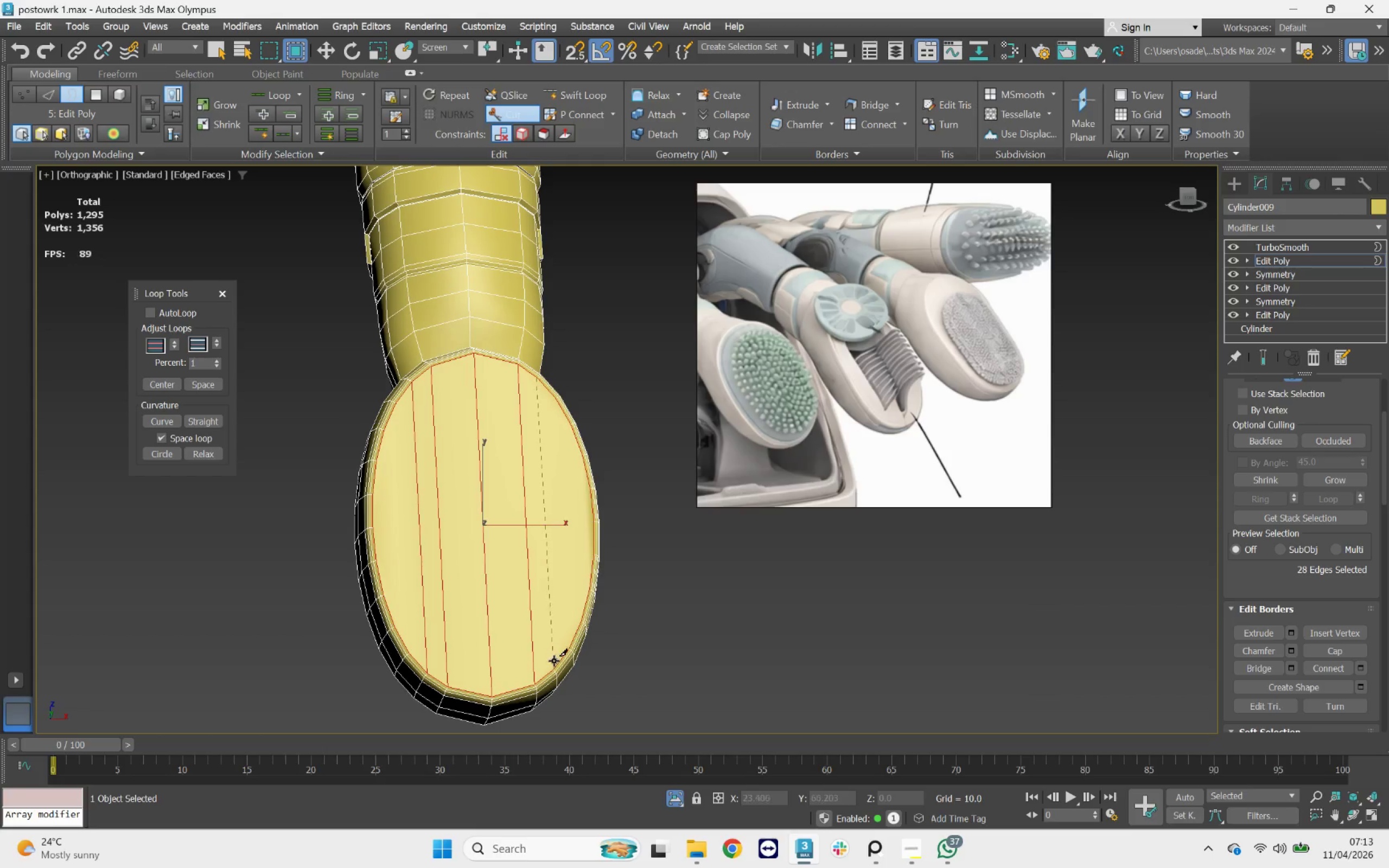 
left_click([552, 665])
 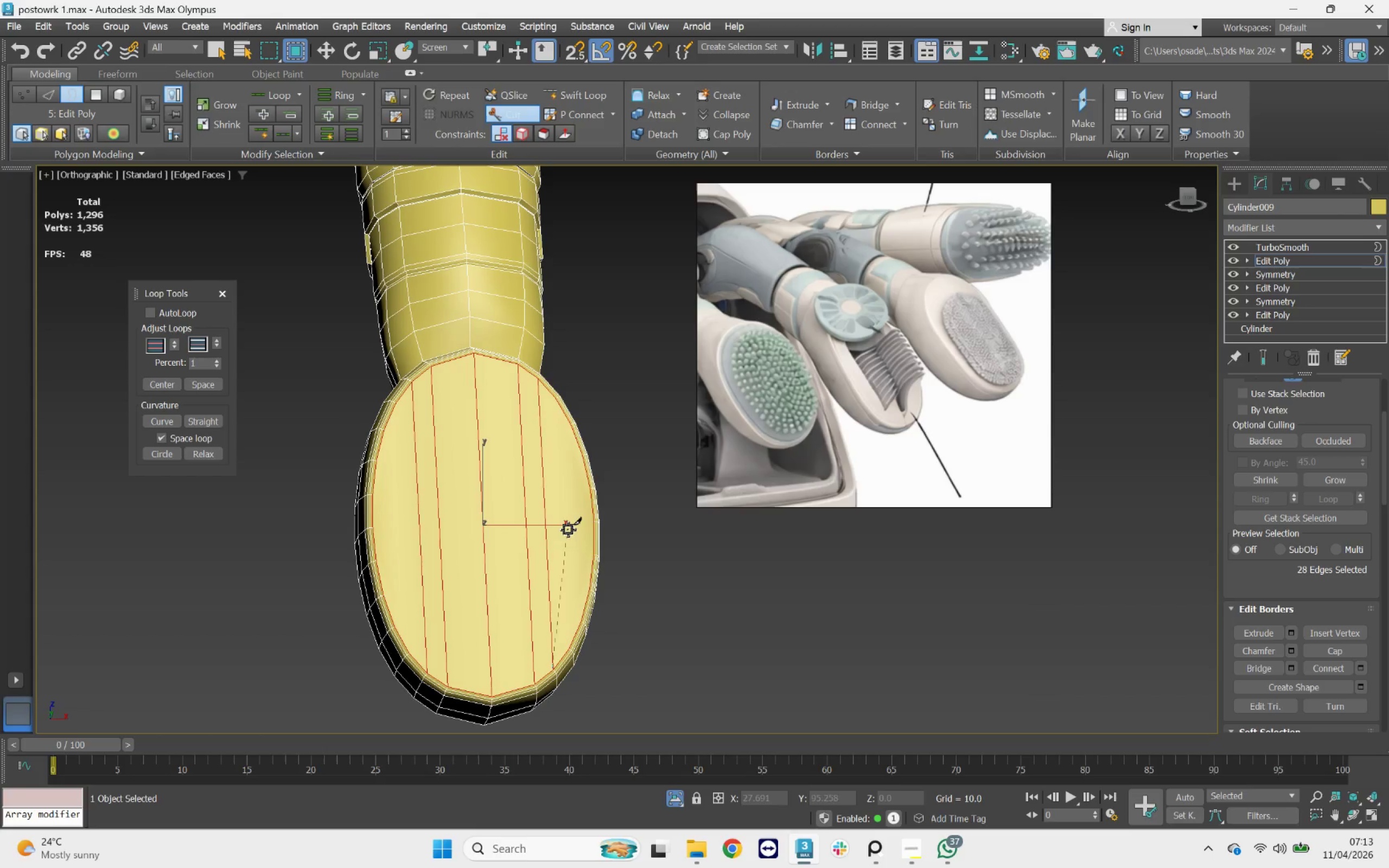 
right_click([568, 528])
 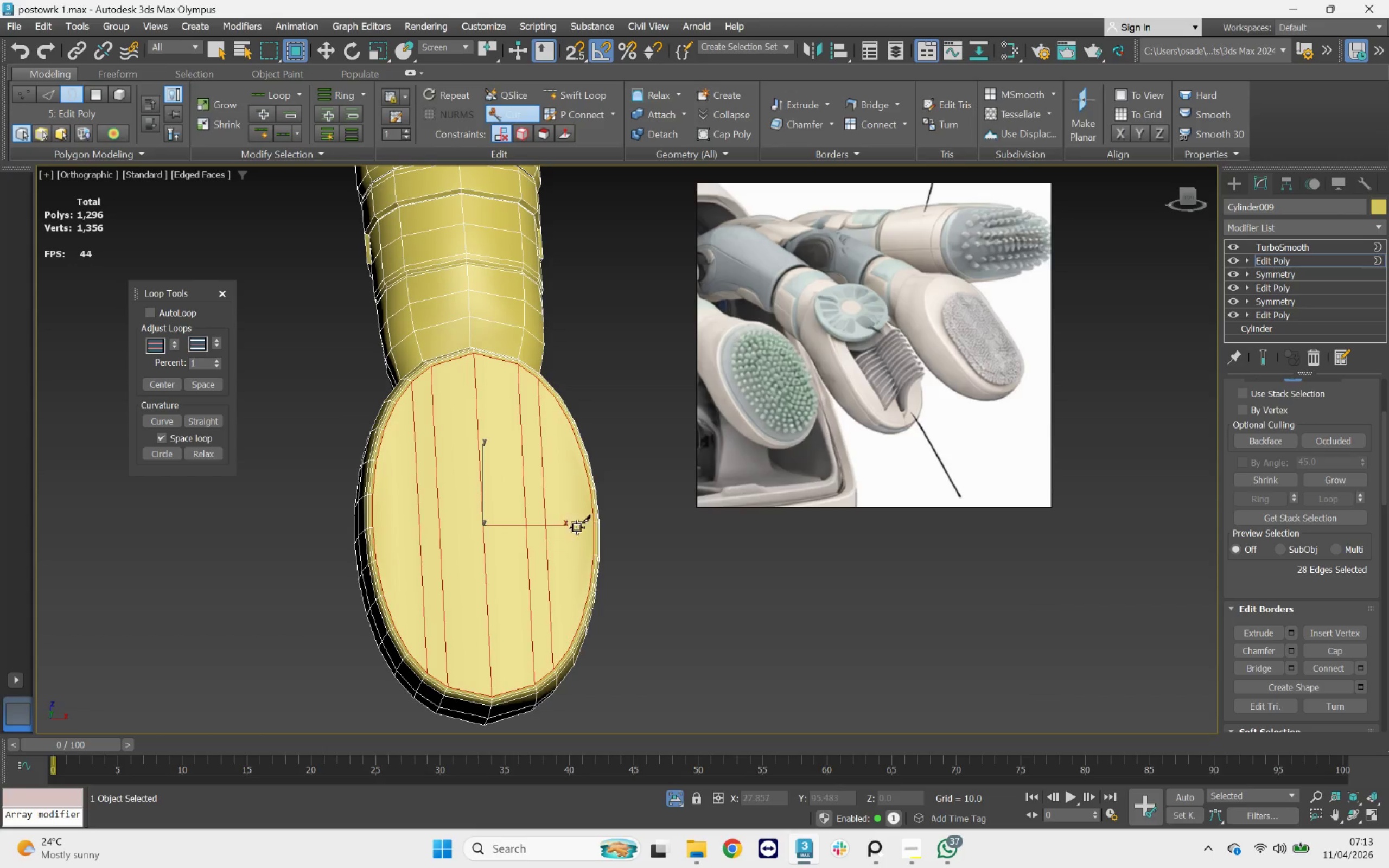 
hold_key(key=AltLeft, duration=2.21)
 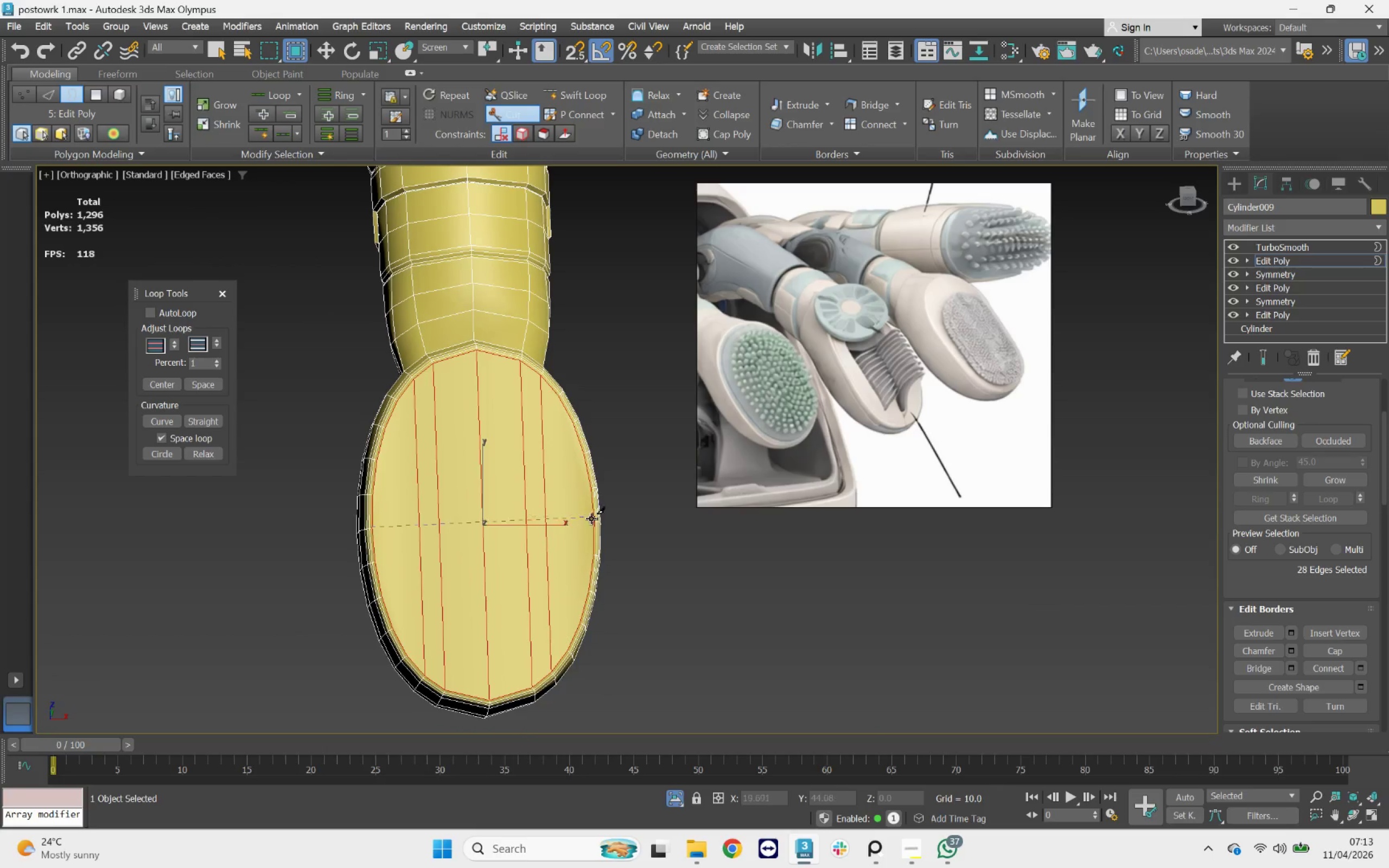 
left_click([595, 521])
 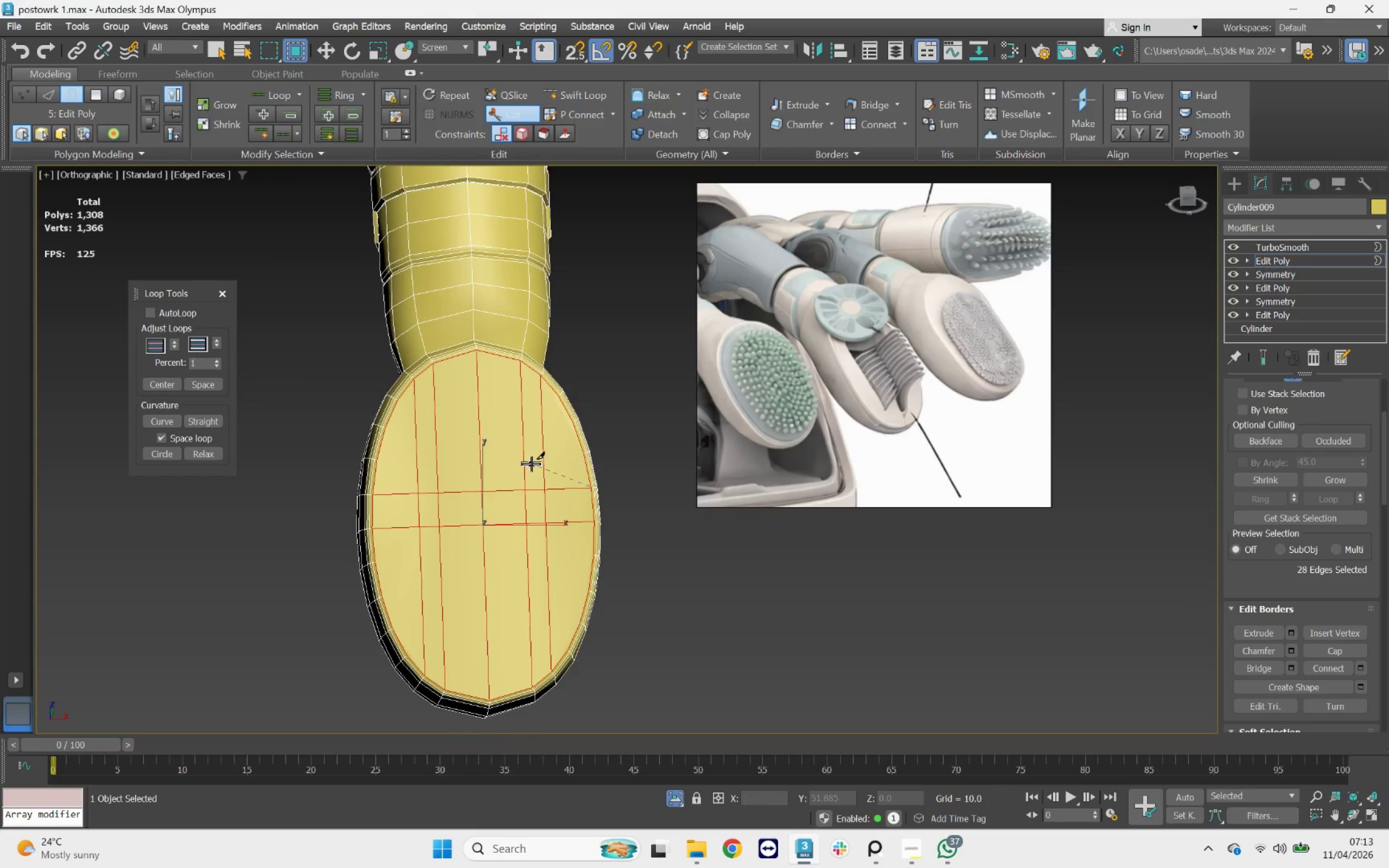 
left_click_drag(start_coordinate=[378, 566], to_coordinate=[386, 566])
 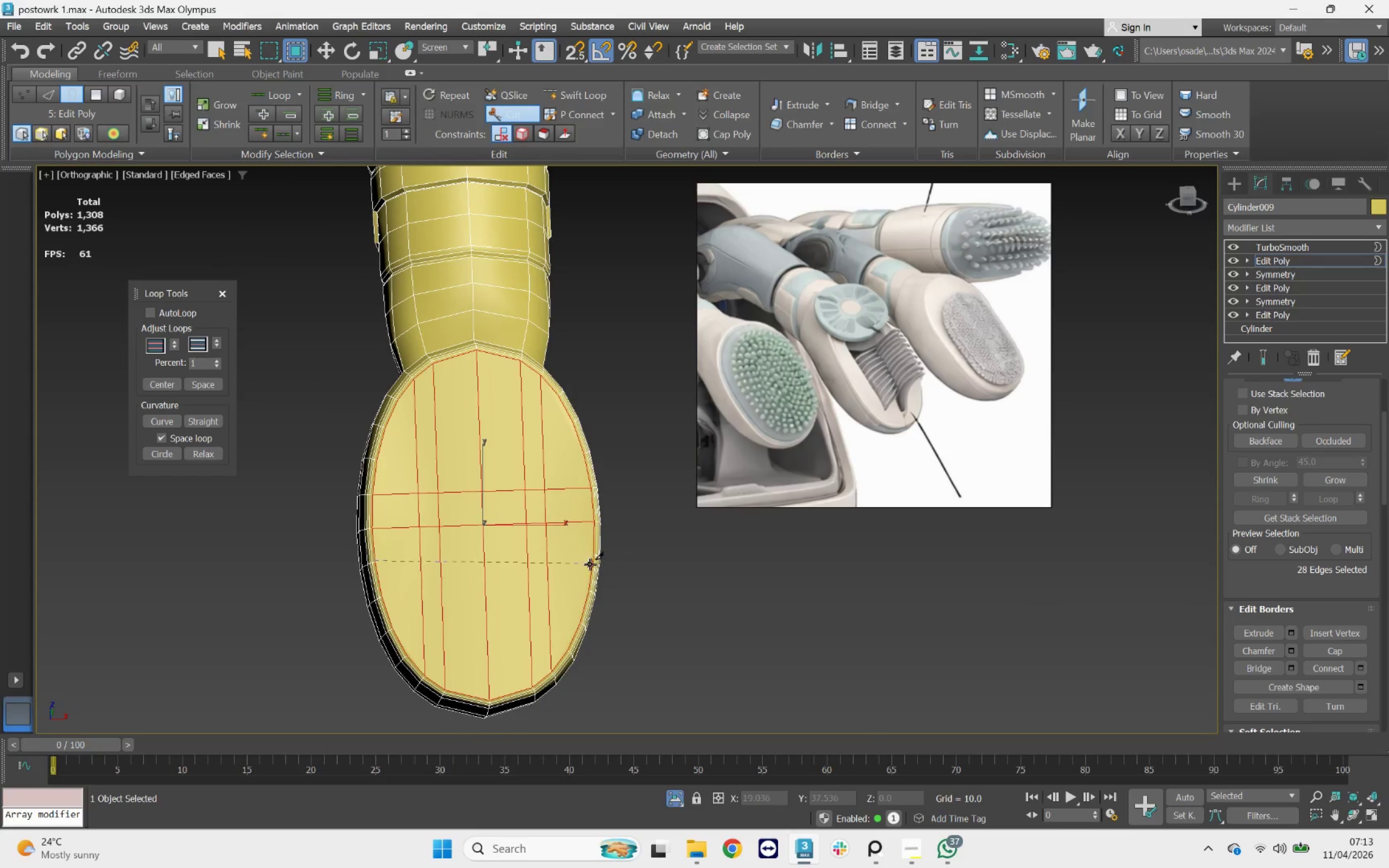 
left_click([591, 558])
 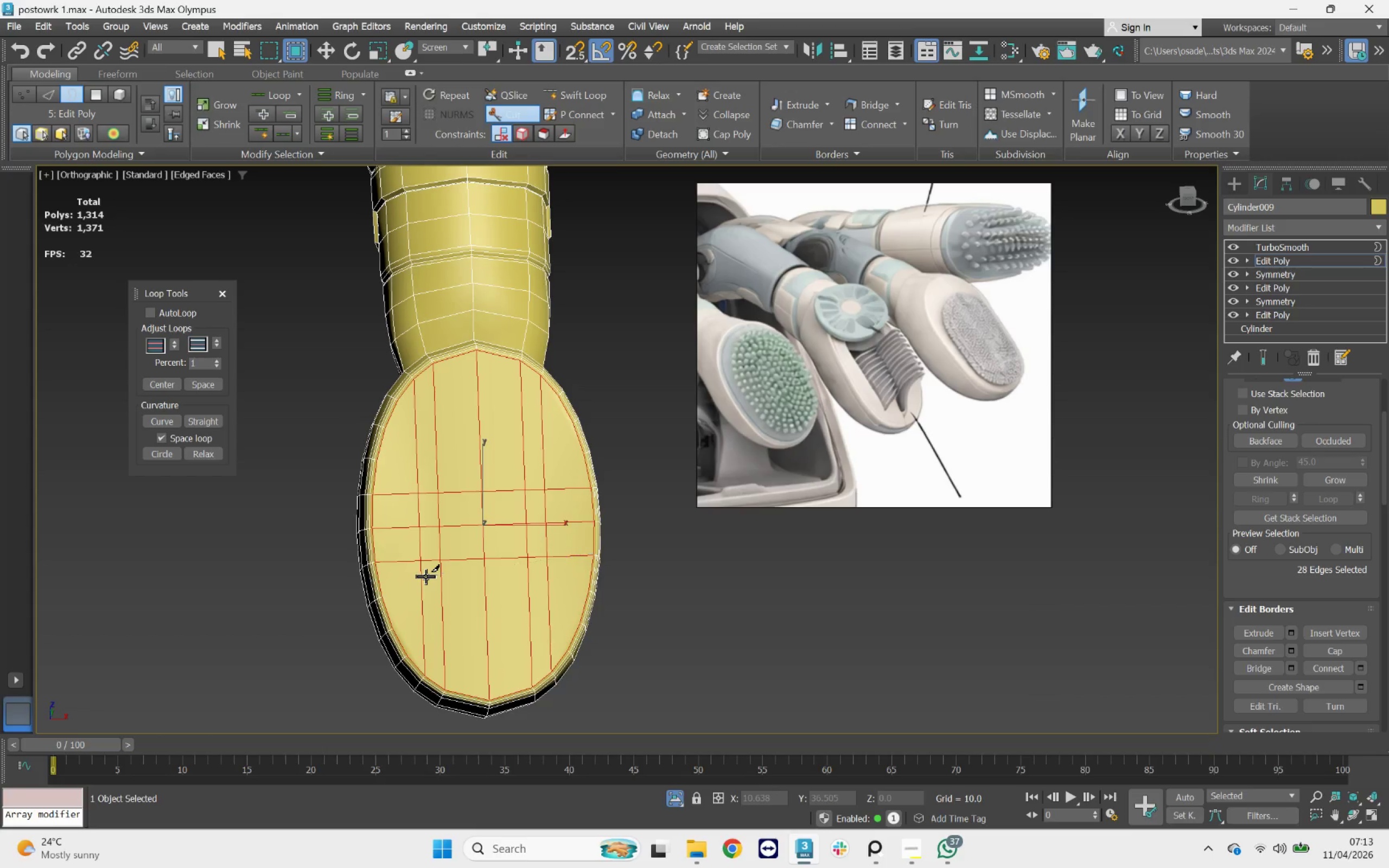 
scroll: coordinate [397, 588], scroll_direction: up, amount: 1.0
 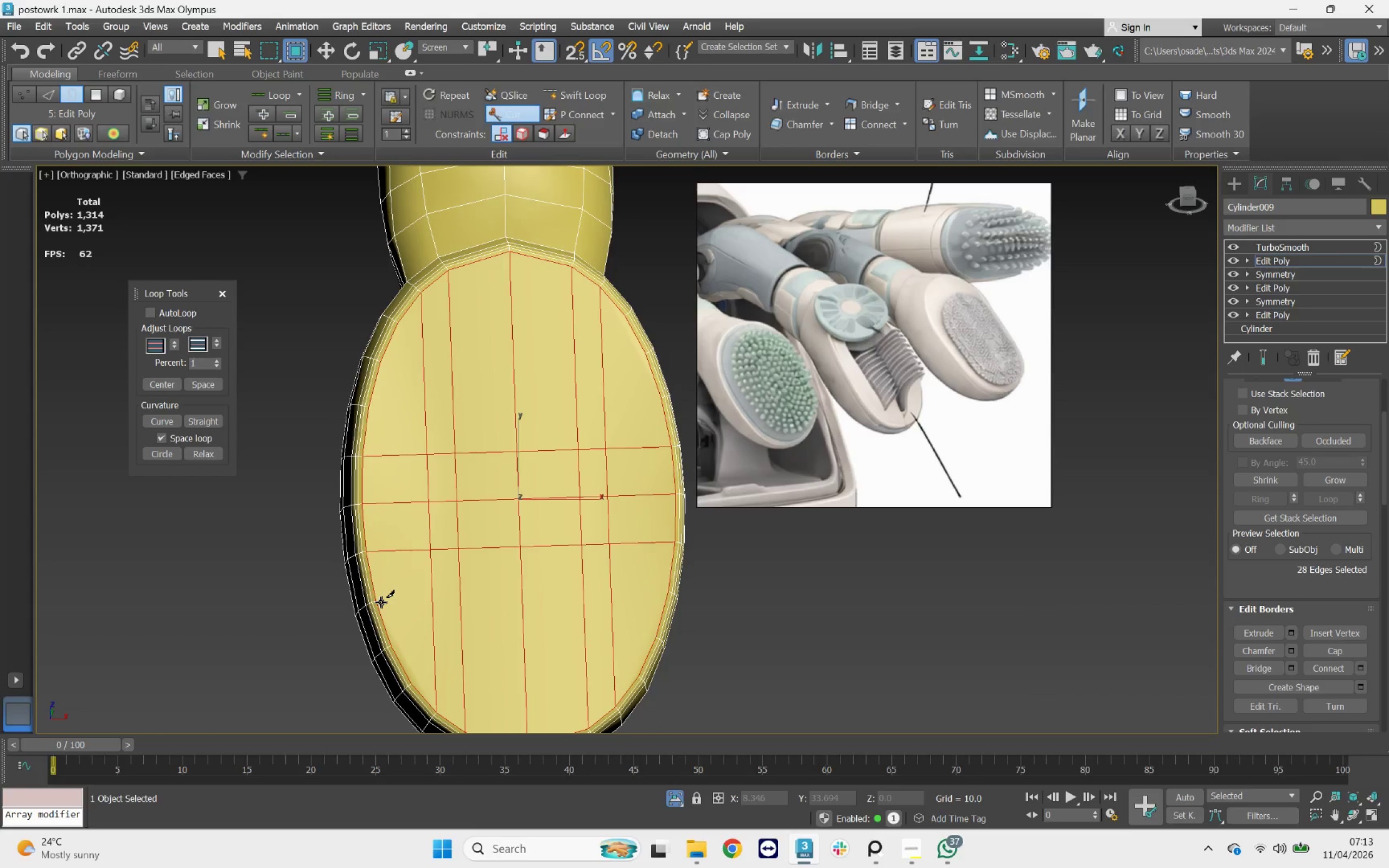 
left_click([381, 602])
 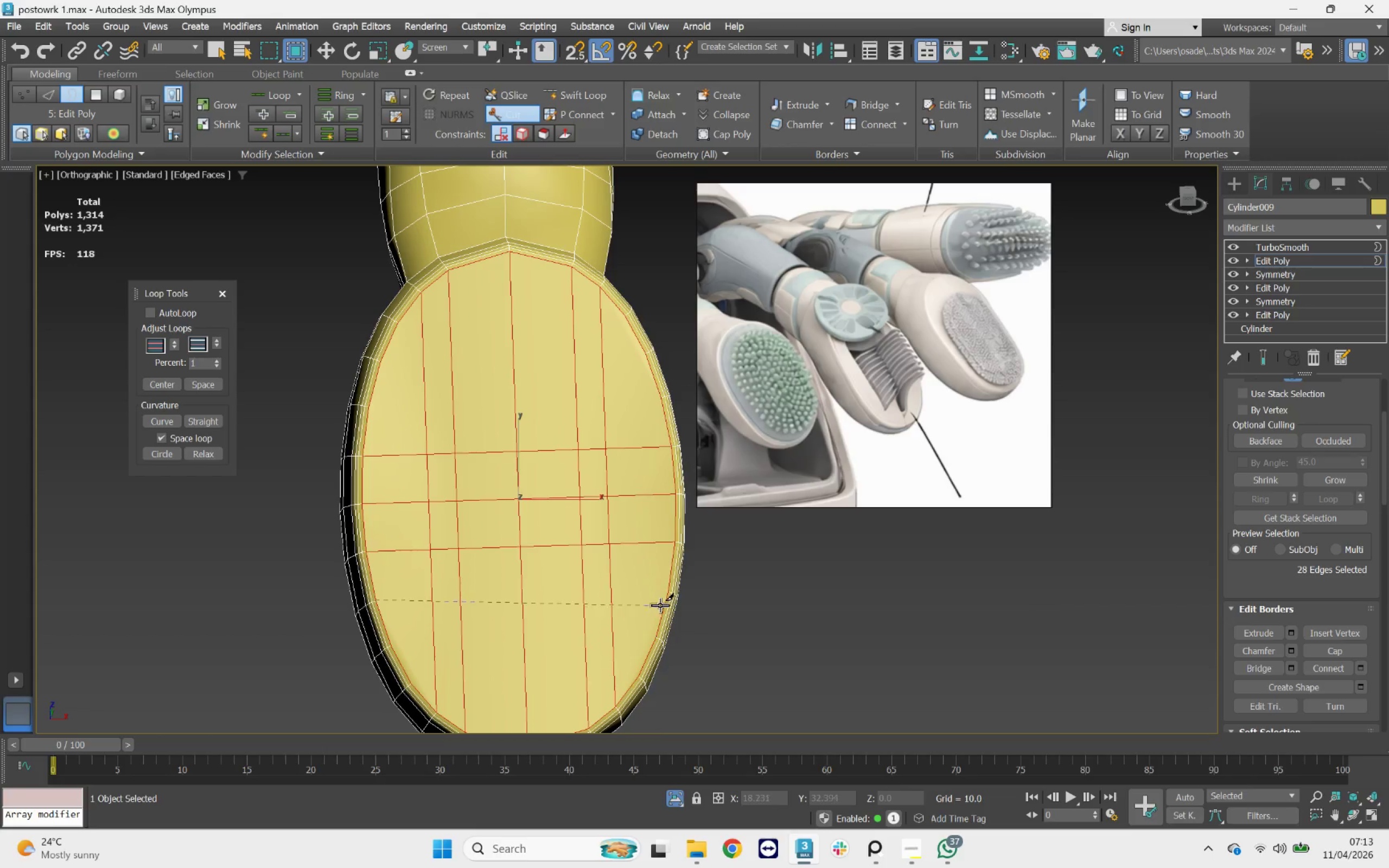 
left_click([663, 595])
 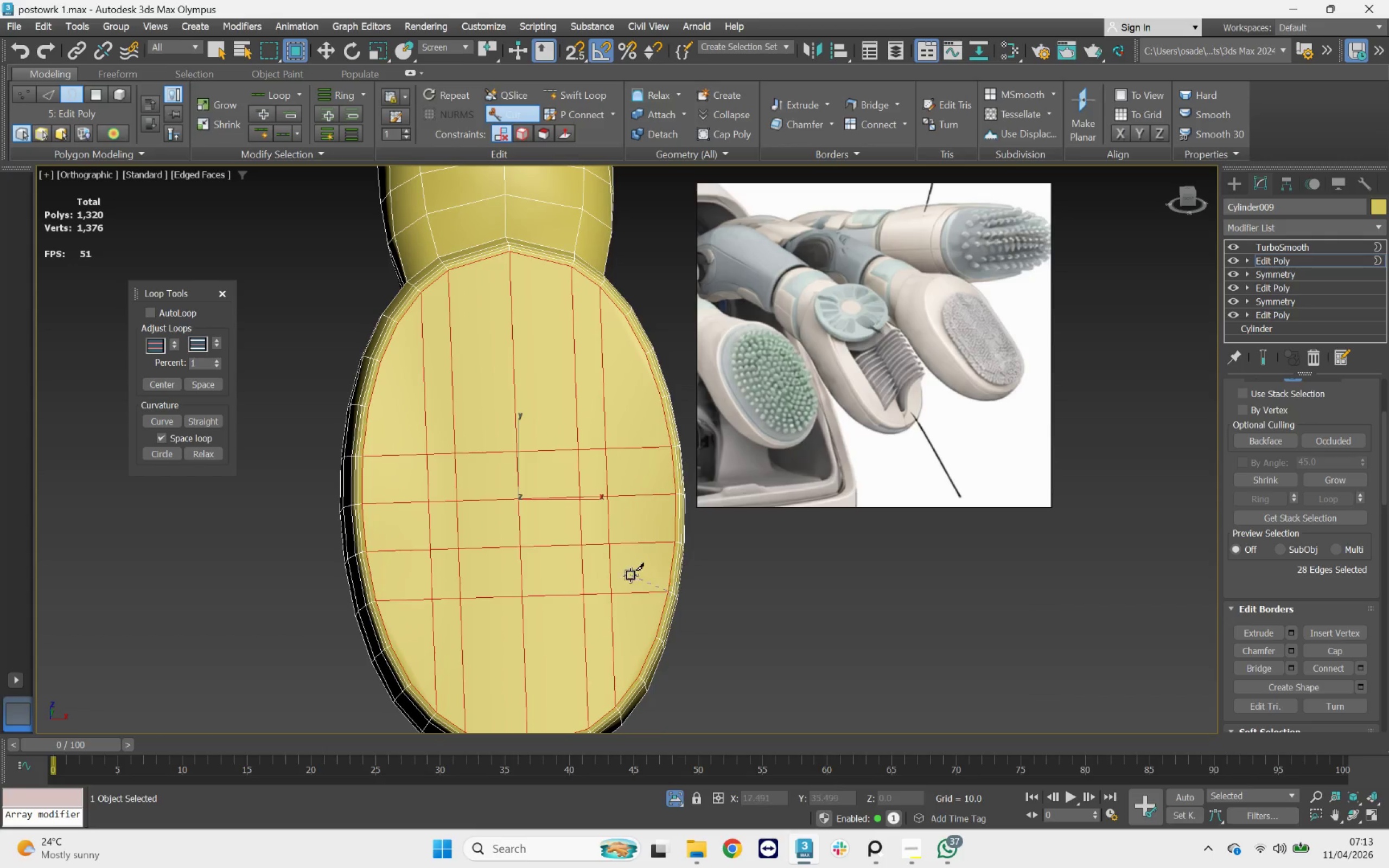 
right_click([628, 574])
 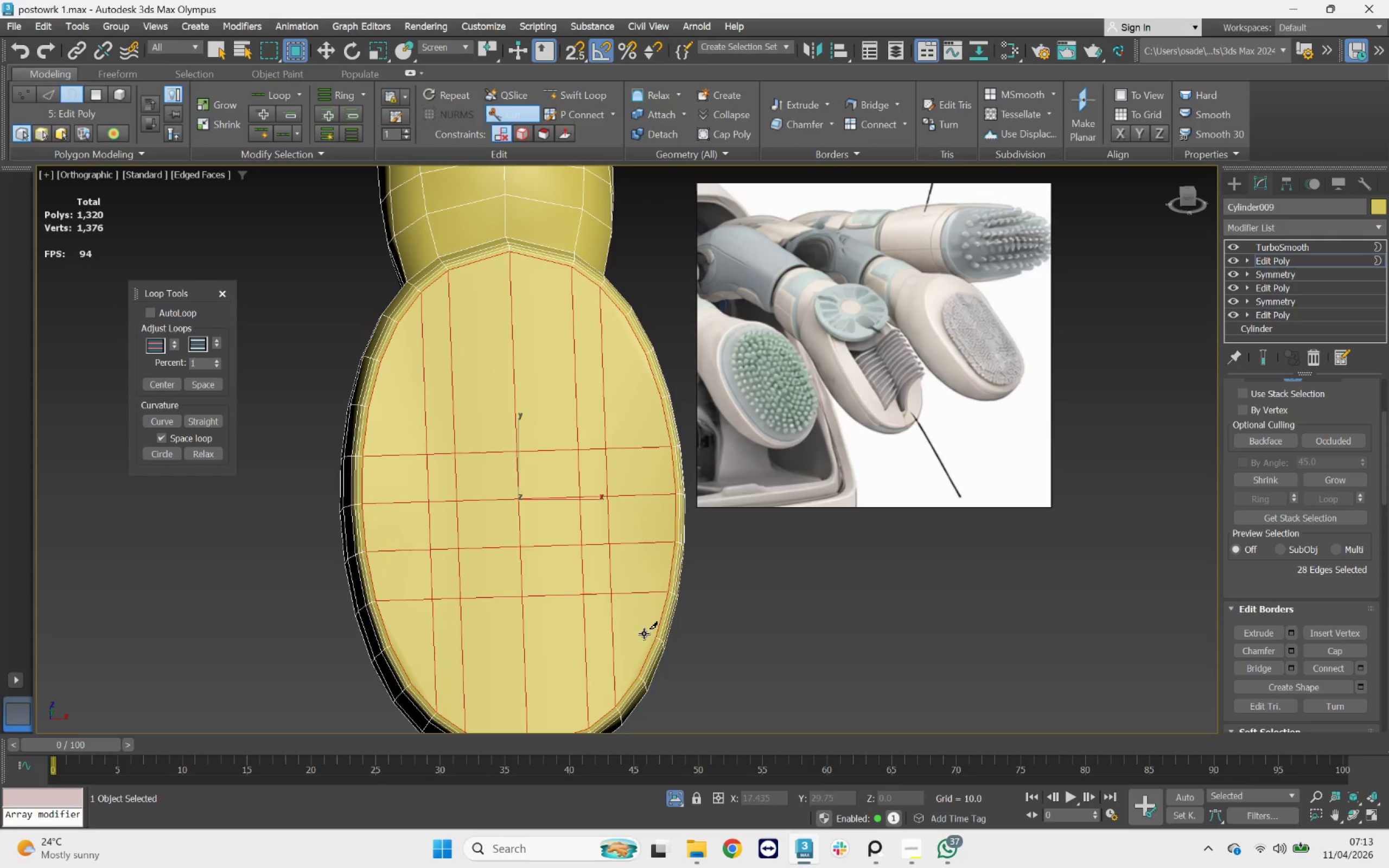 
left_click_drag(start_coordinate=[655, 637], to_coordinate=[643, 635])
 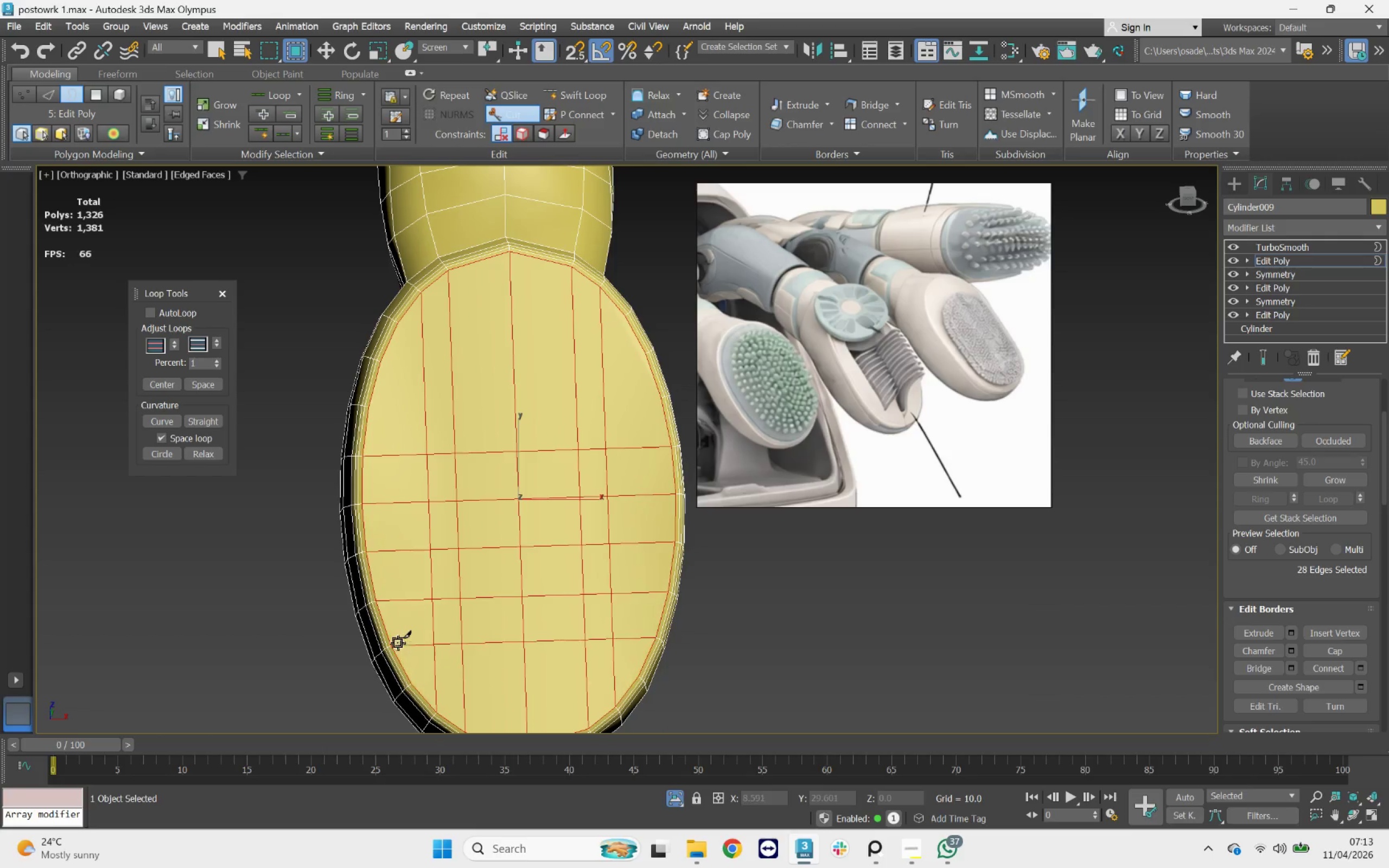 
right_click([424, 622])
 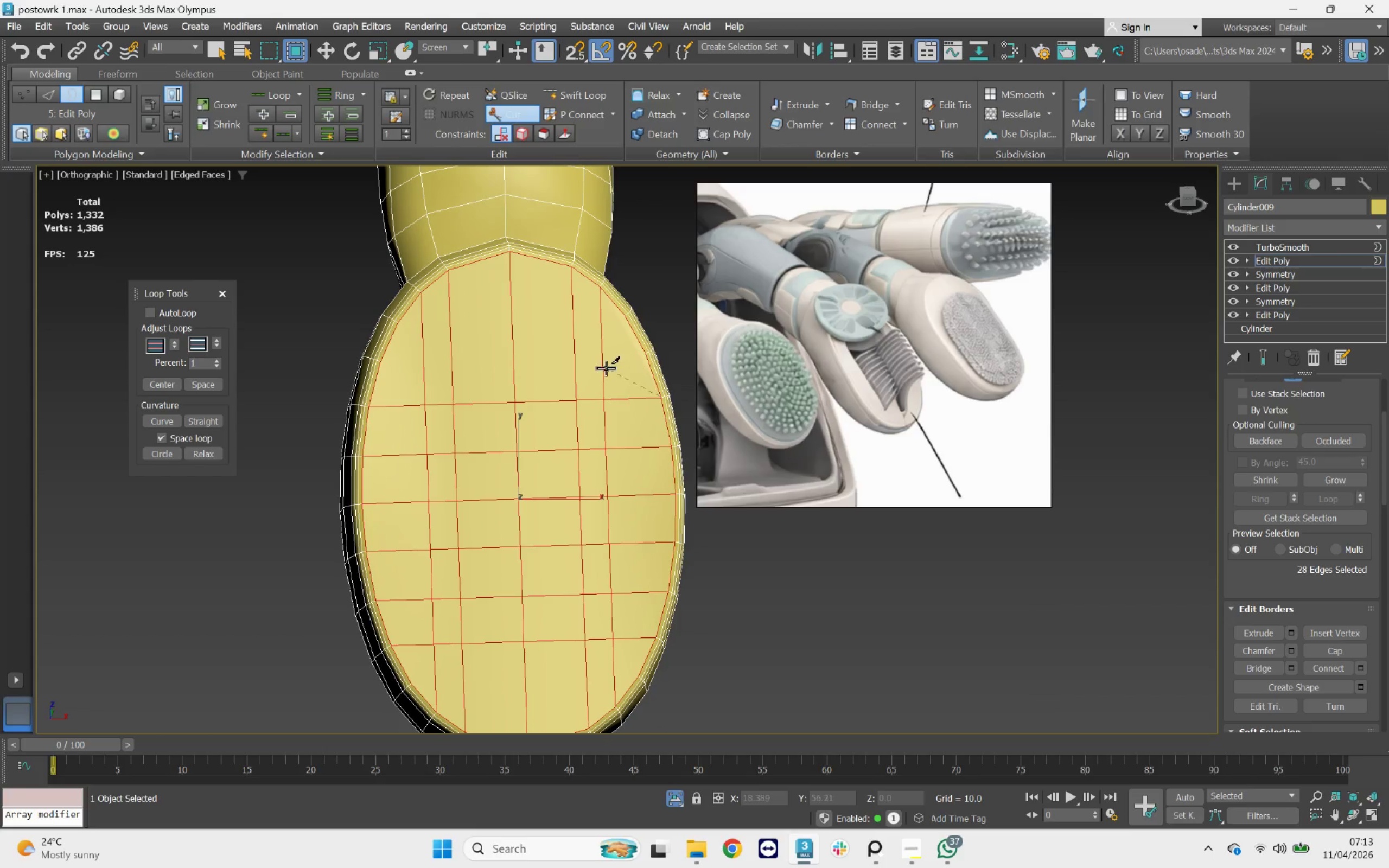 
left_click_drag(start_coordinate=[381, 363], to_coordinate=[399, 364])
 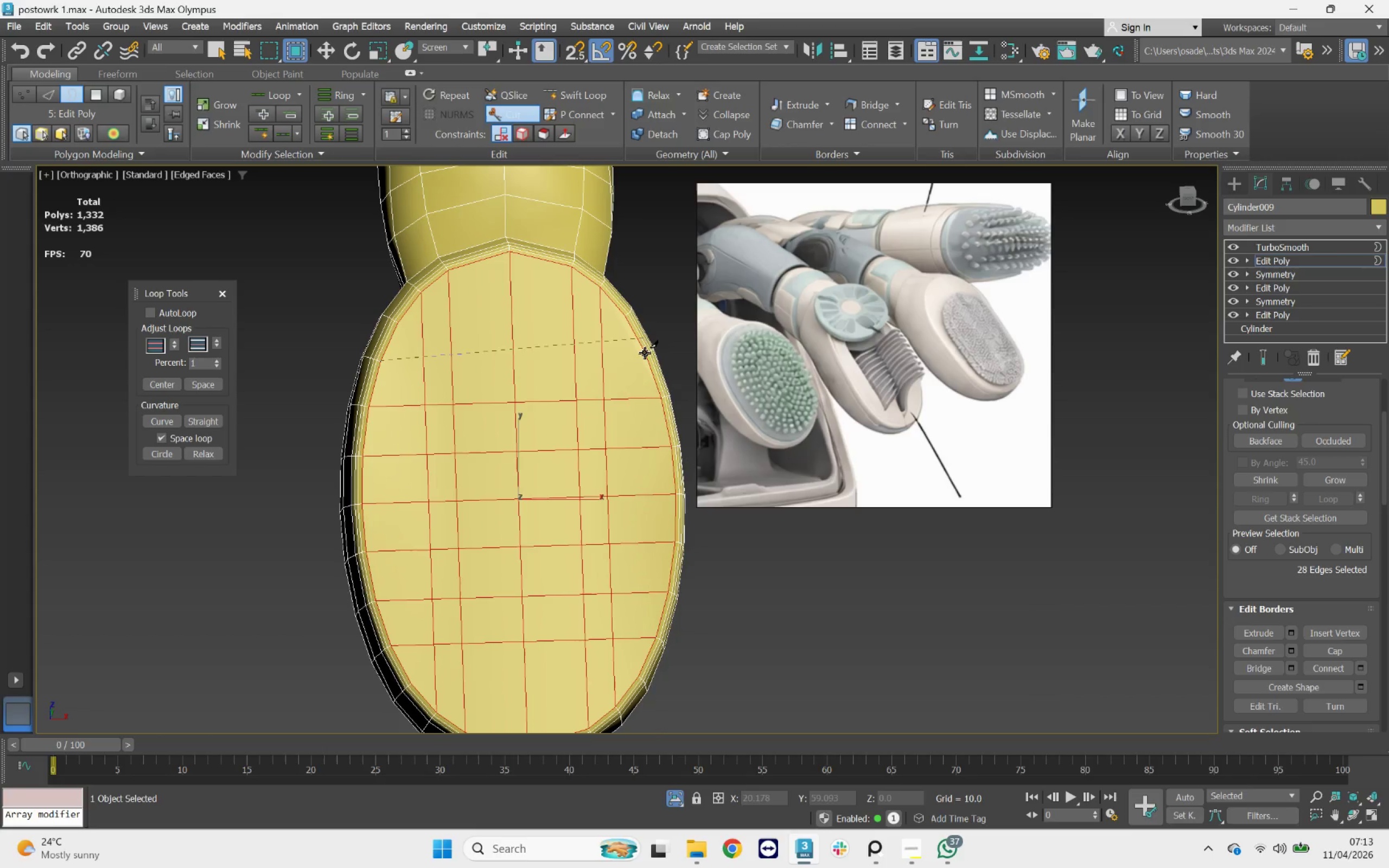 
left_click([643, 355])
 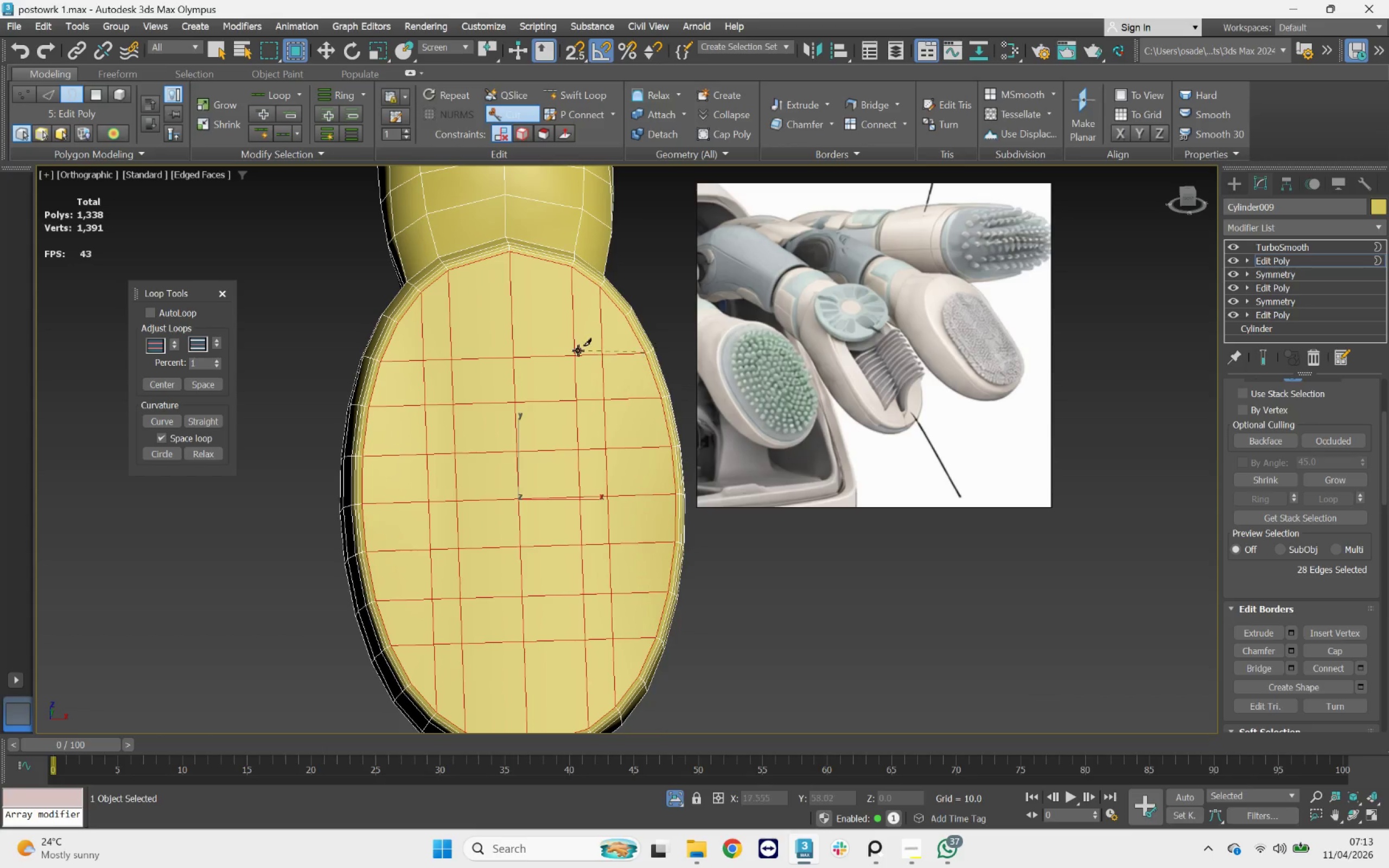 
right_click([577, 350])
 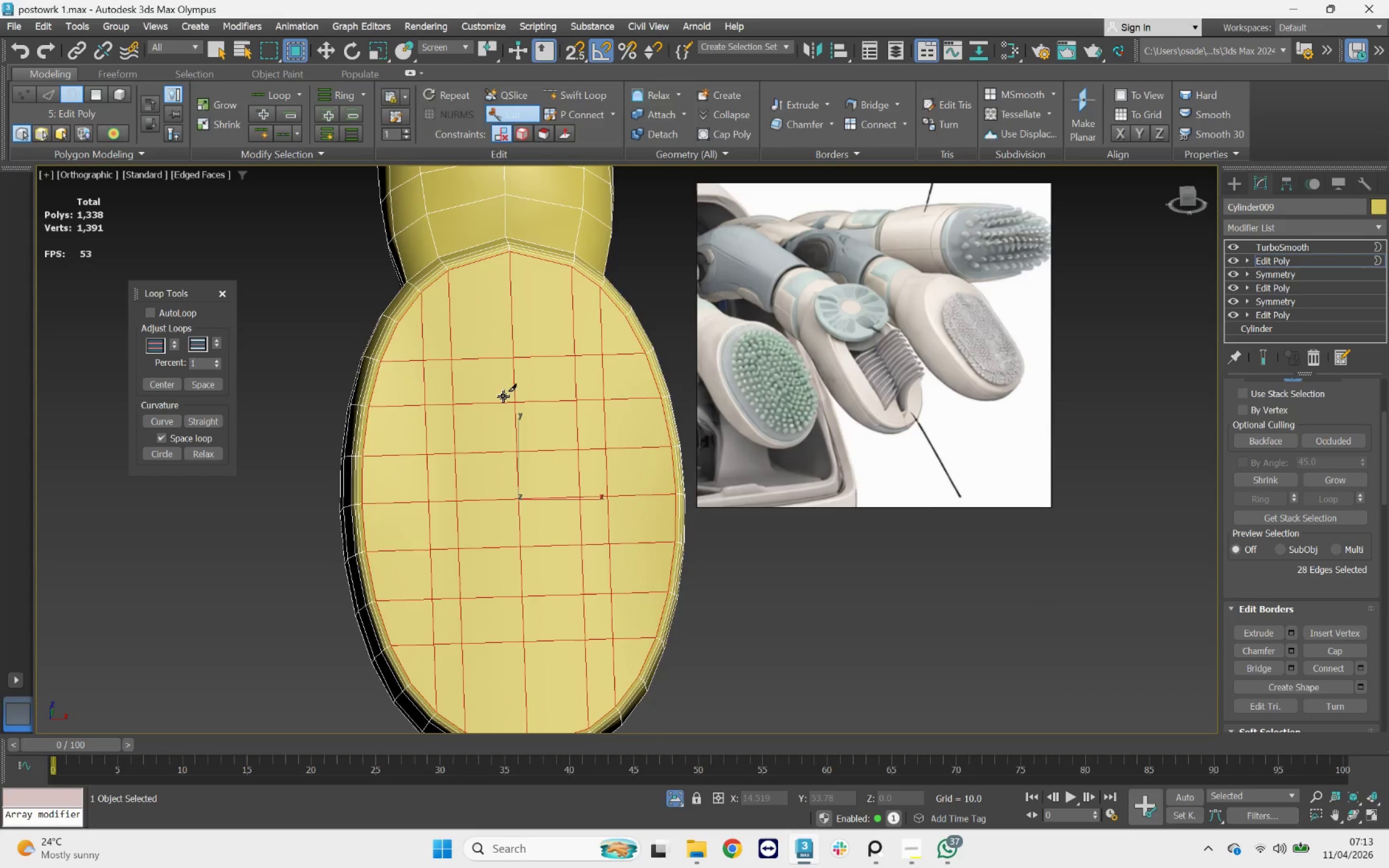 
hold_key(key=AltLeft, duration=2.94)
 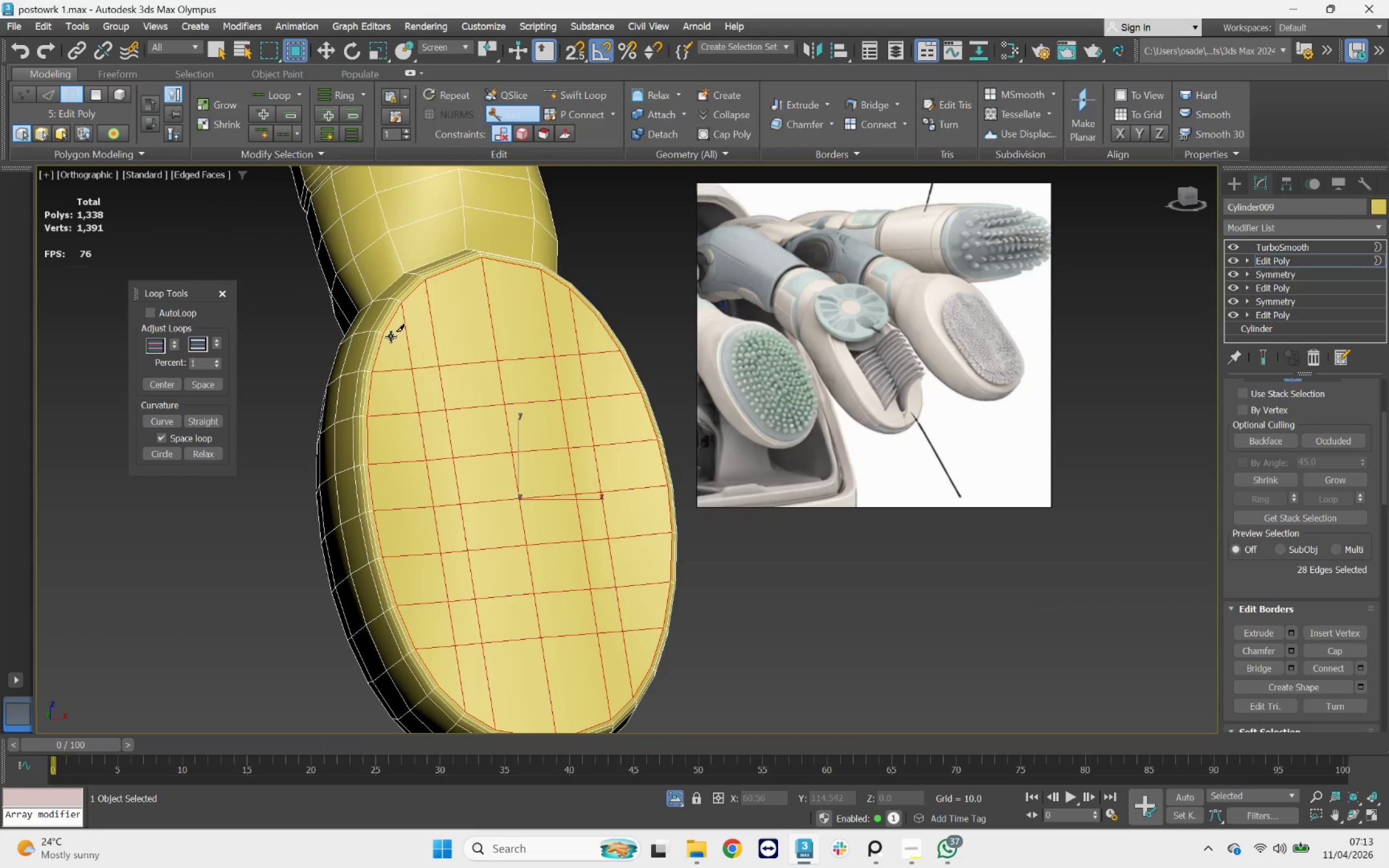 
hold_key(key=AltLeft, duration=2.47)
 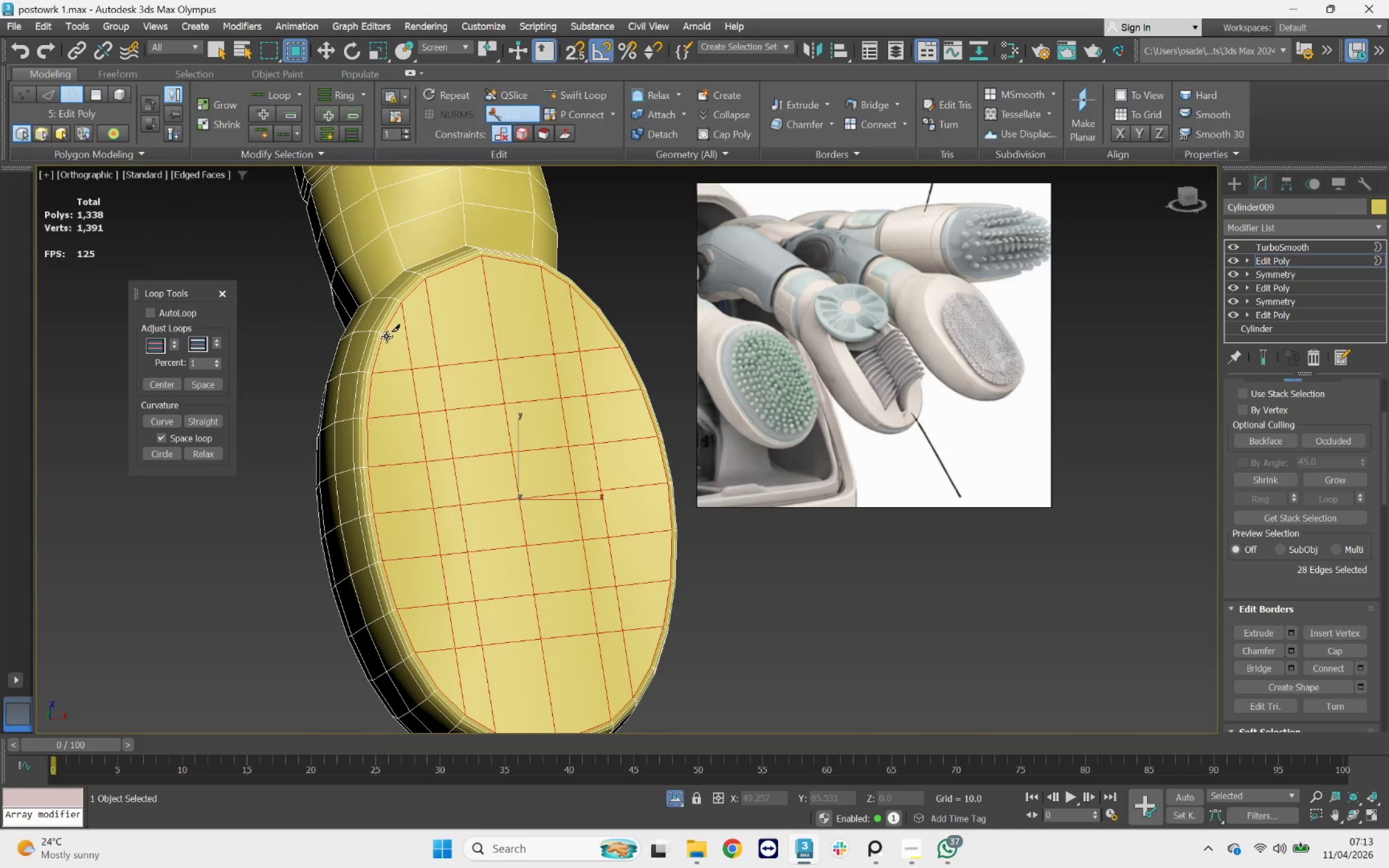 
left_click([385, 335])
 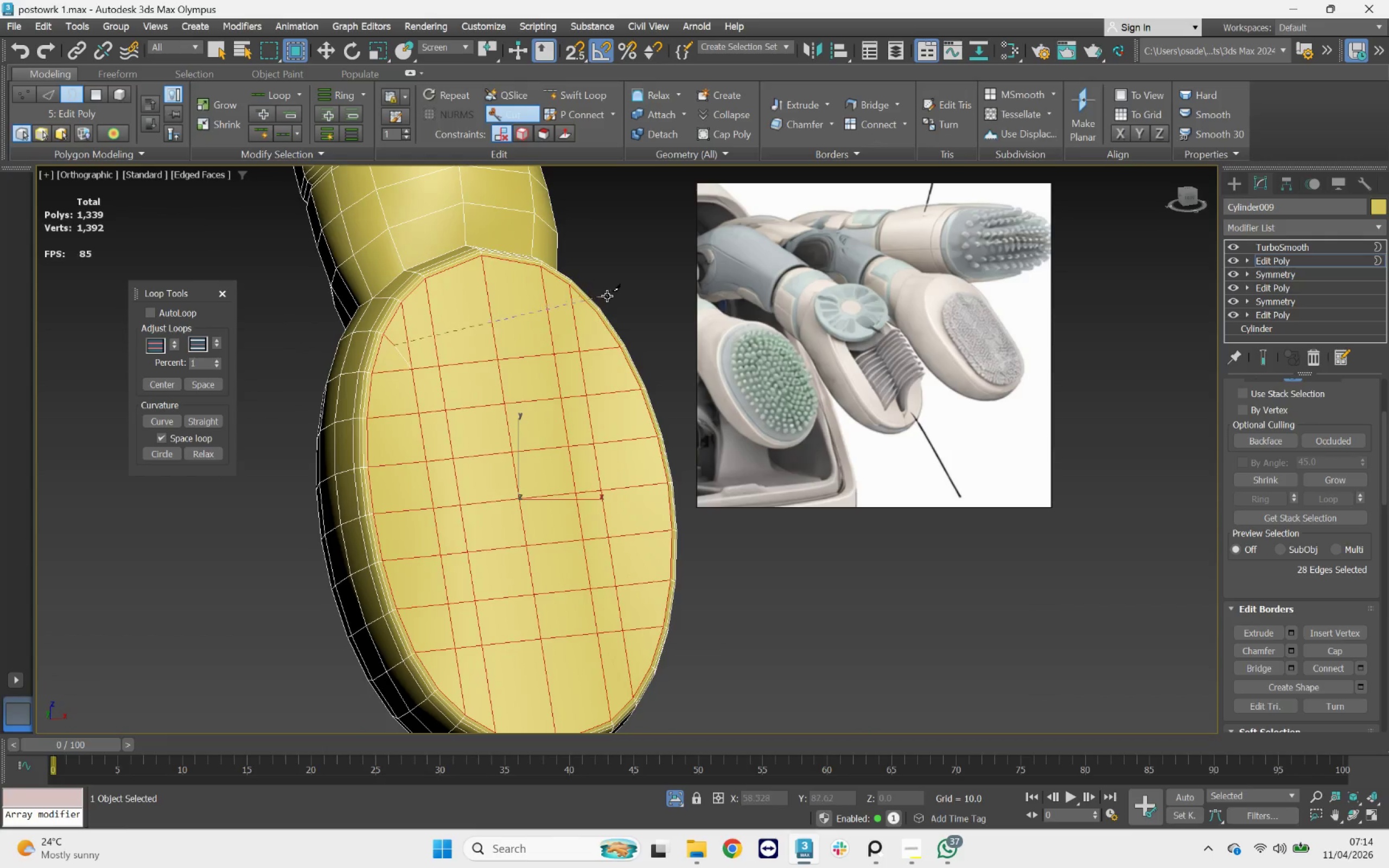 
wait(6.55)
 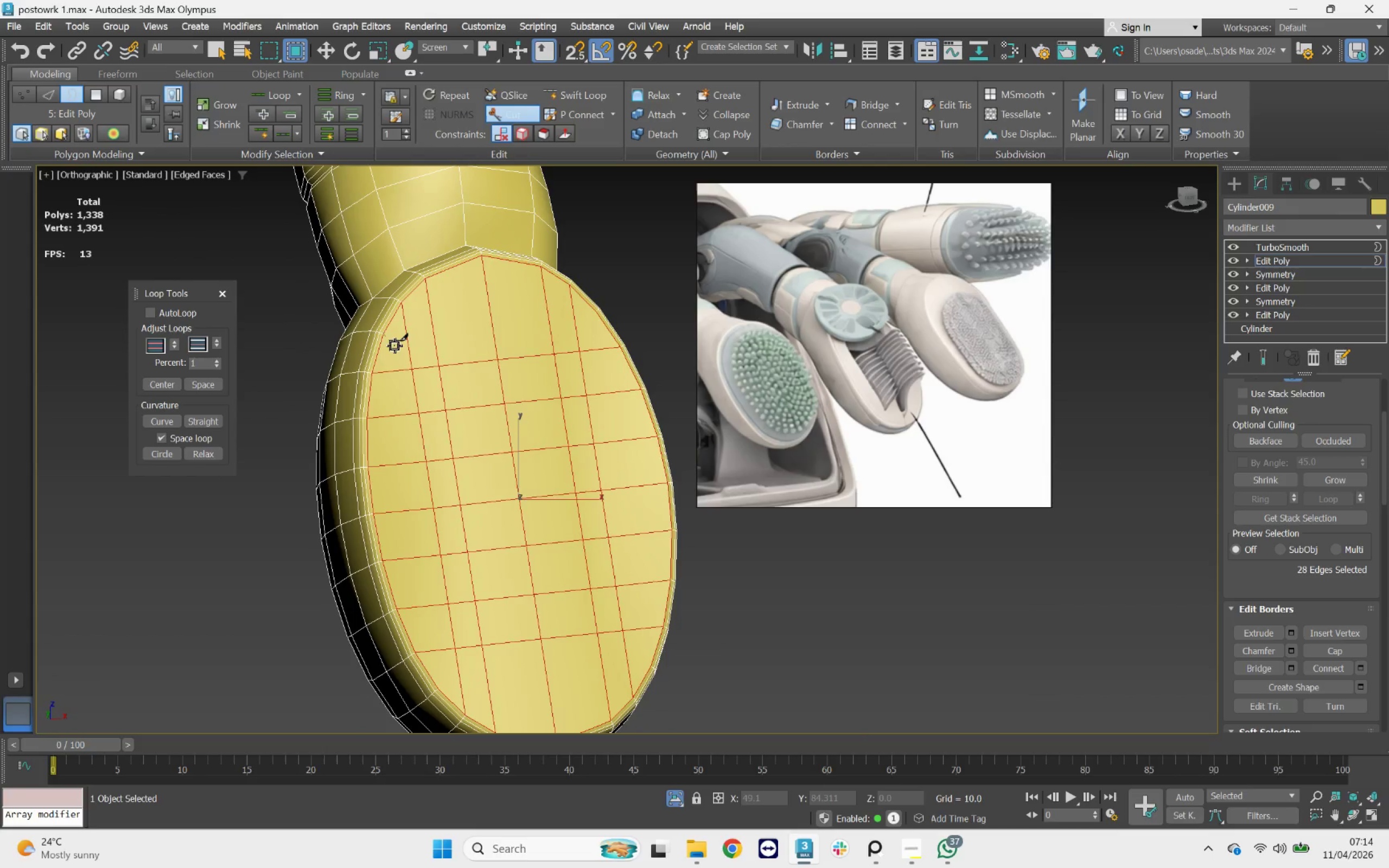 
left_click([589, 323])
 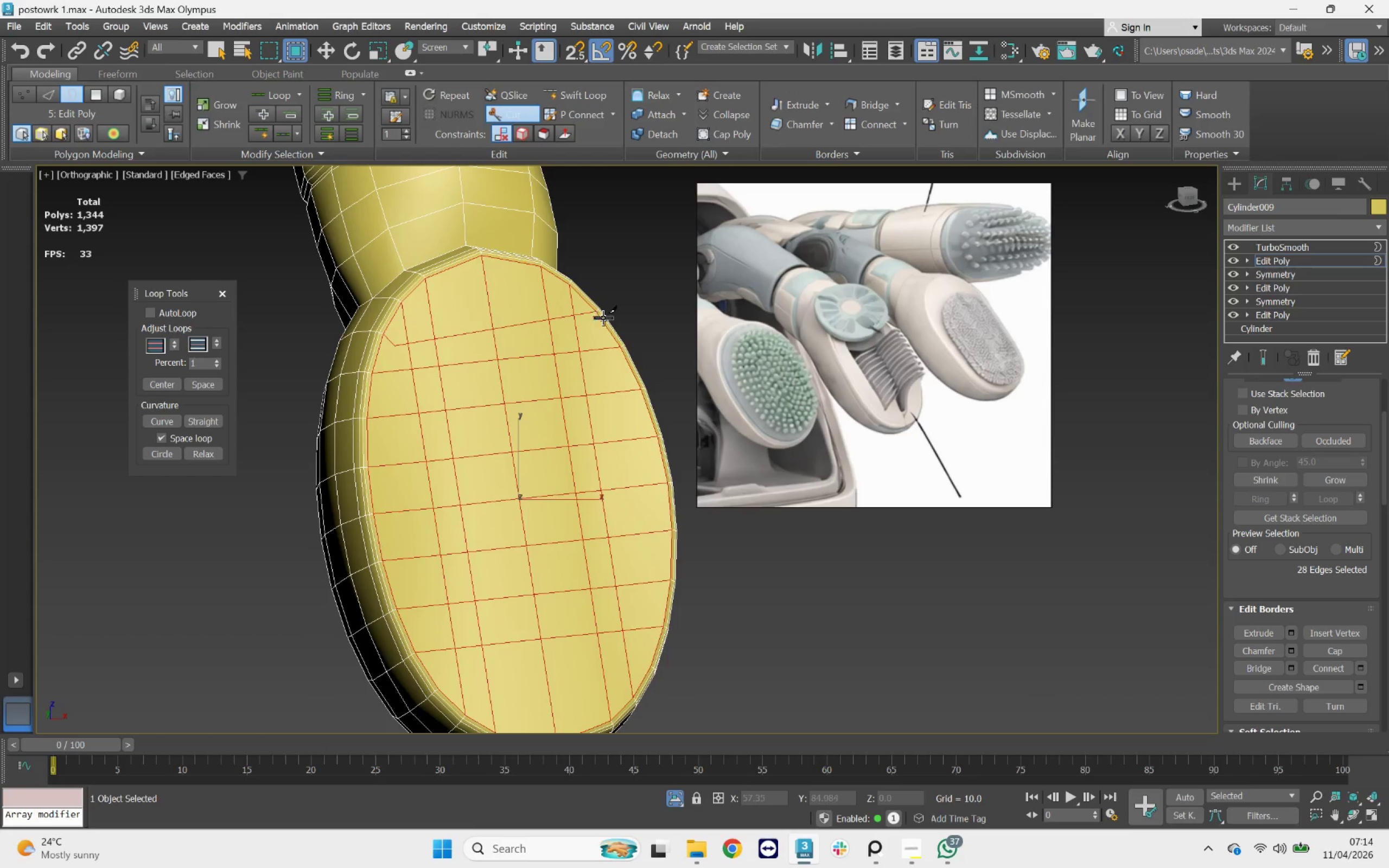 
key(Control+Z)
 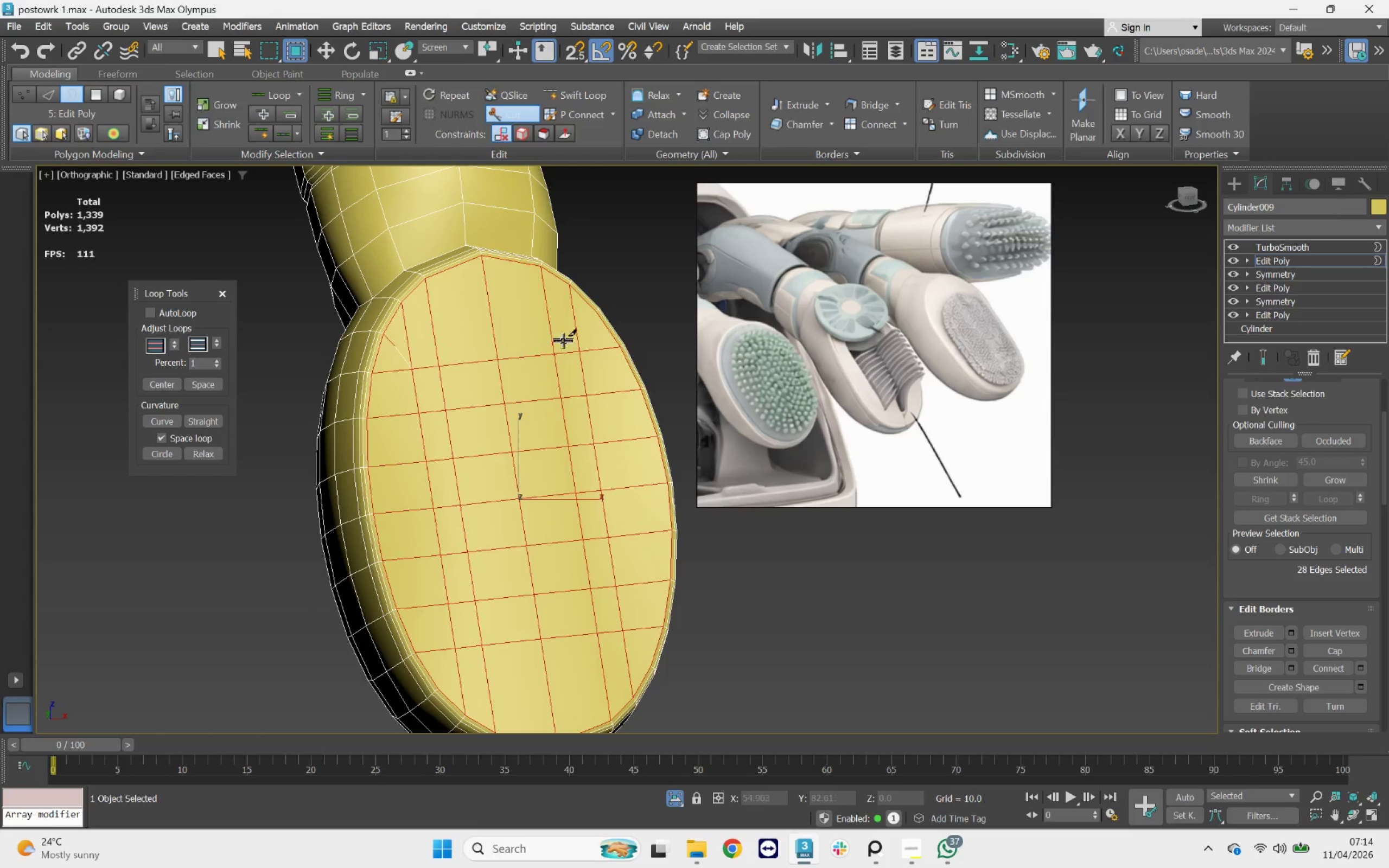 
left_click_drag(start_coordinate=[595, 316], to_coordinate=[591, 319])
 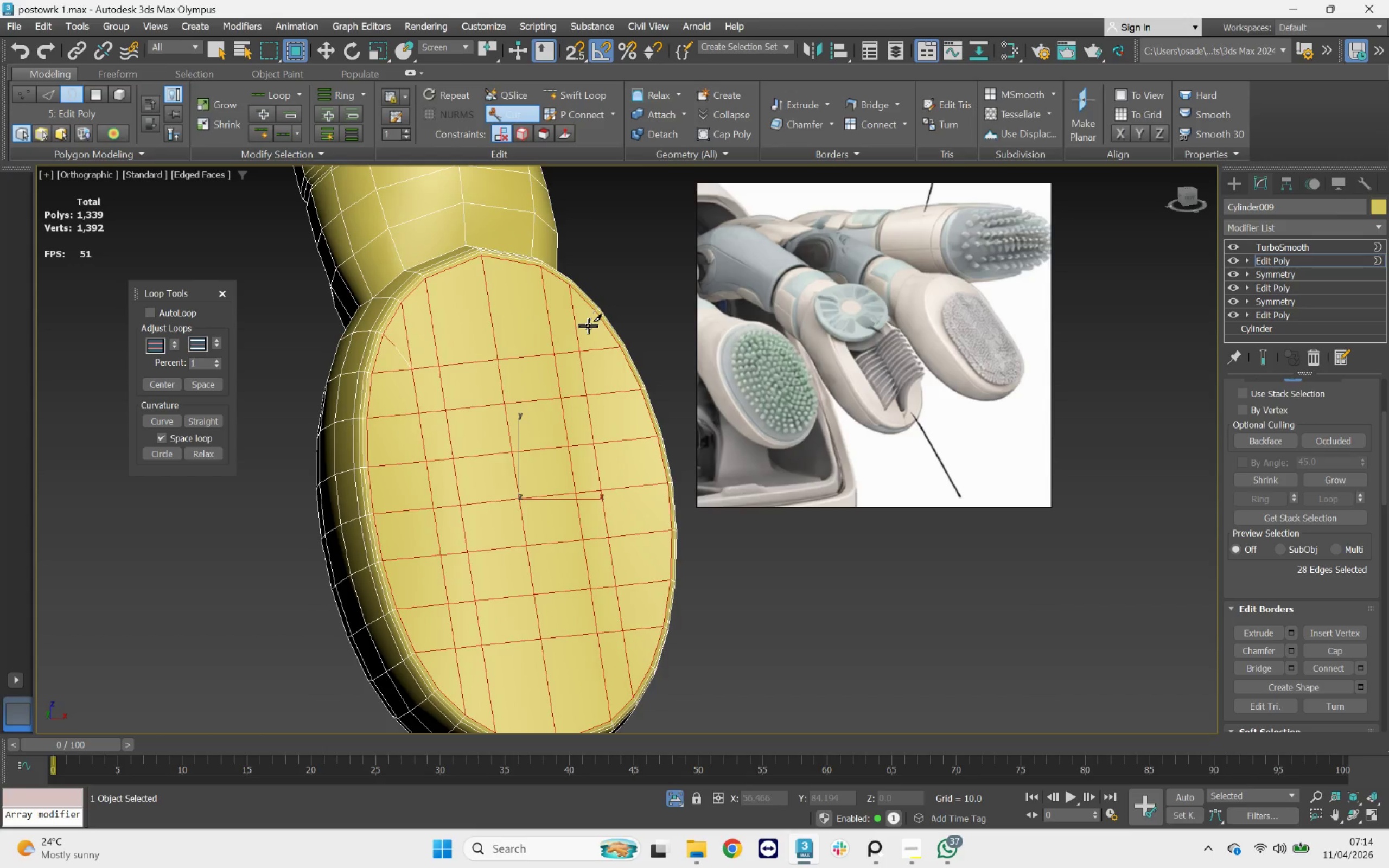 
left_click([590, 325])
 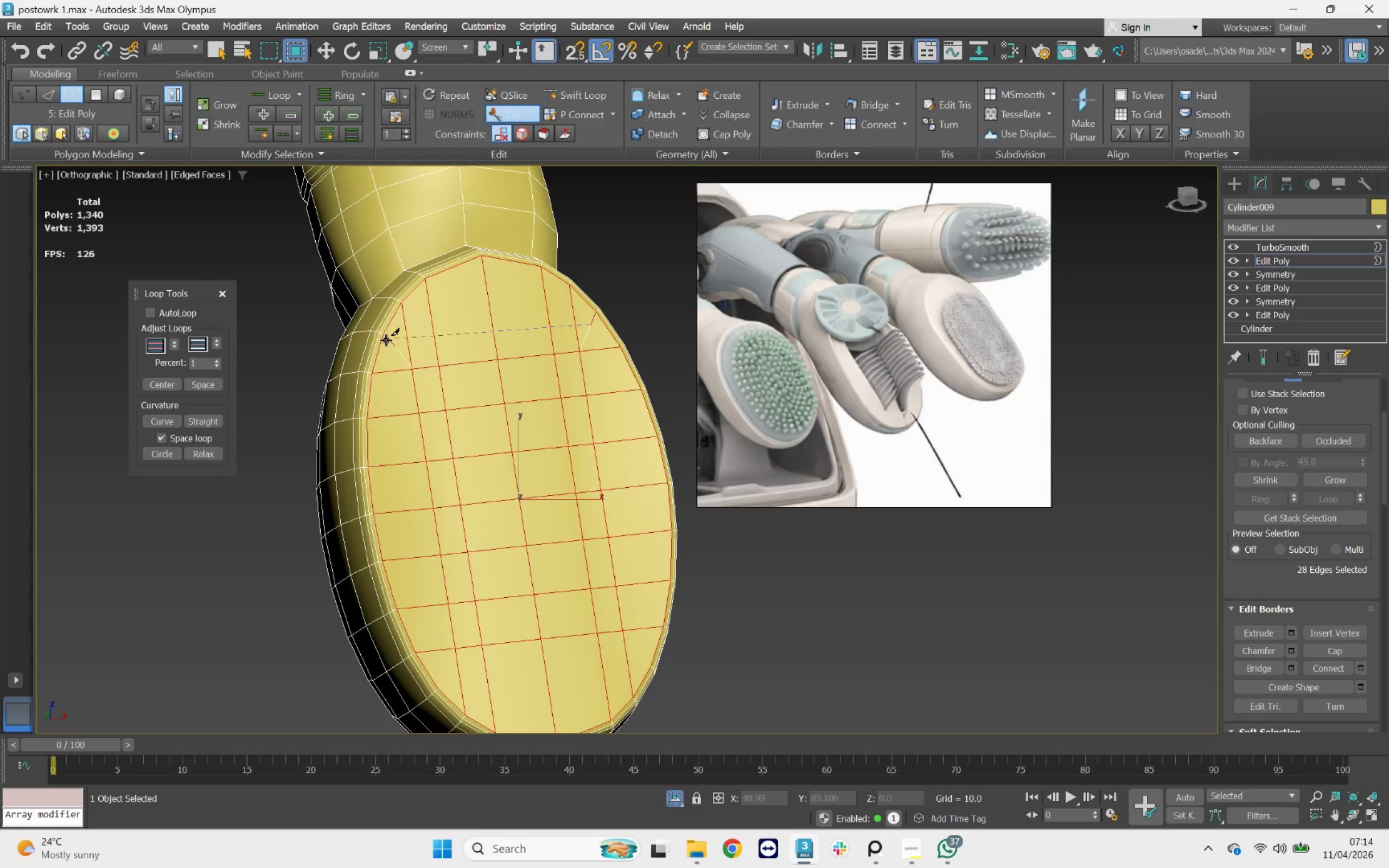 
left_click([396, 346])
 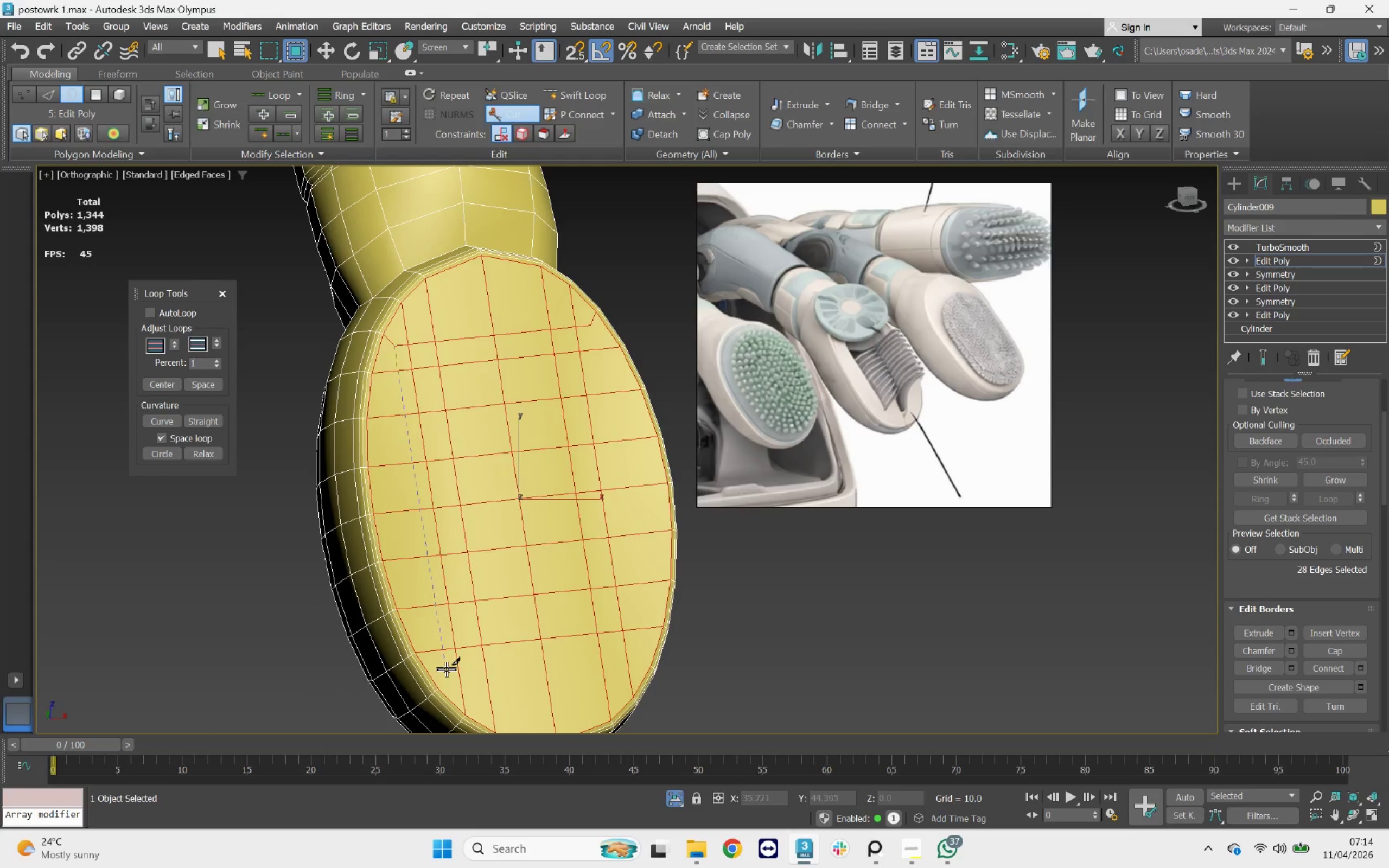 
left_click([446, 663])
 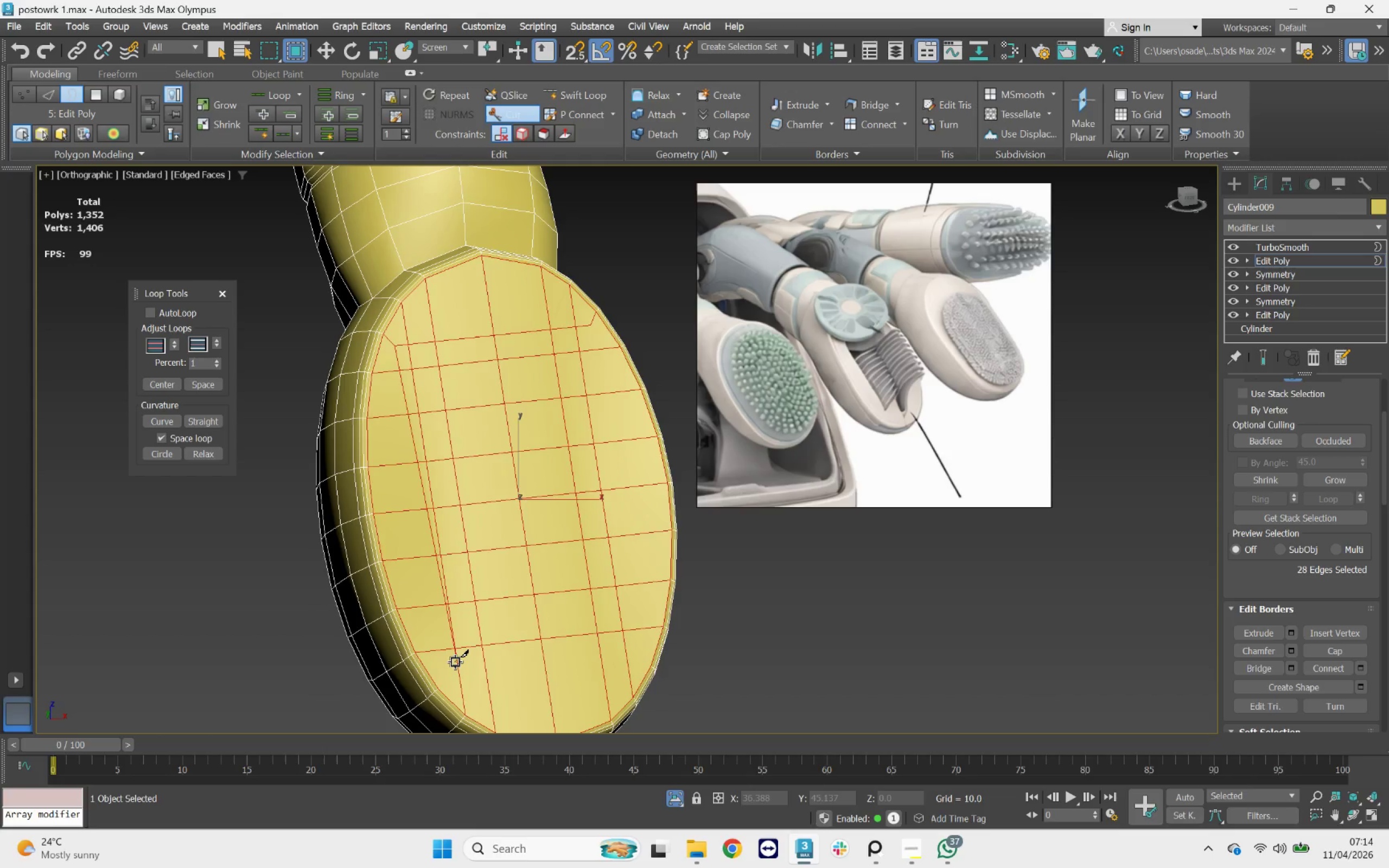 
key(Control+ControlLeft)
 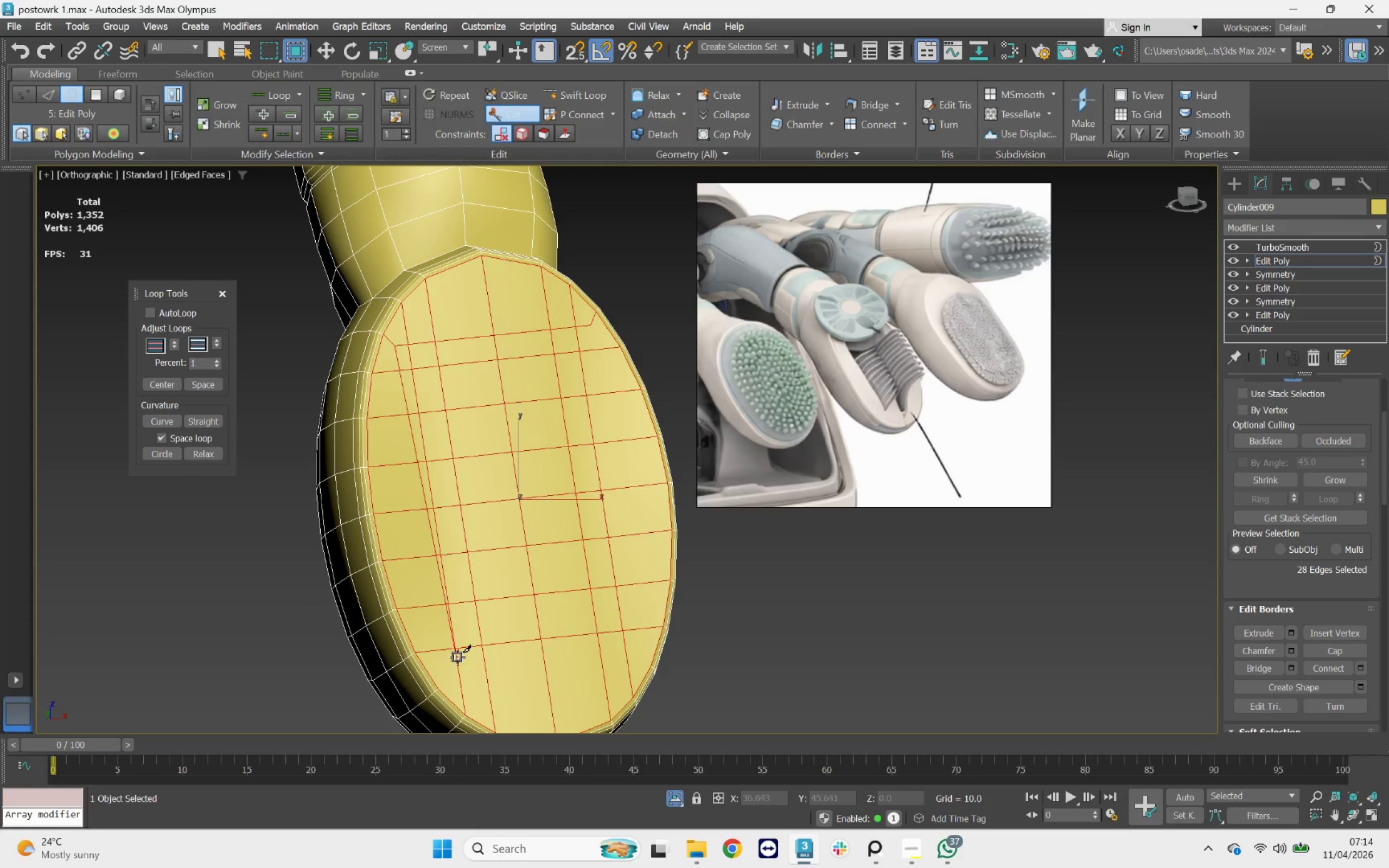 
key(Control+Z)
 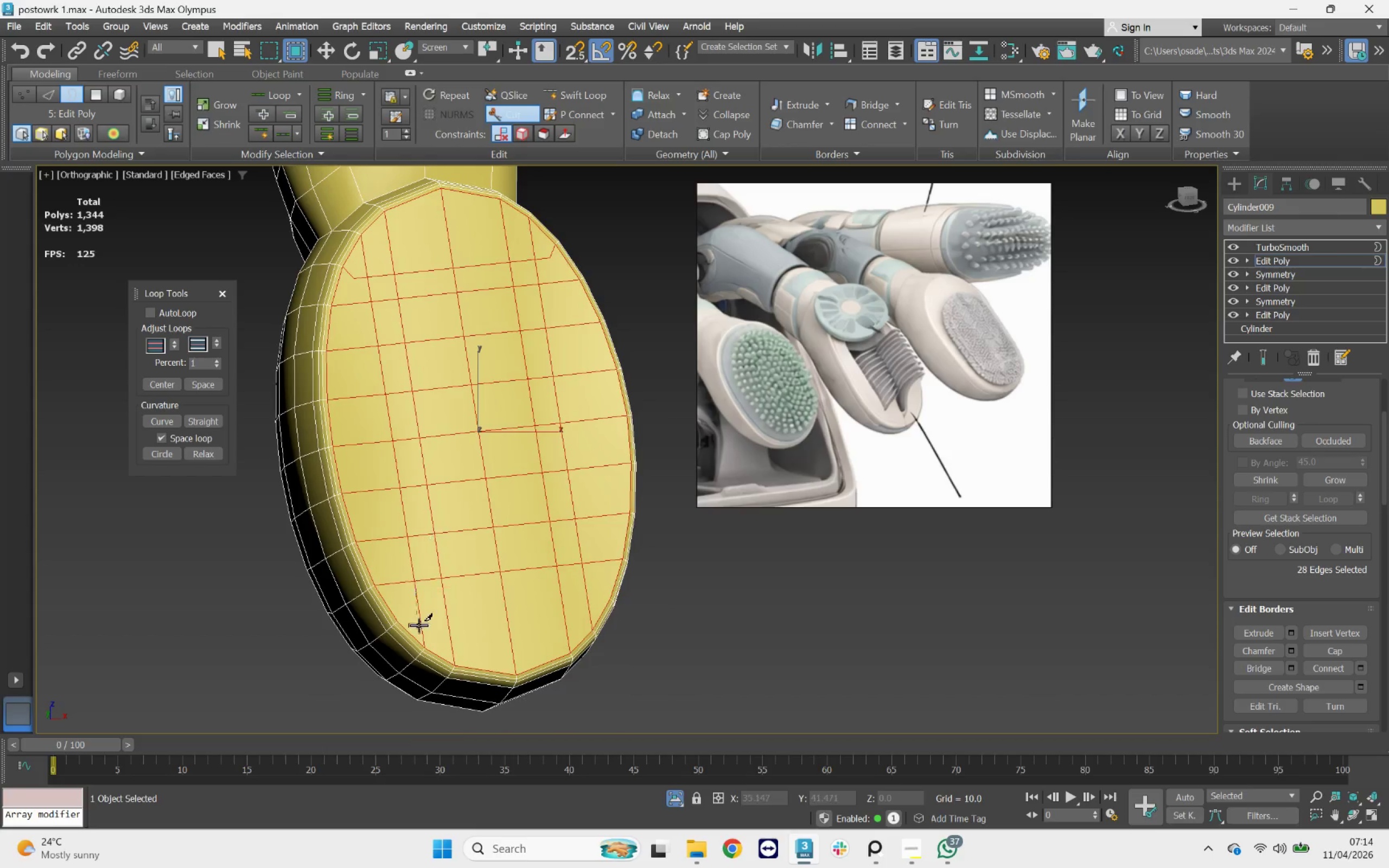 
right_click([427, 589])
 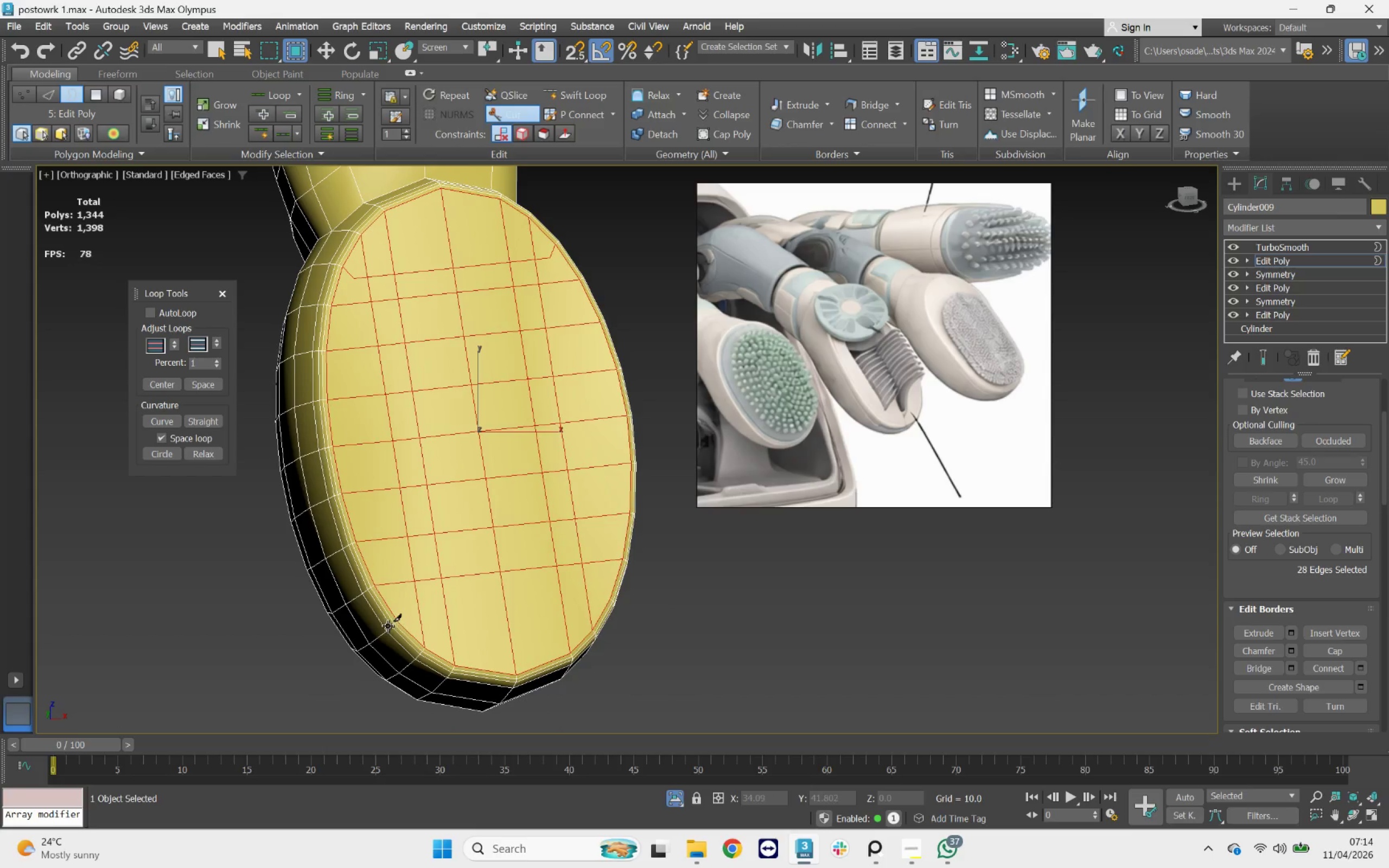 
left_click_drag(start_coordinate=[399, 623], to_coordinate=[400, 620])
 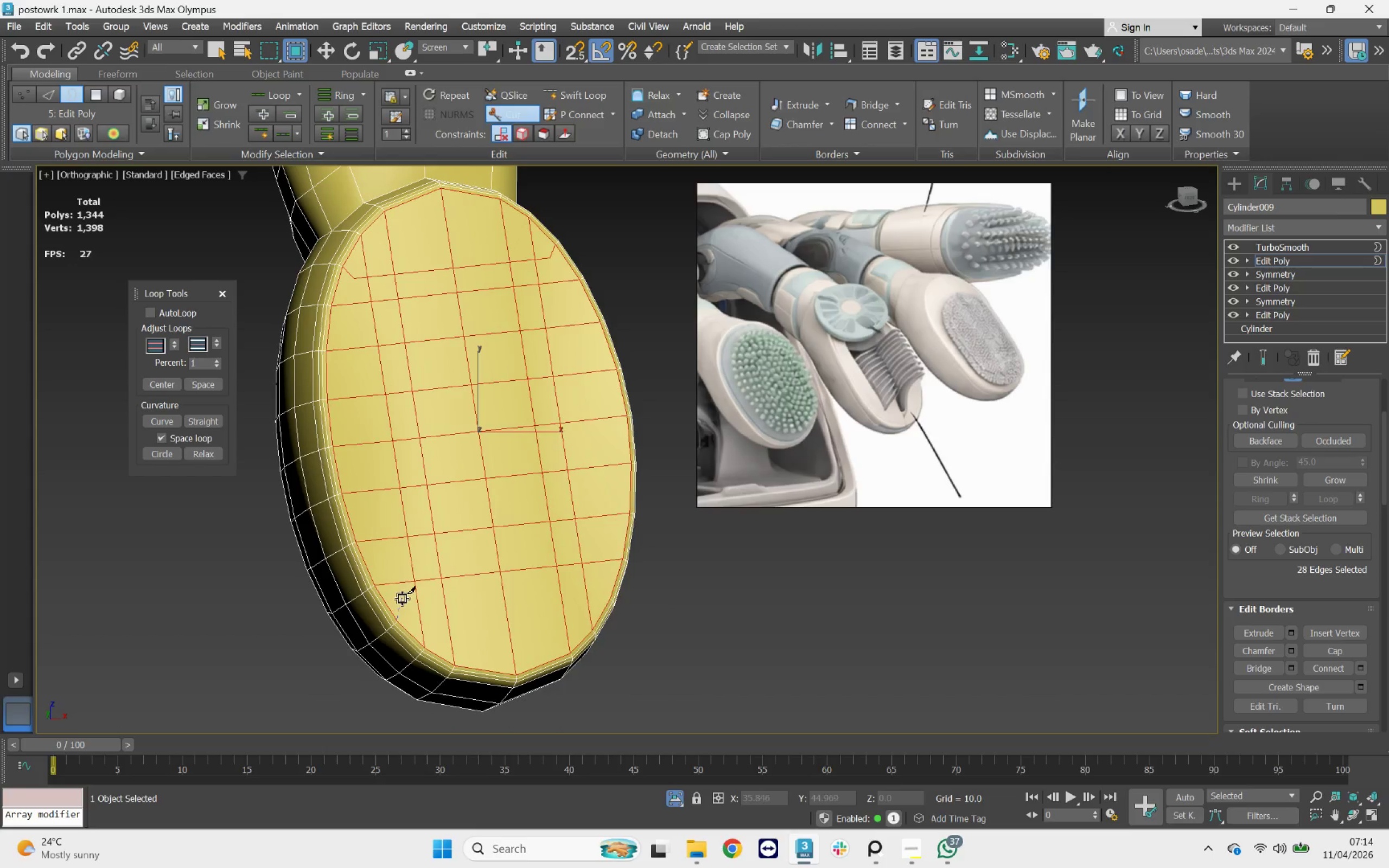 
left_click([403, 598])
 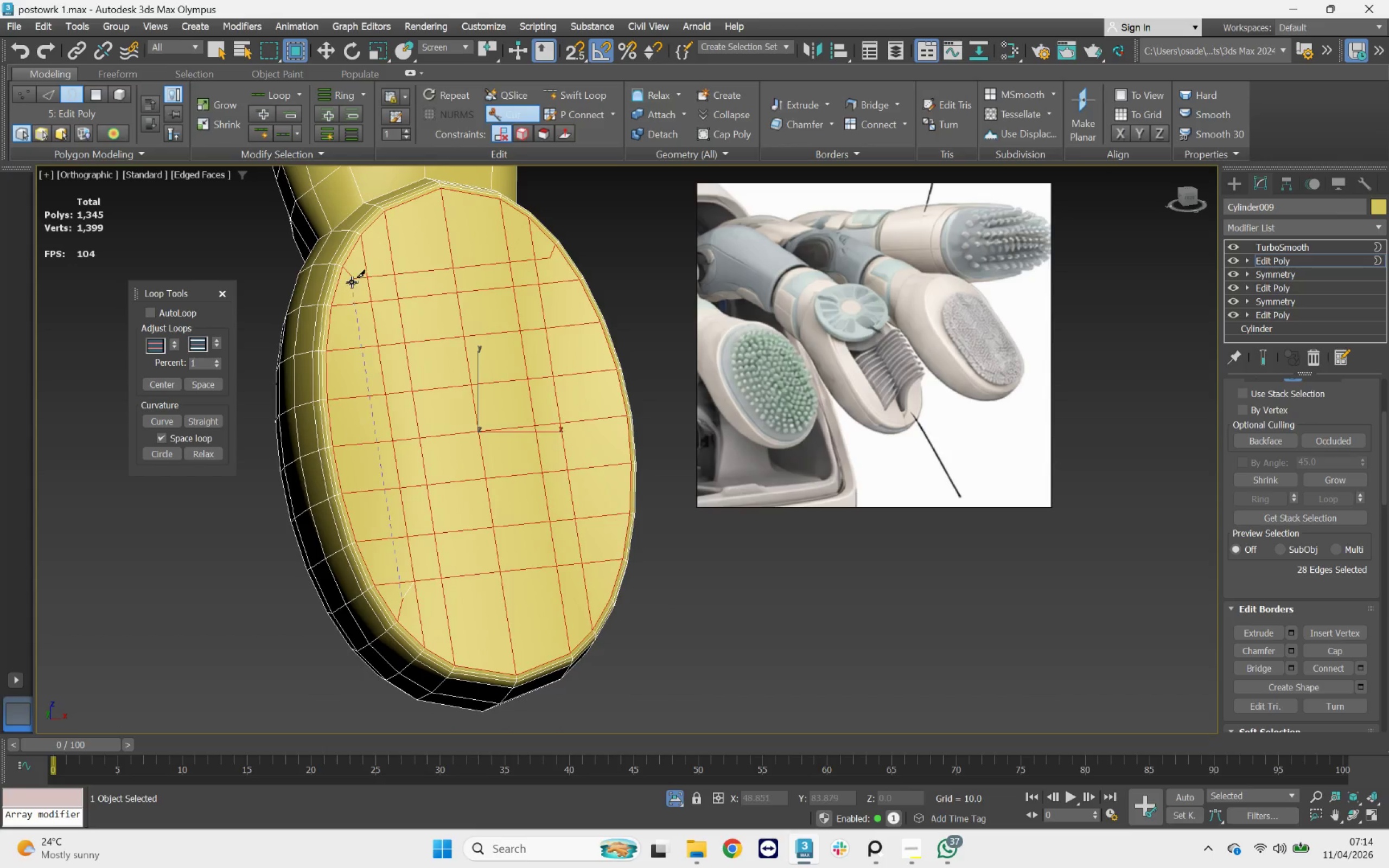 
right_click([487, 343])
 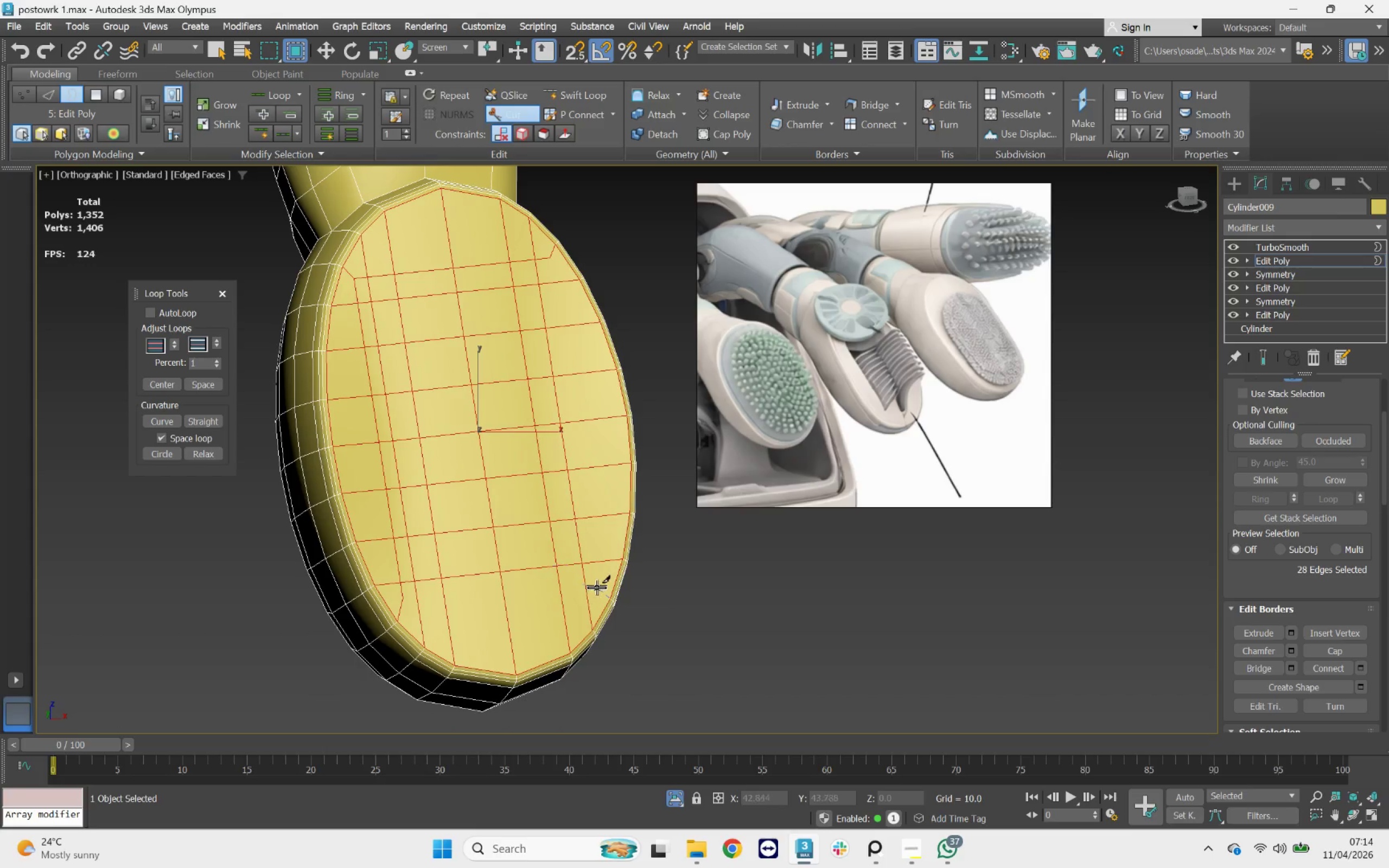 
left_click([596, 578])
 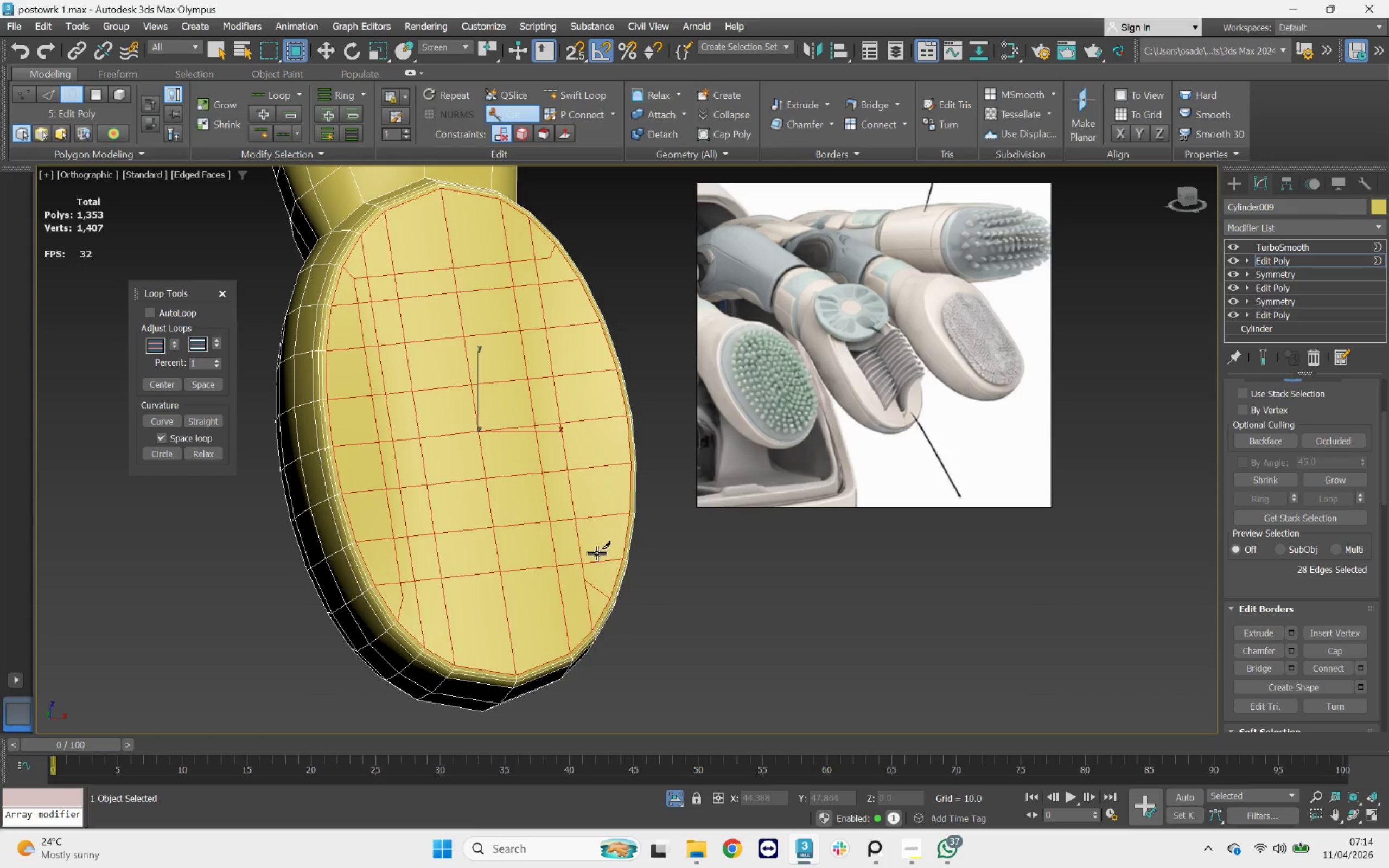 
hold_key(key=AltLeft, duration=0.91)
 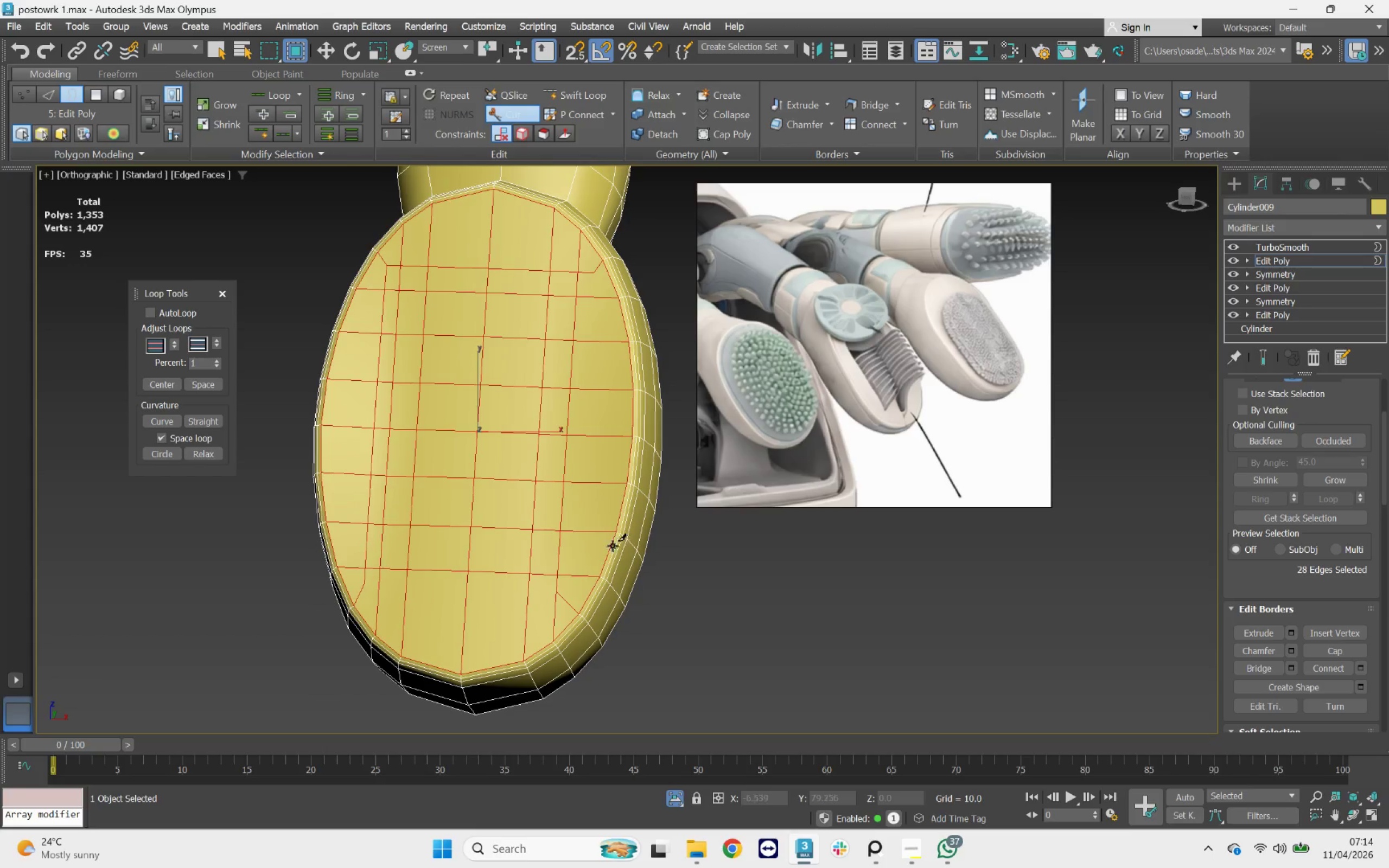 
key(Control+ControlLeft)
 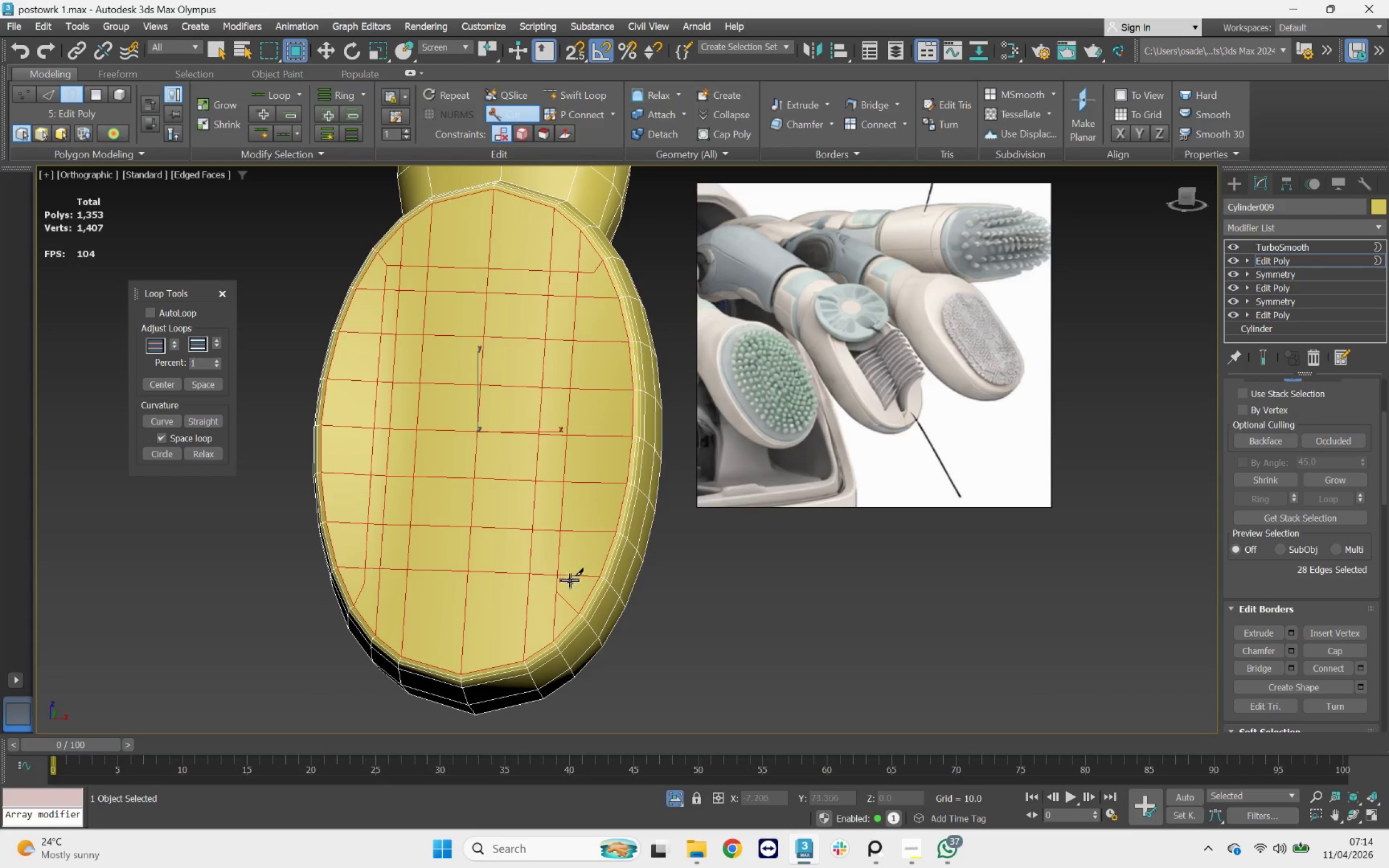 
key(Control+Z)
 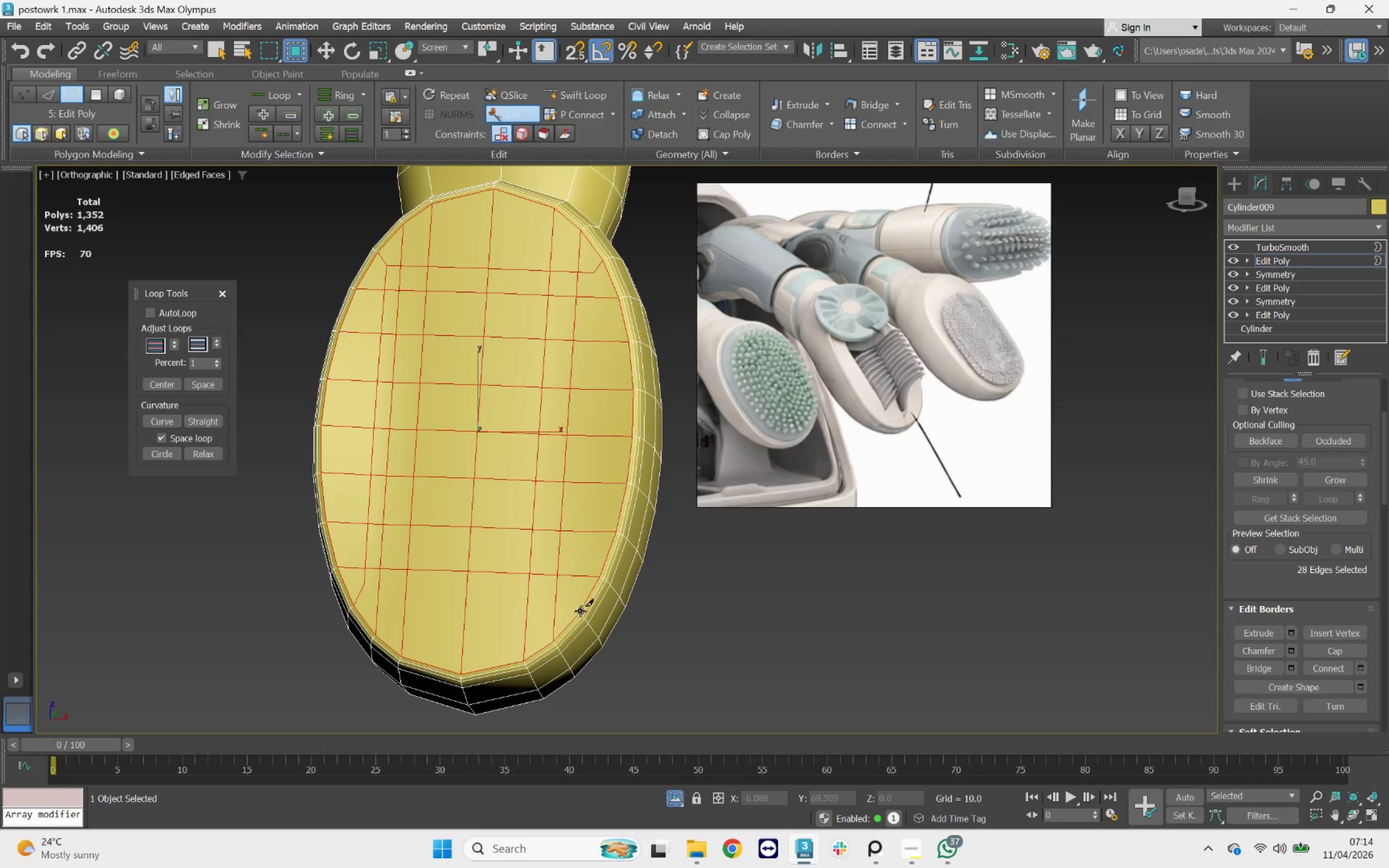 
left_click_drag(start_coordinate=[579, 611], to_coordinate=[579, 608])
 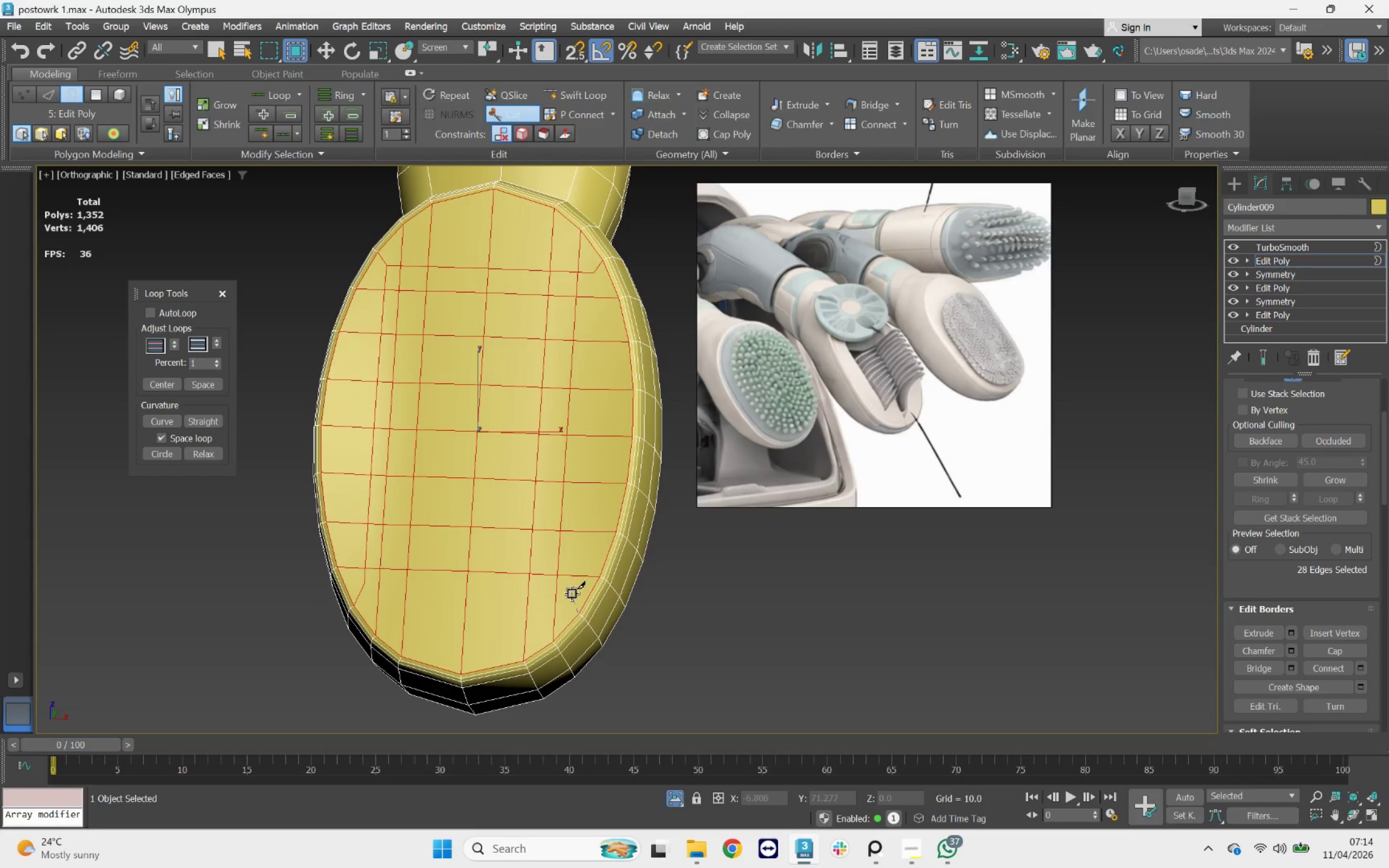 
left_click([572, 593])
 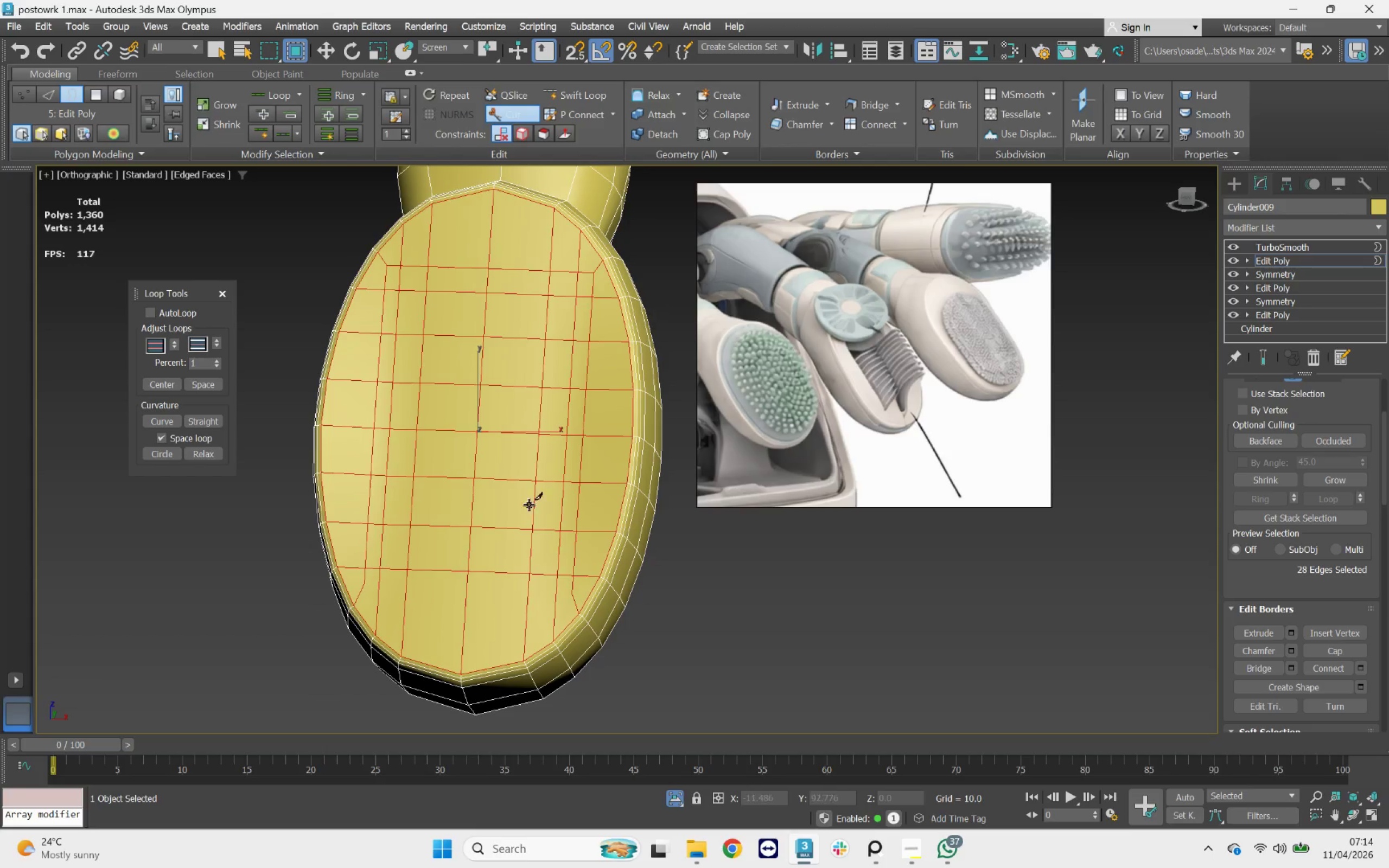 
left_click([573, 600])
 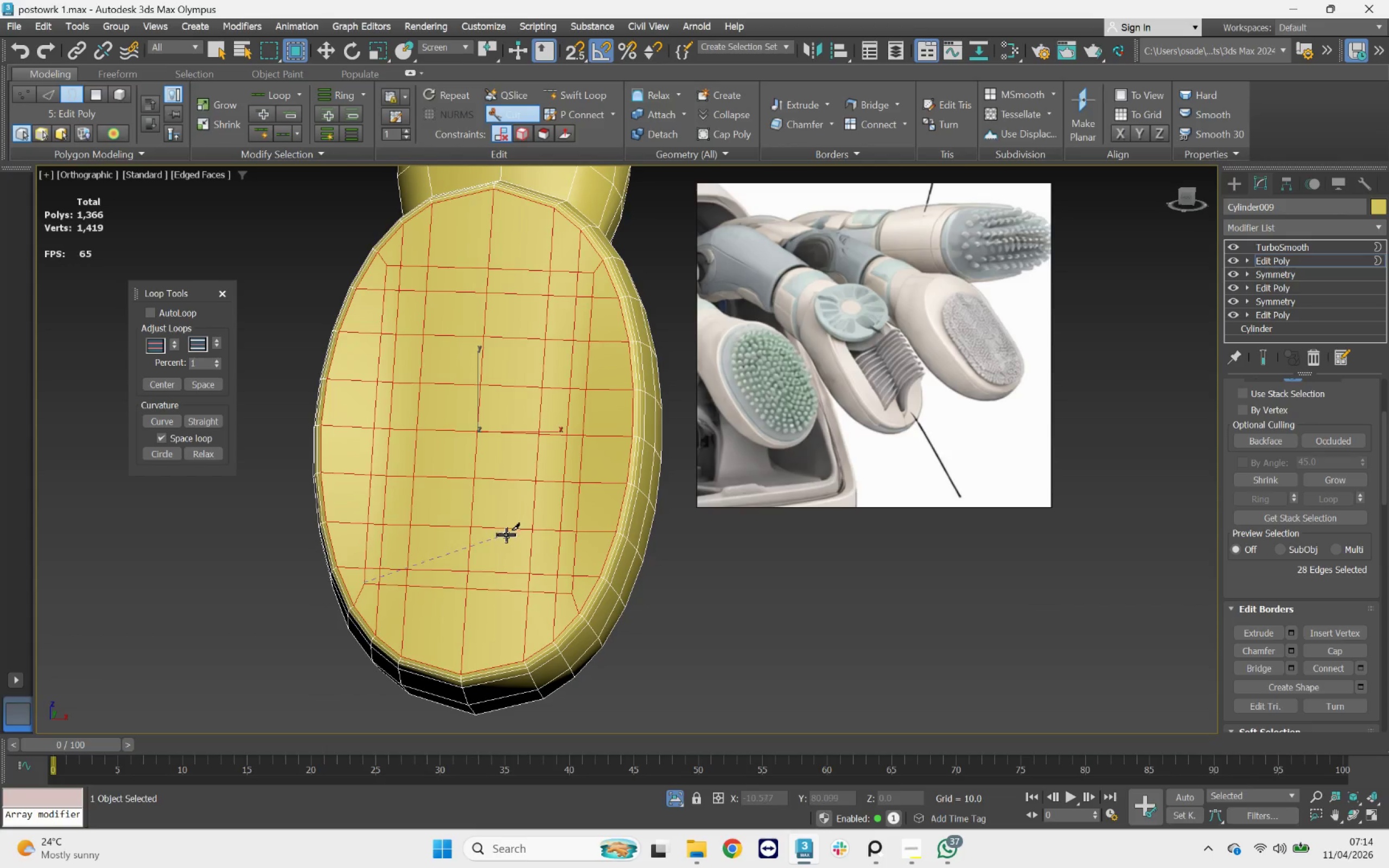 
scroll: coordinate [492, 541], scroll_direction: down, amount: 2.0
 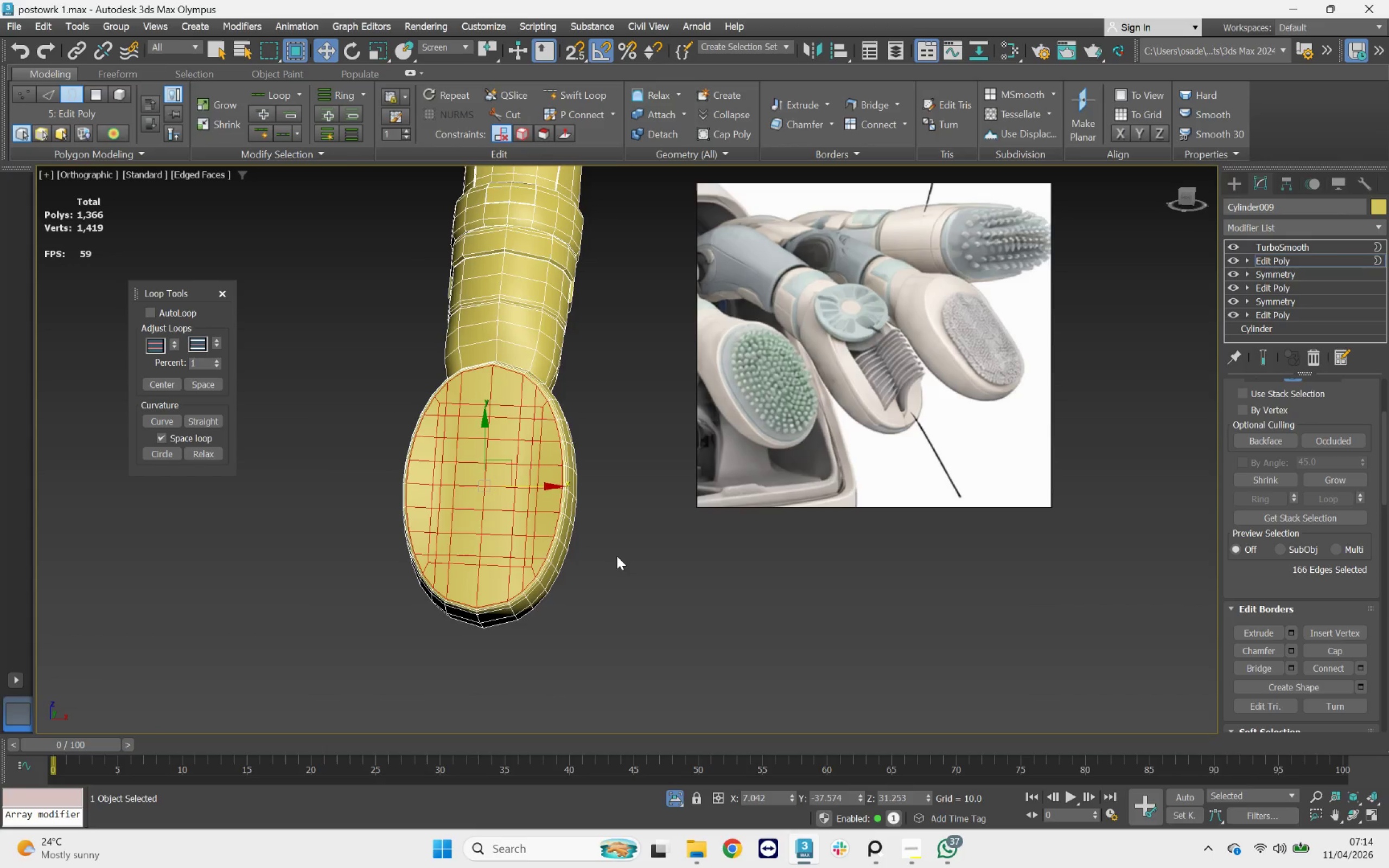 
double_click([617, 556])
 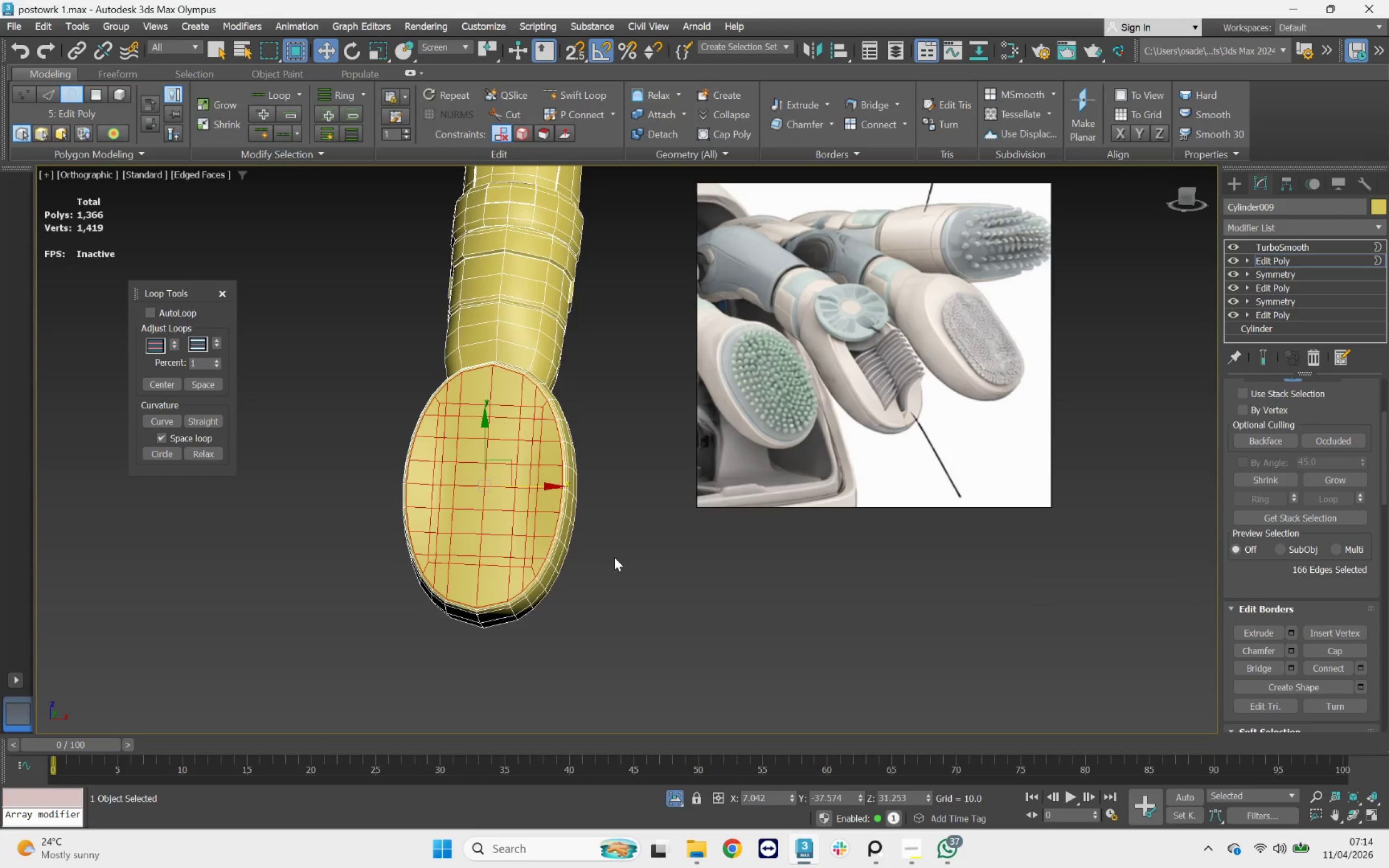 
key(Control+ControlLeft)
 